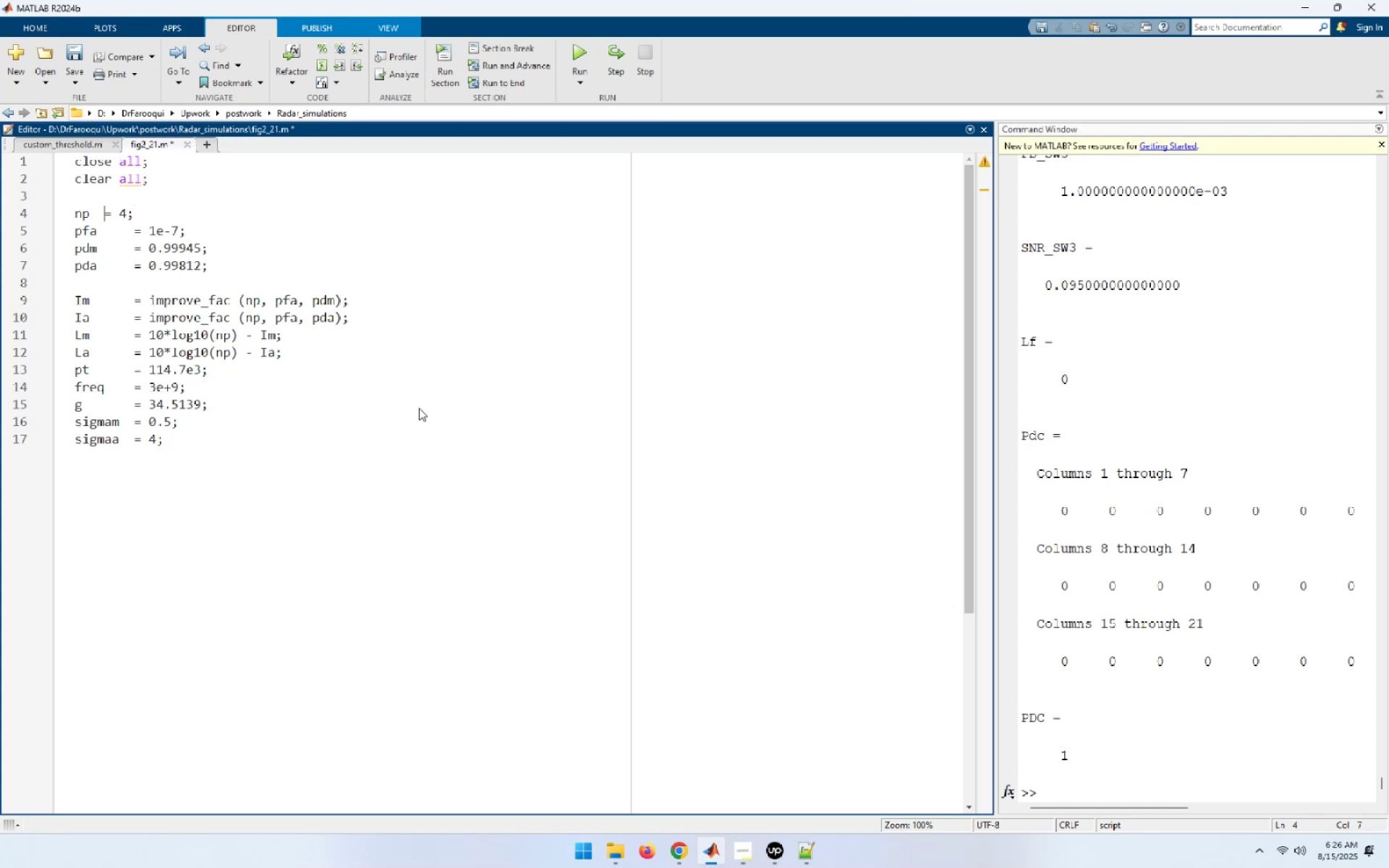 
key(Tab)
 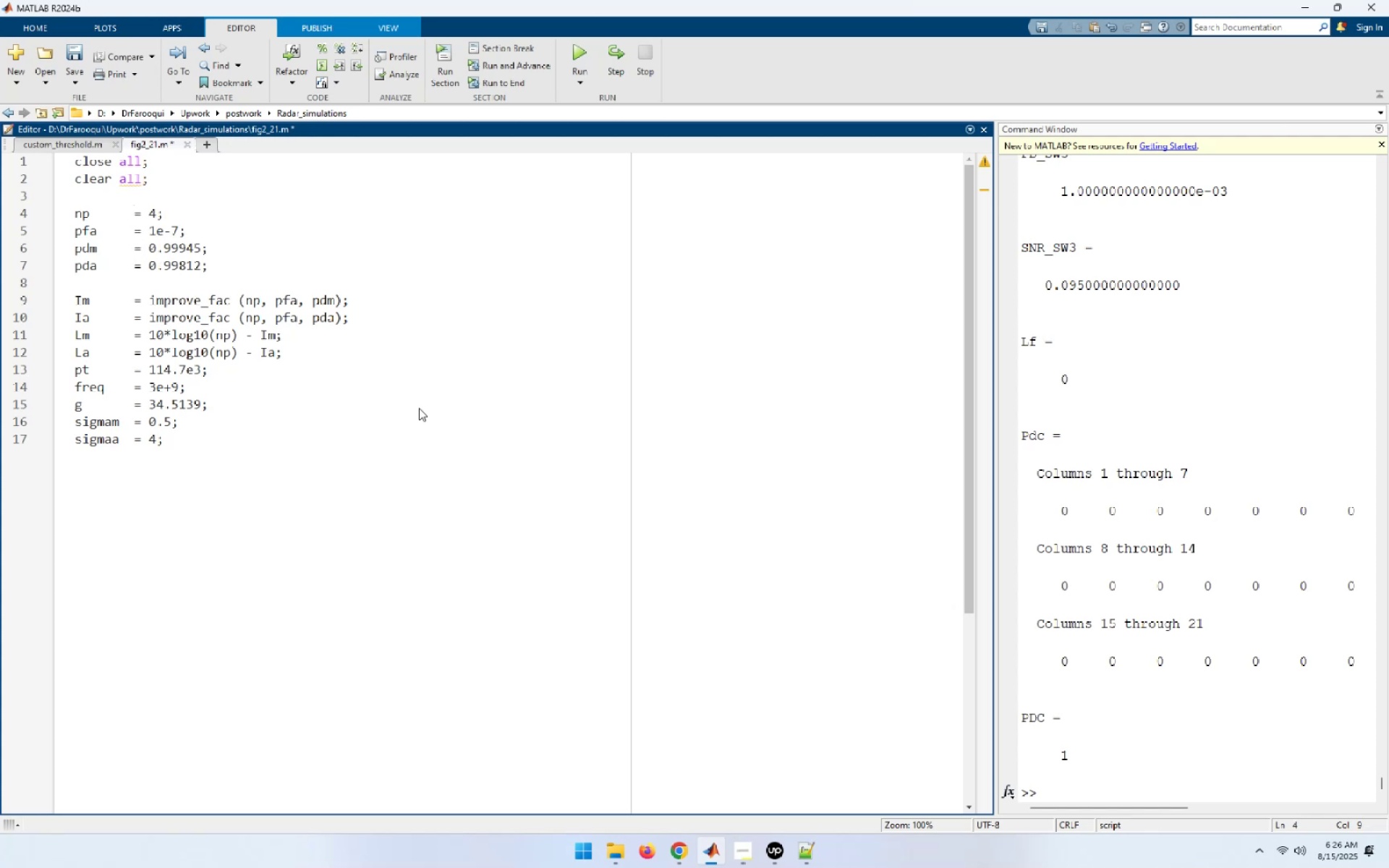 
key(ArrowDown)
 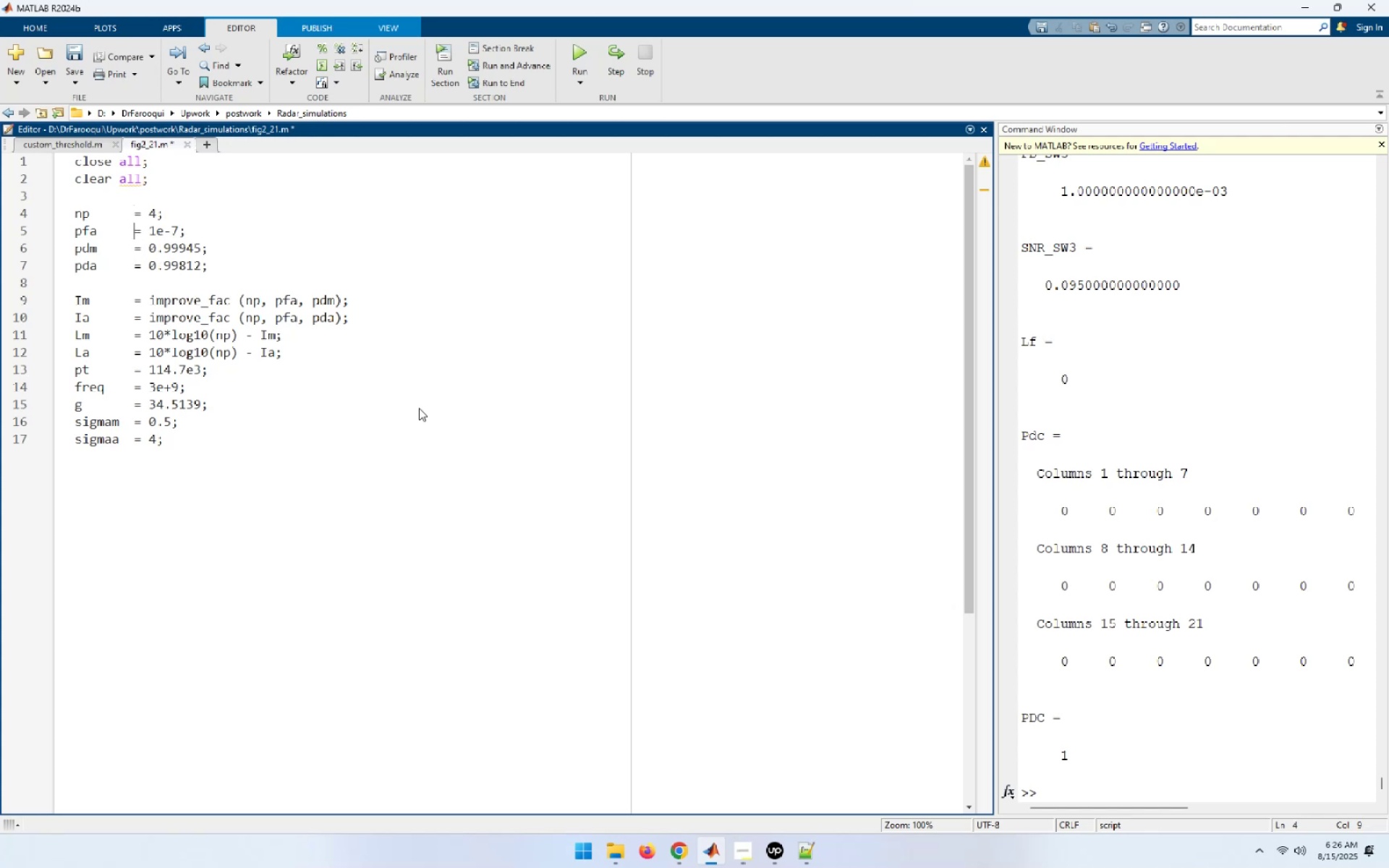 
key(ArrowDown)
 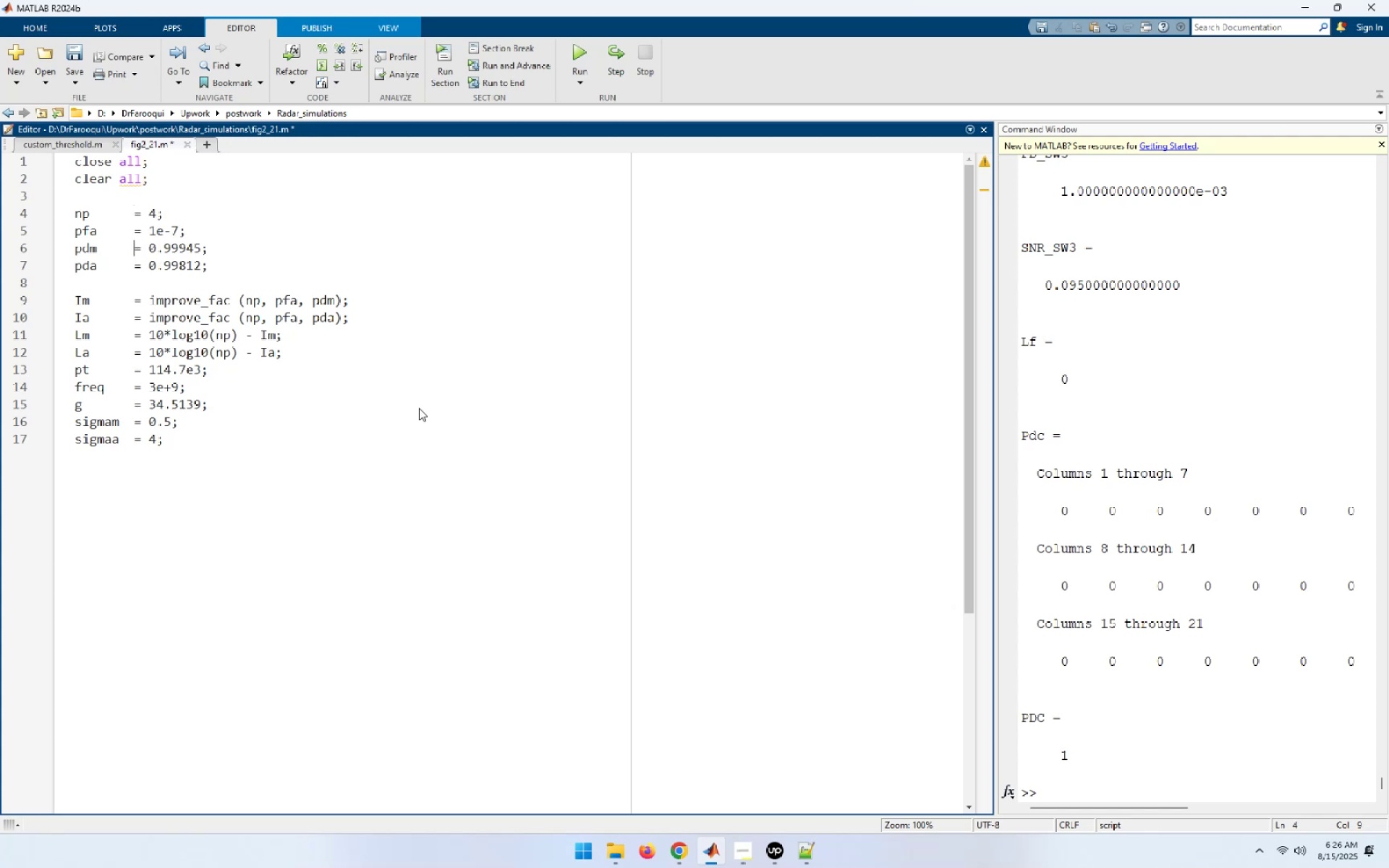 
key(ArrowDown)
 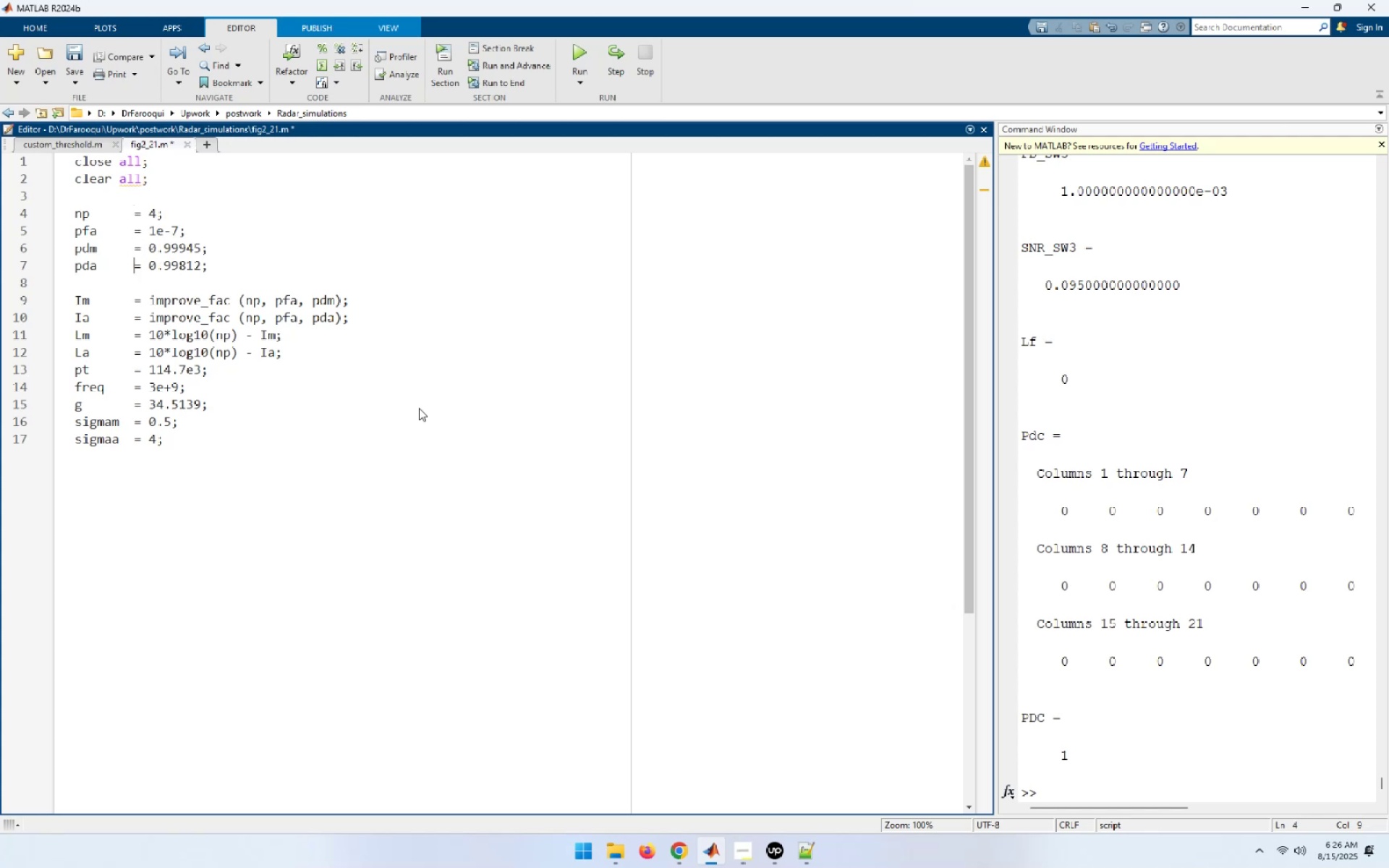 
hold_key(key=ArrowDown, duration=0.83)
 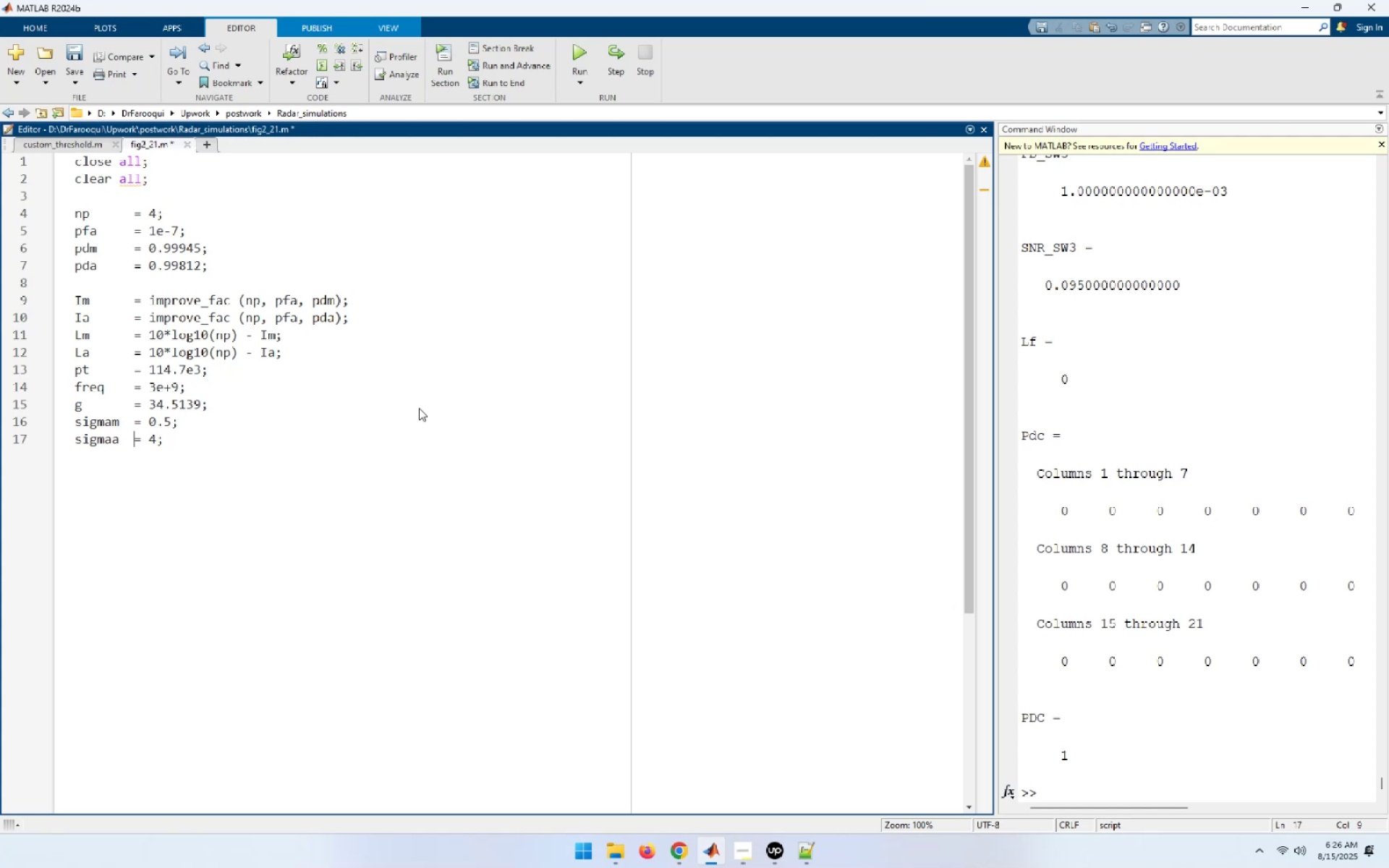 
key(ArrowDown)
 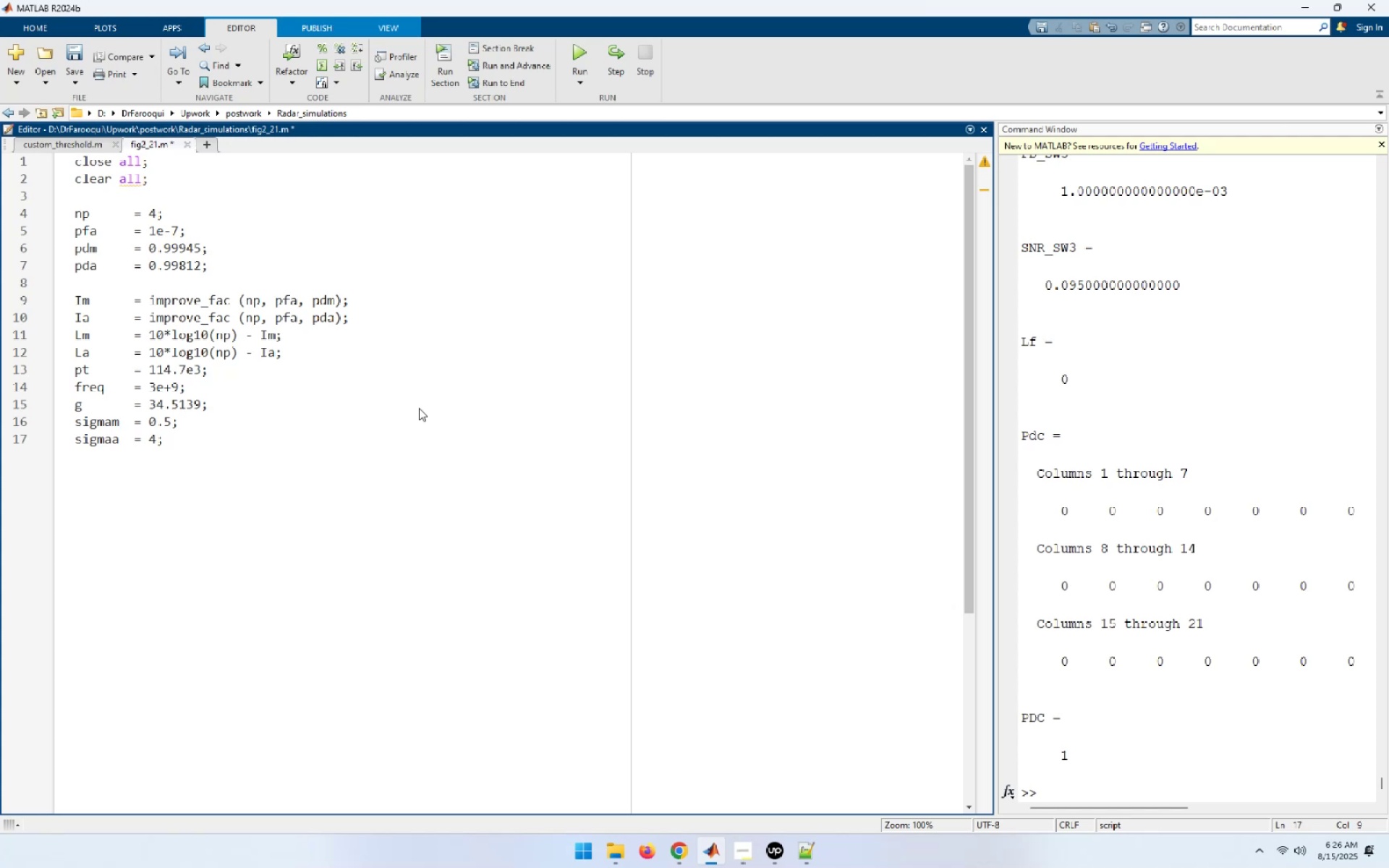 
key(End)
 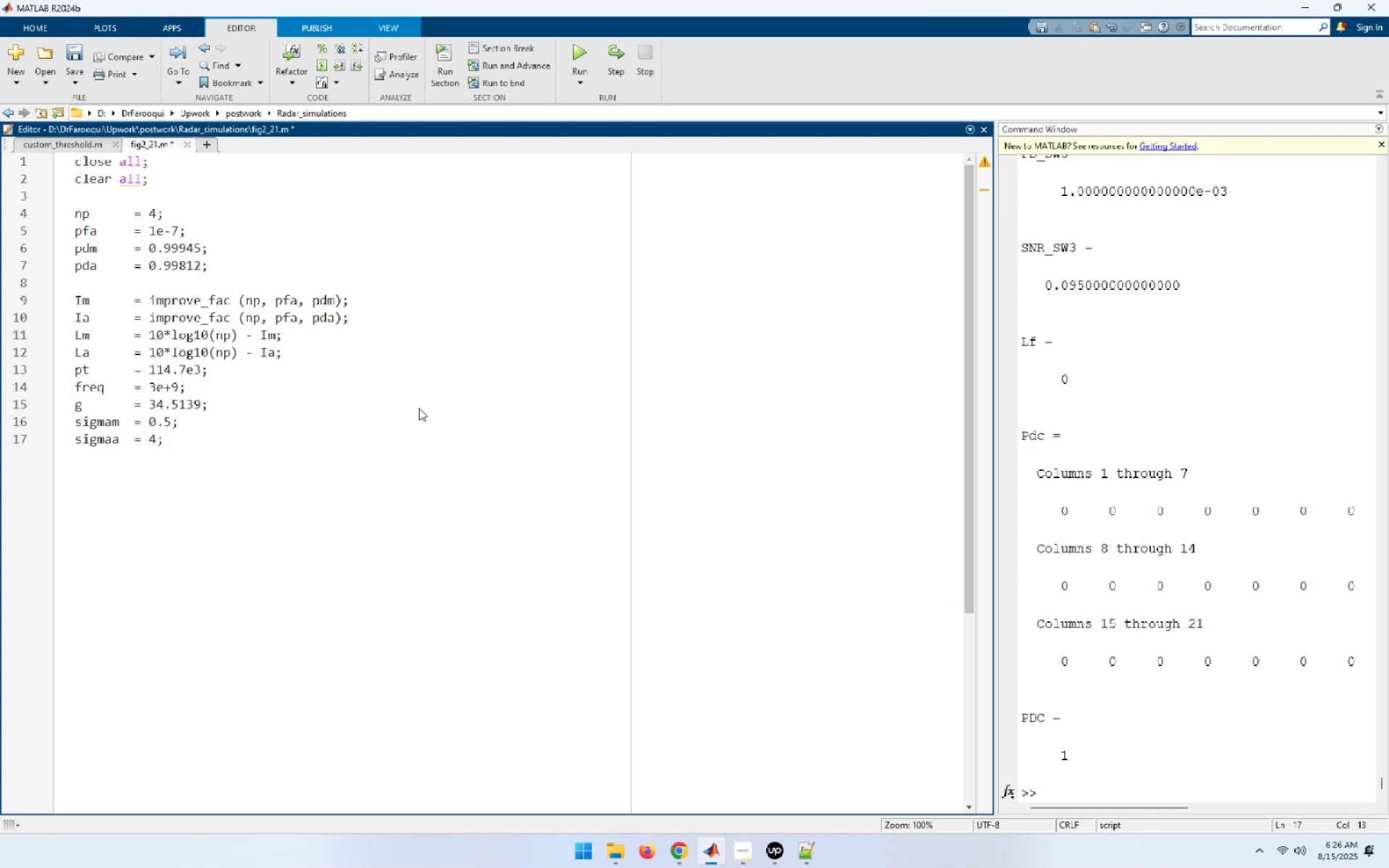 
key(Enter)
 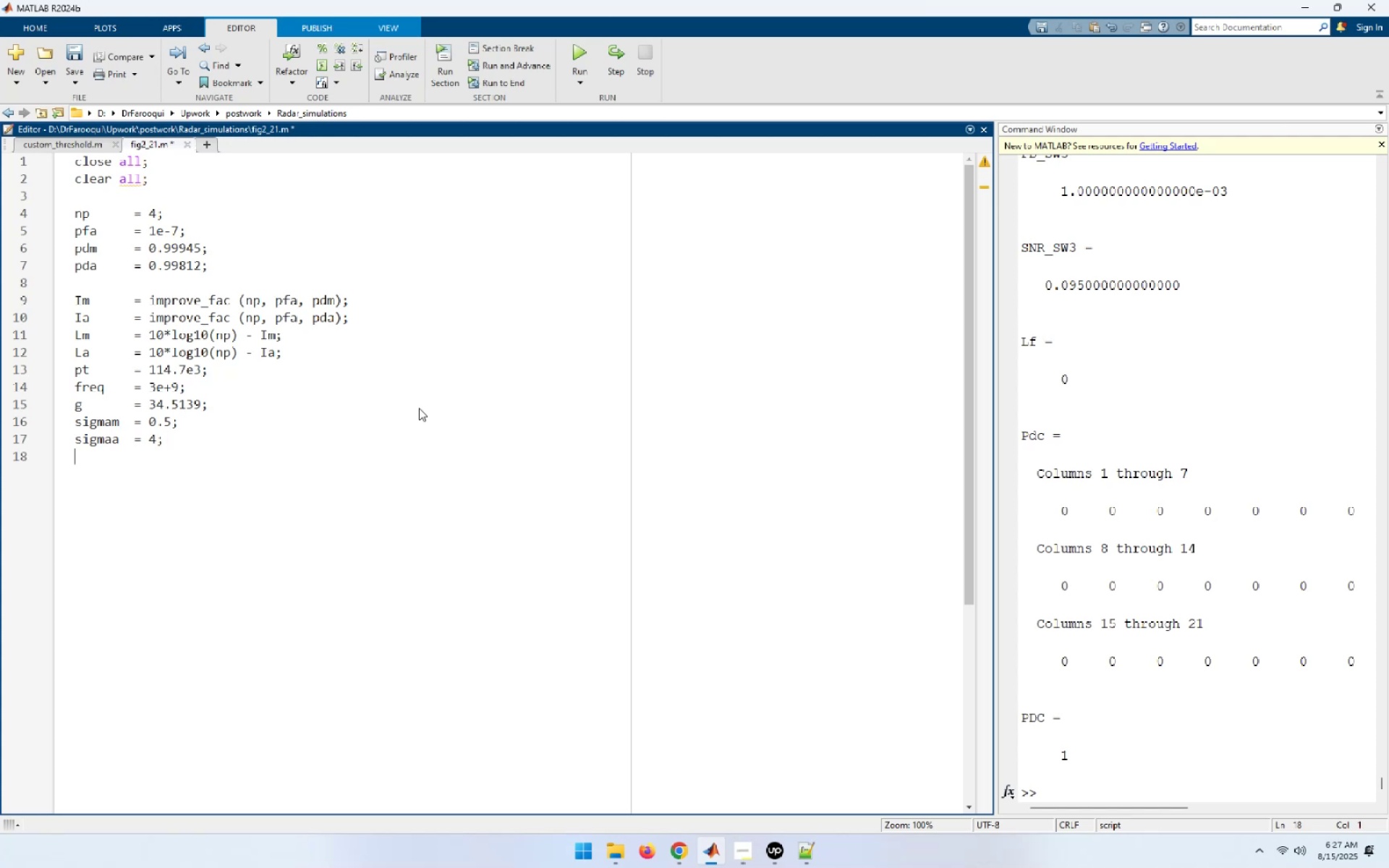 
type(te =)
 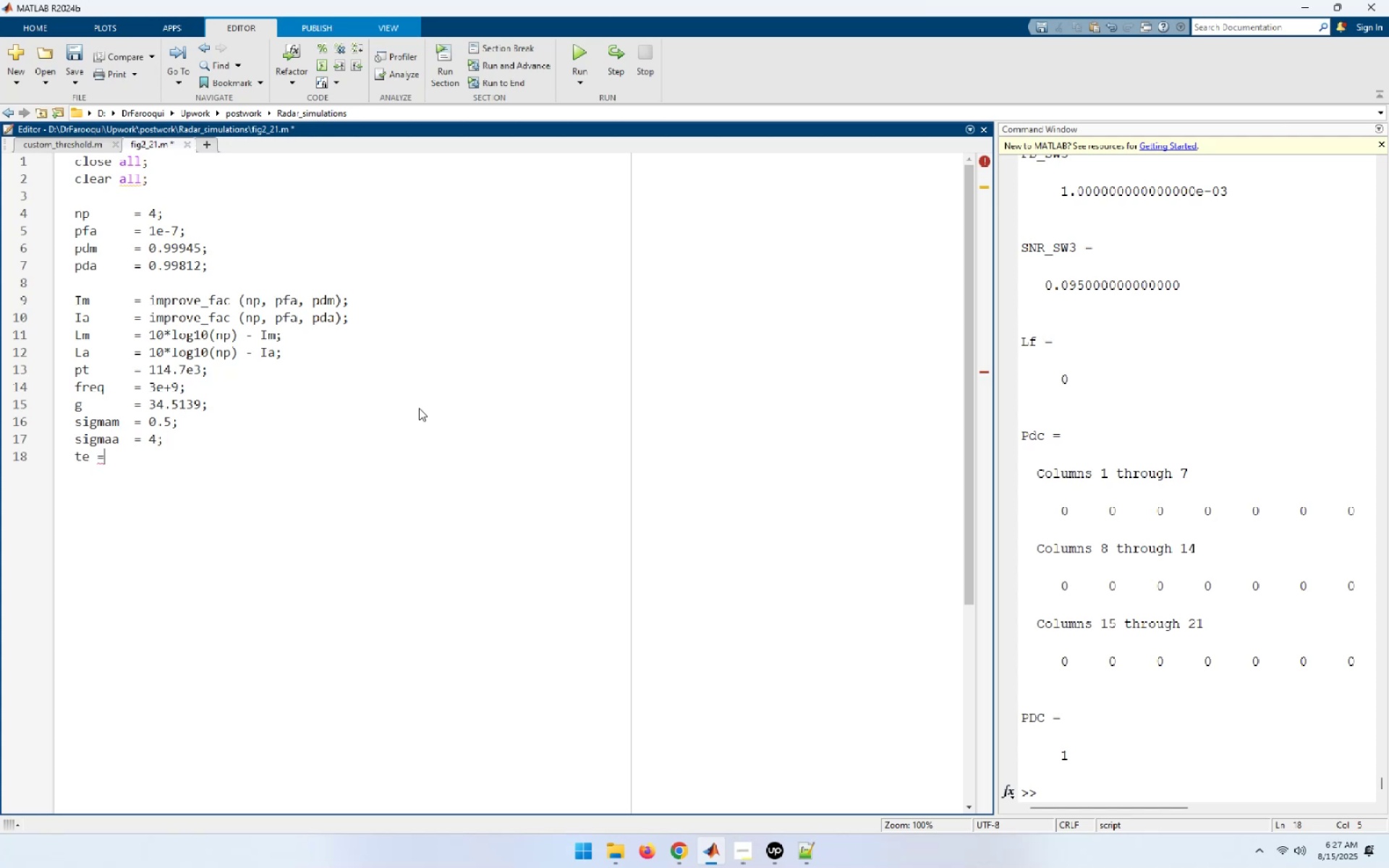 
type( 290.0;)
 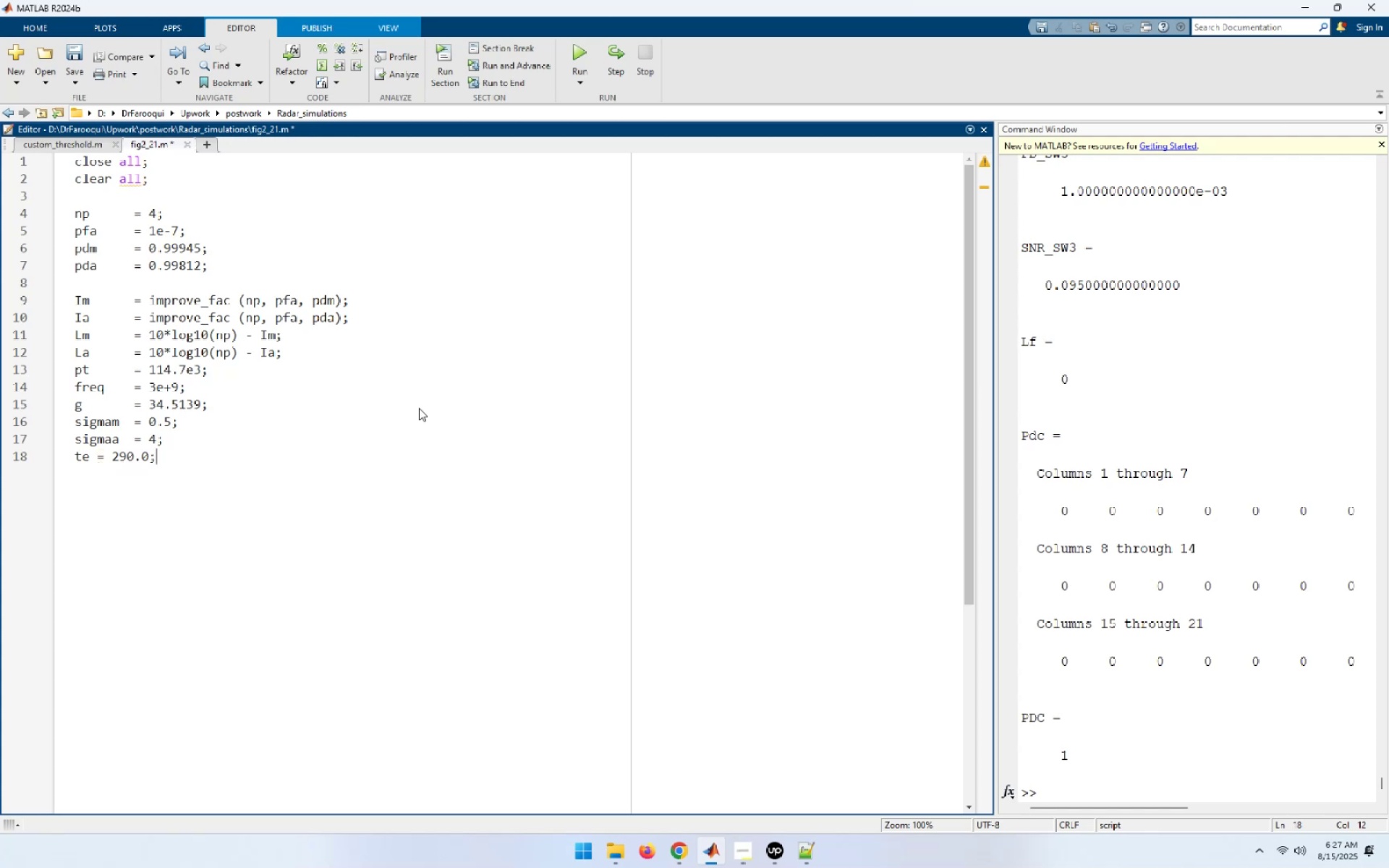 
key(Enter)
 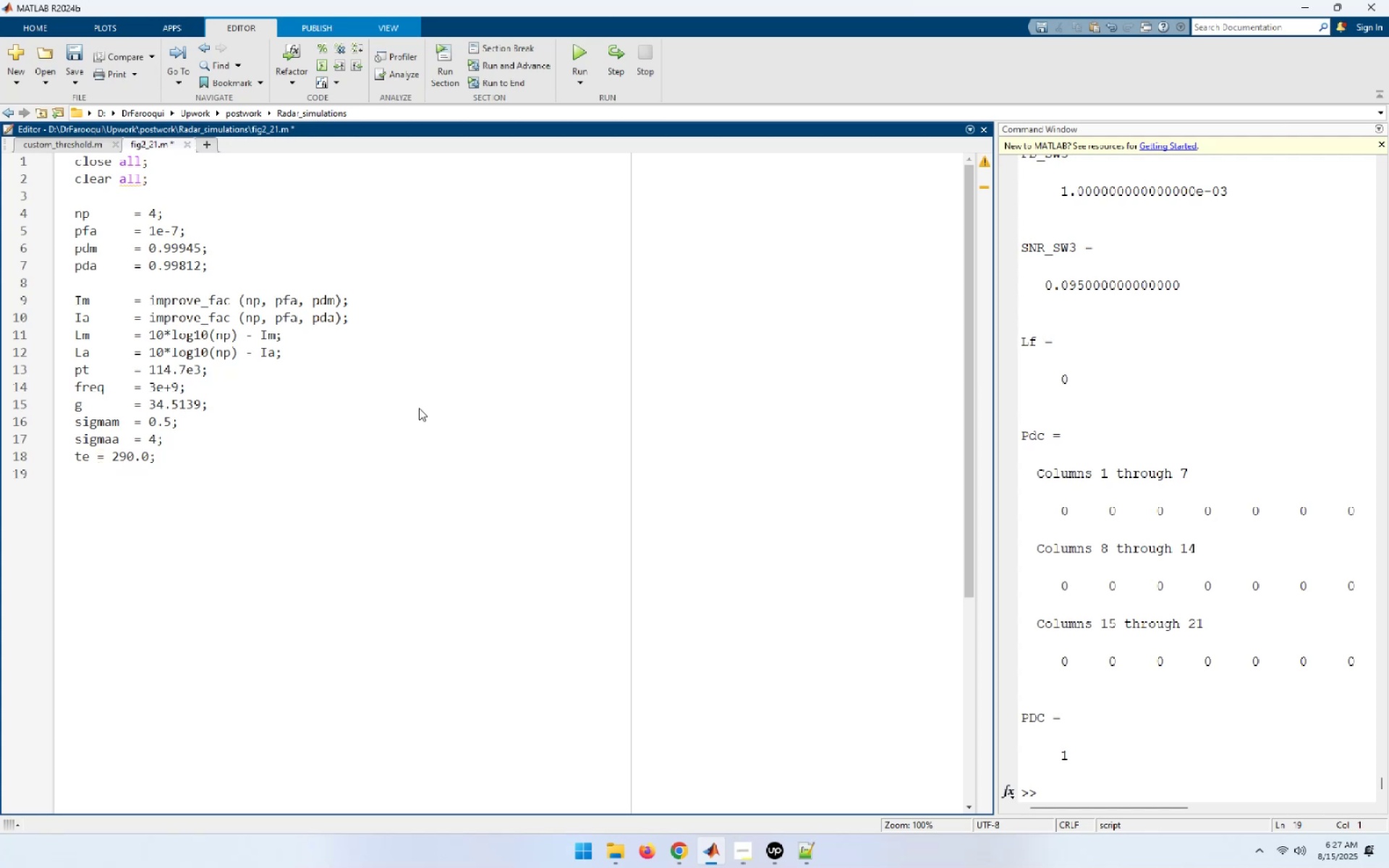 
type(b = 1.0e+6;)
 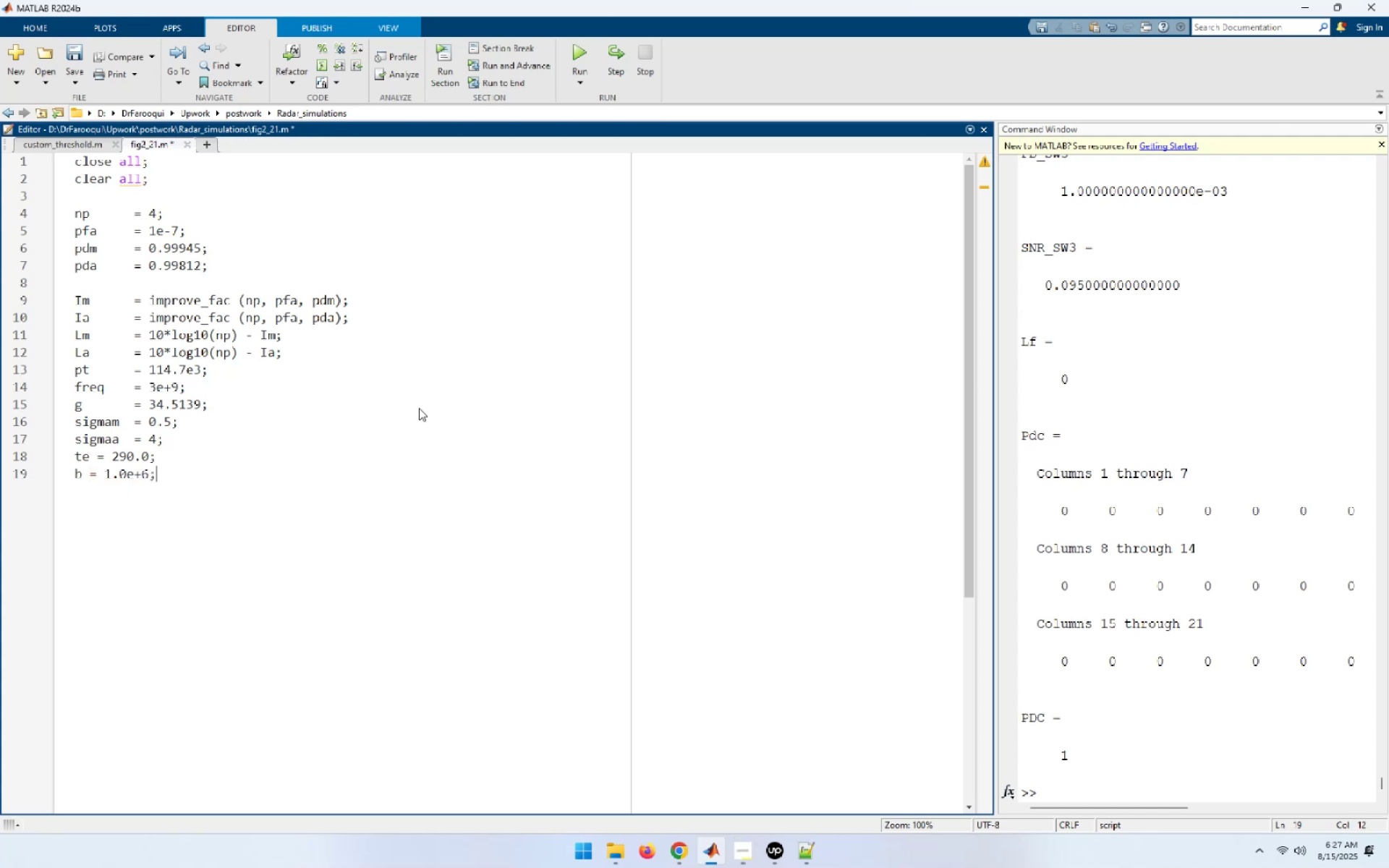 
key(Enter)
 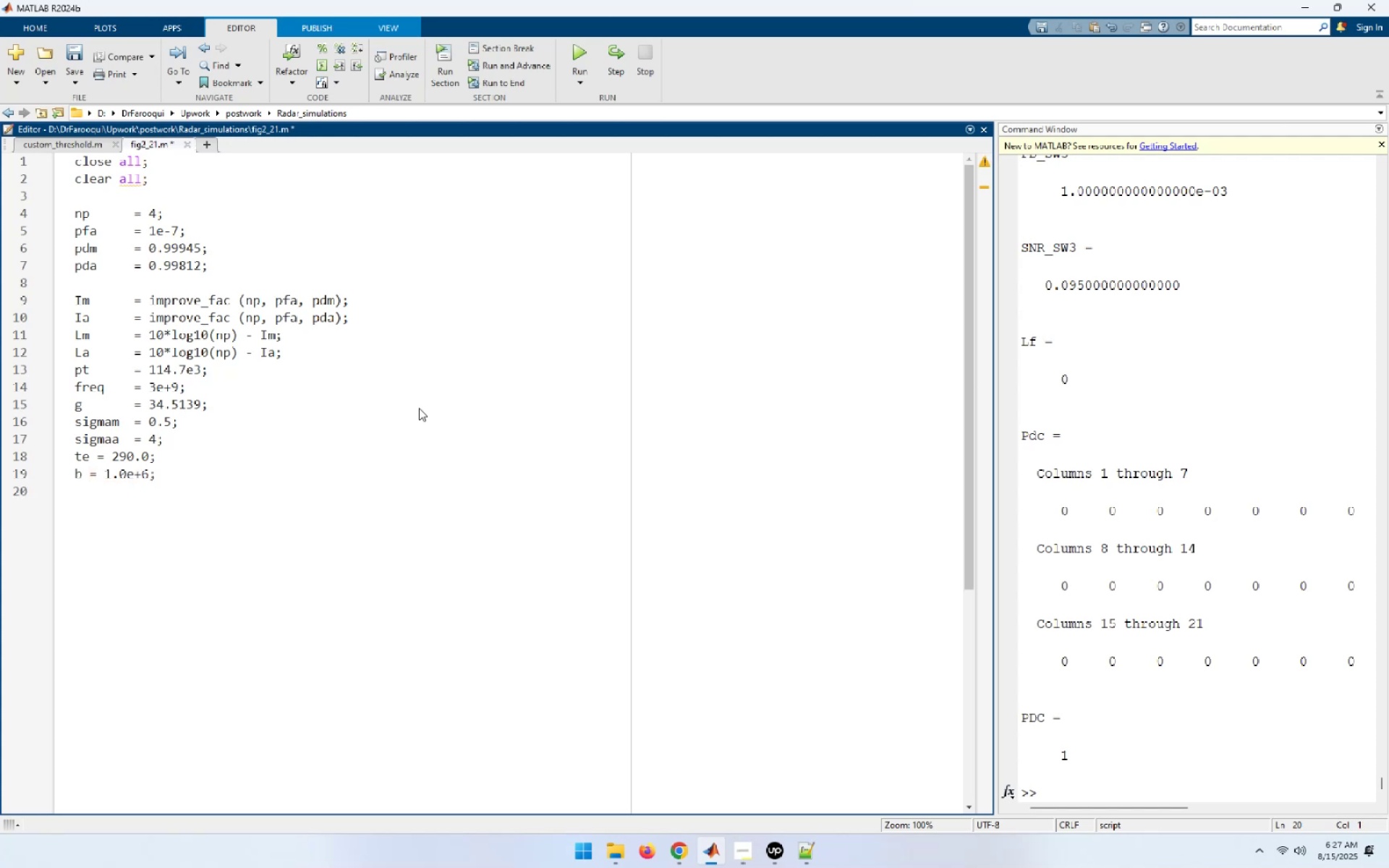 
type(nf = )
 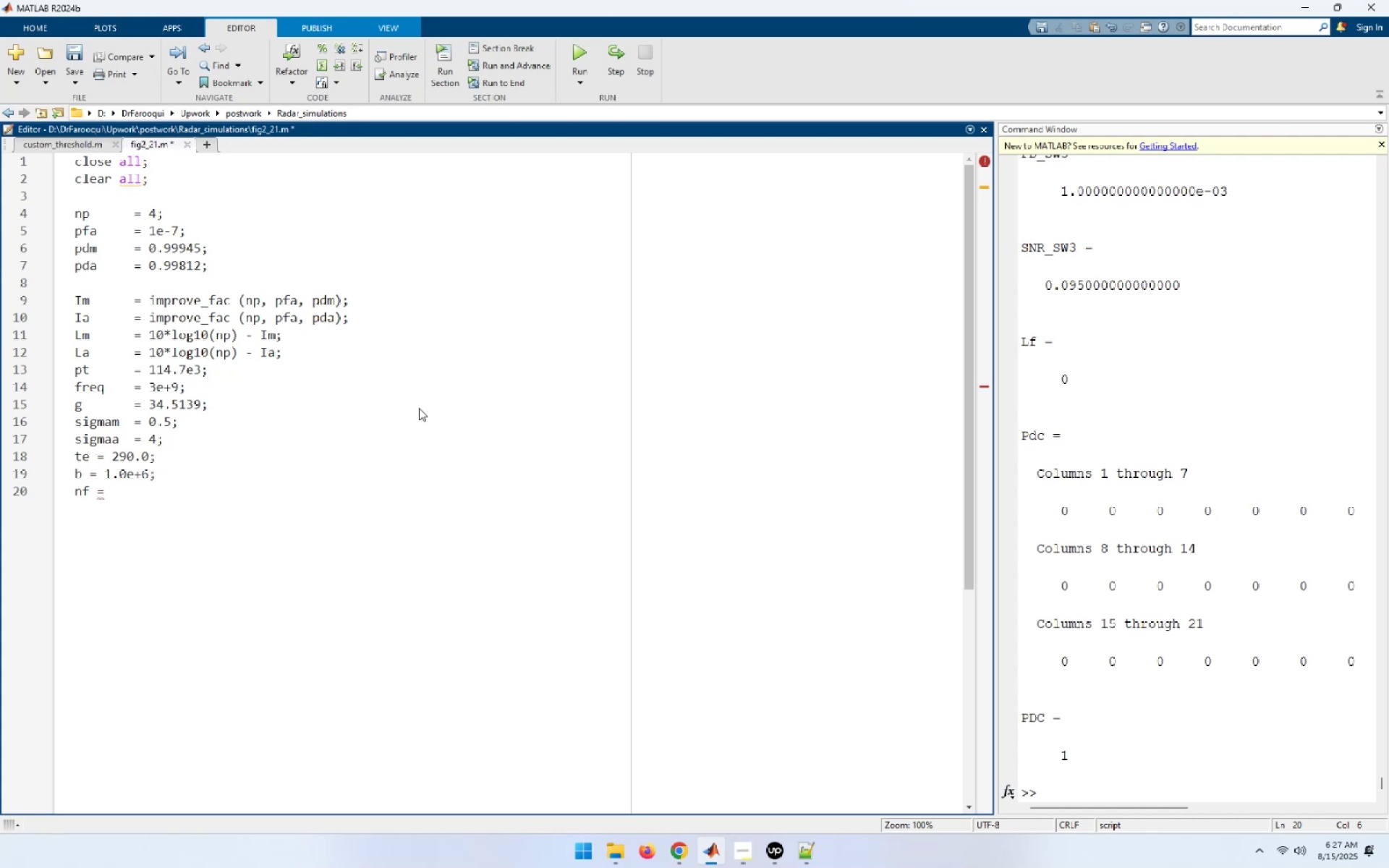 
key(6)
 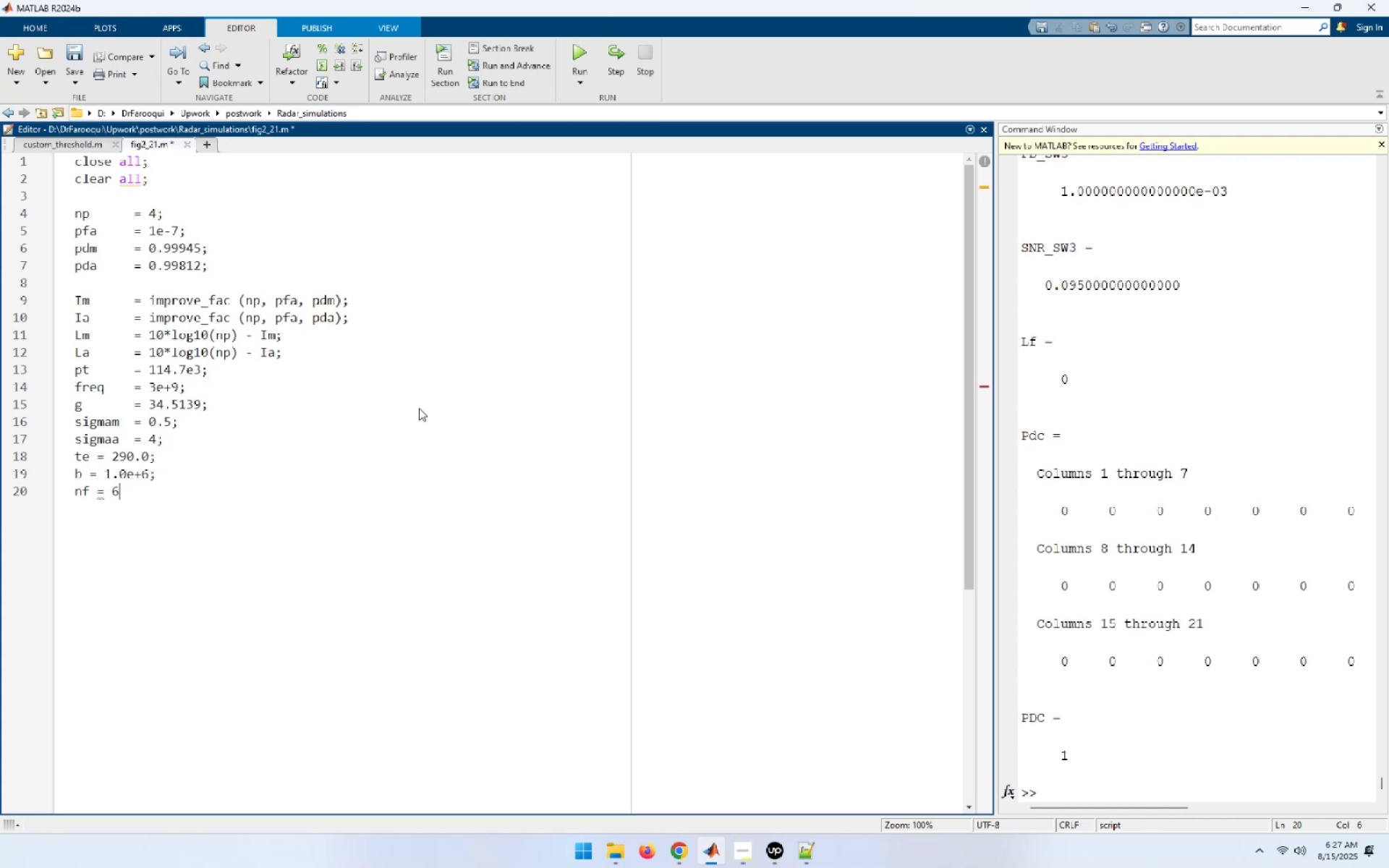 
key(Period)
 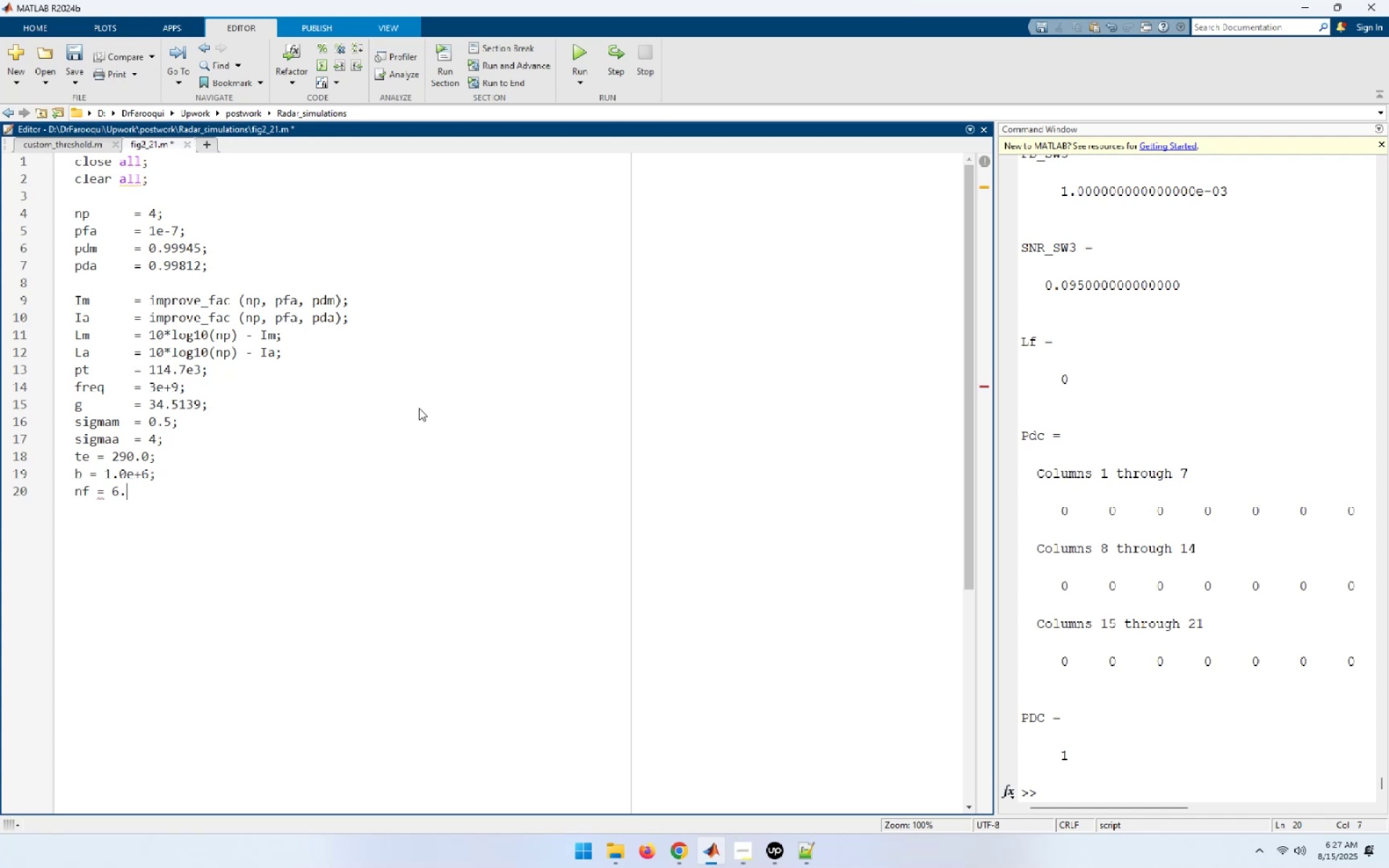 
key(0)
 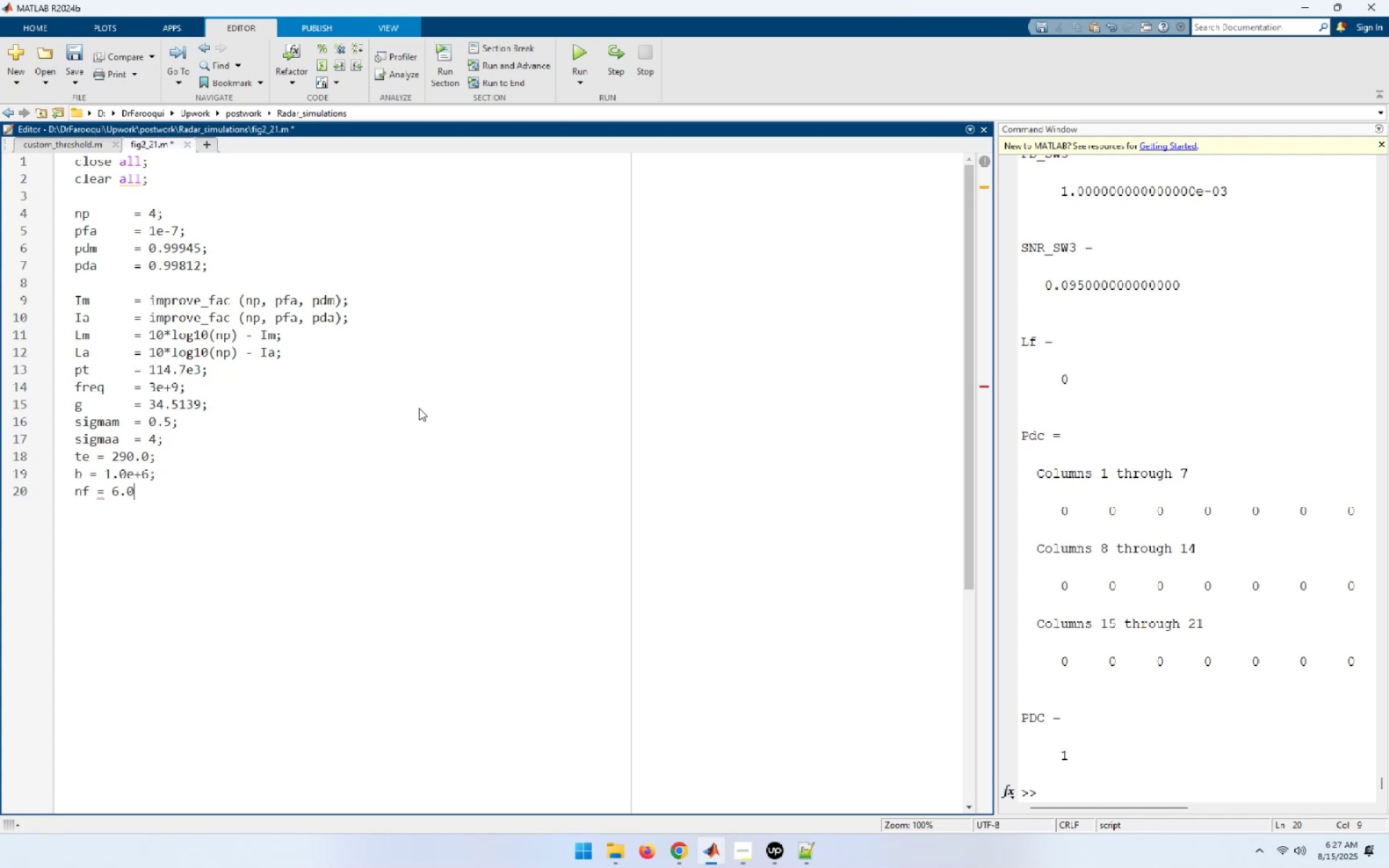 
key(Semicolon)
 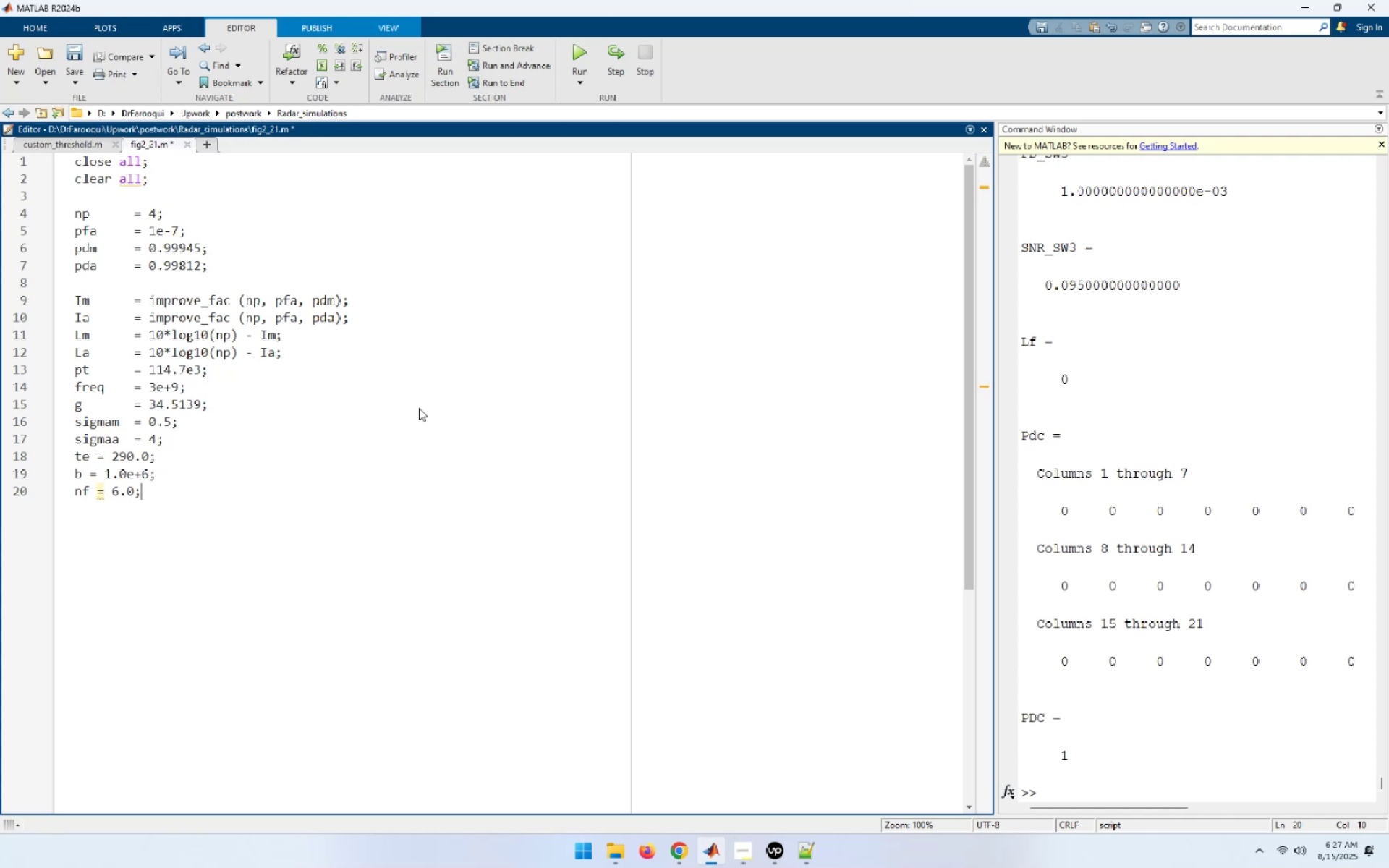 
key(Enter)
 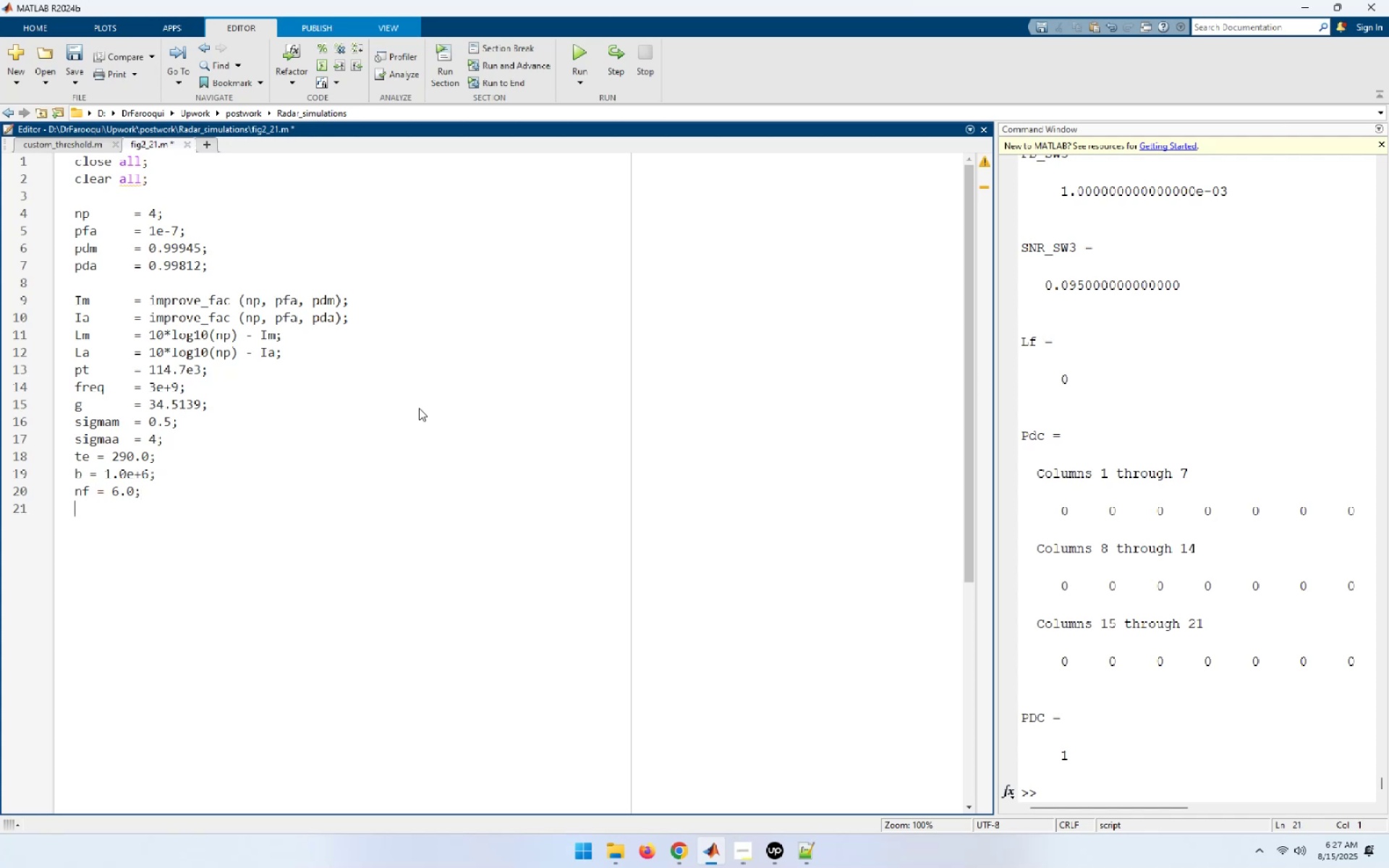 
type(loss = 8.0;)
 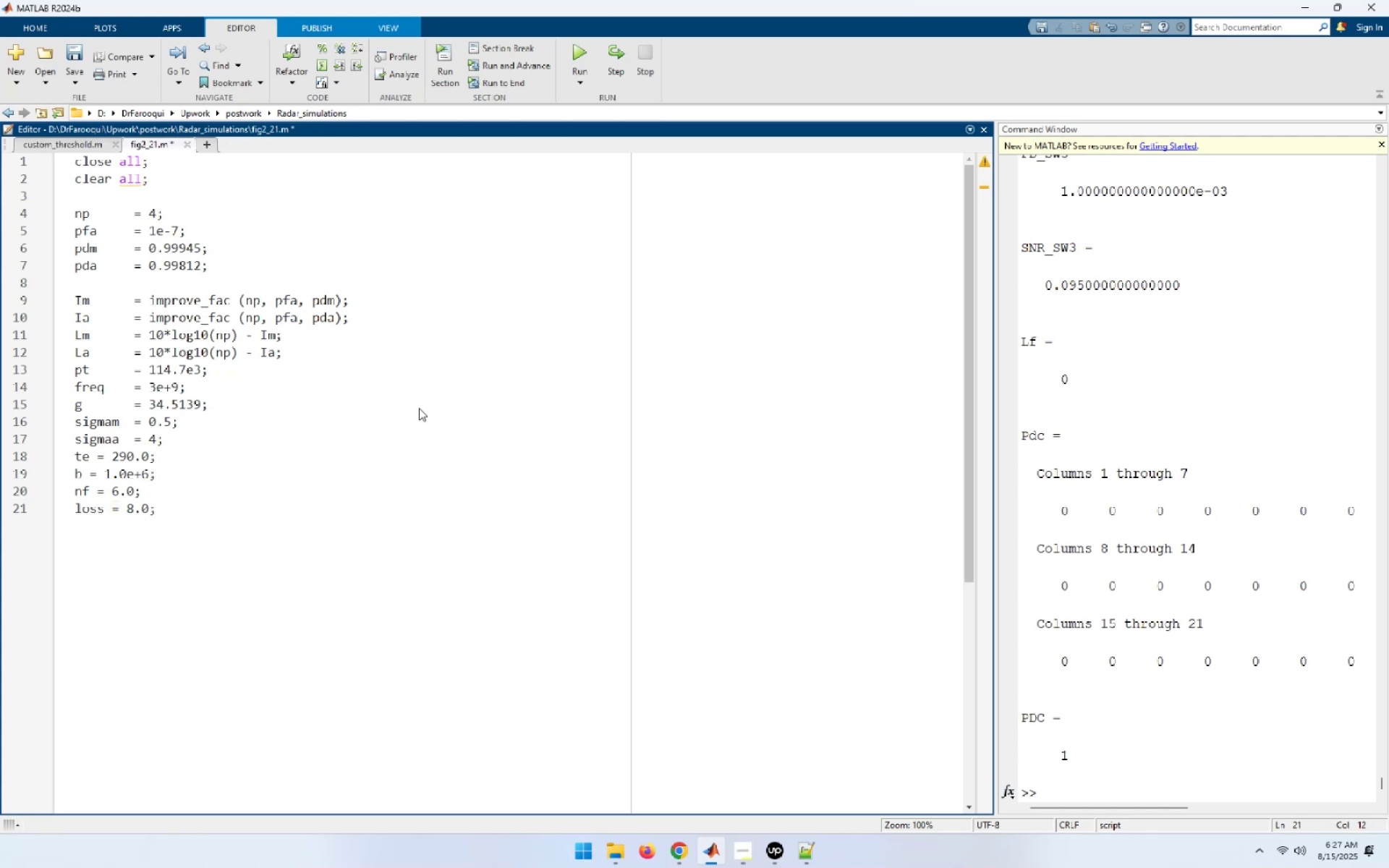 
key(Enter)
 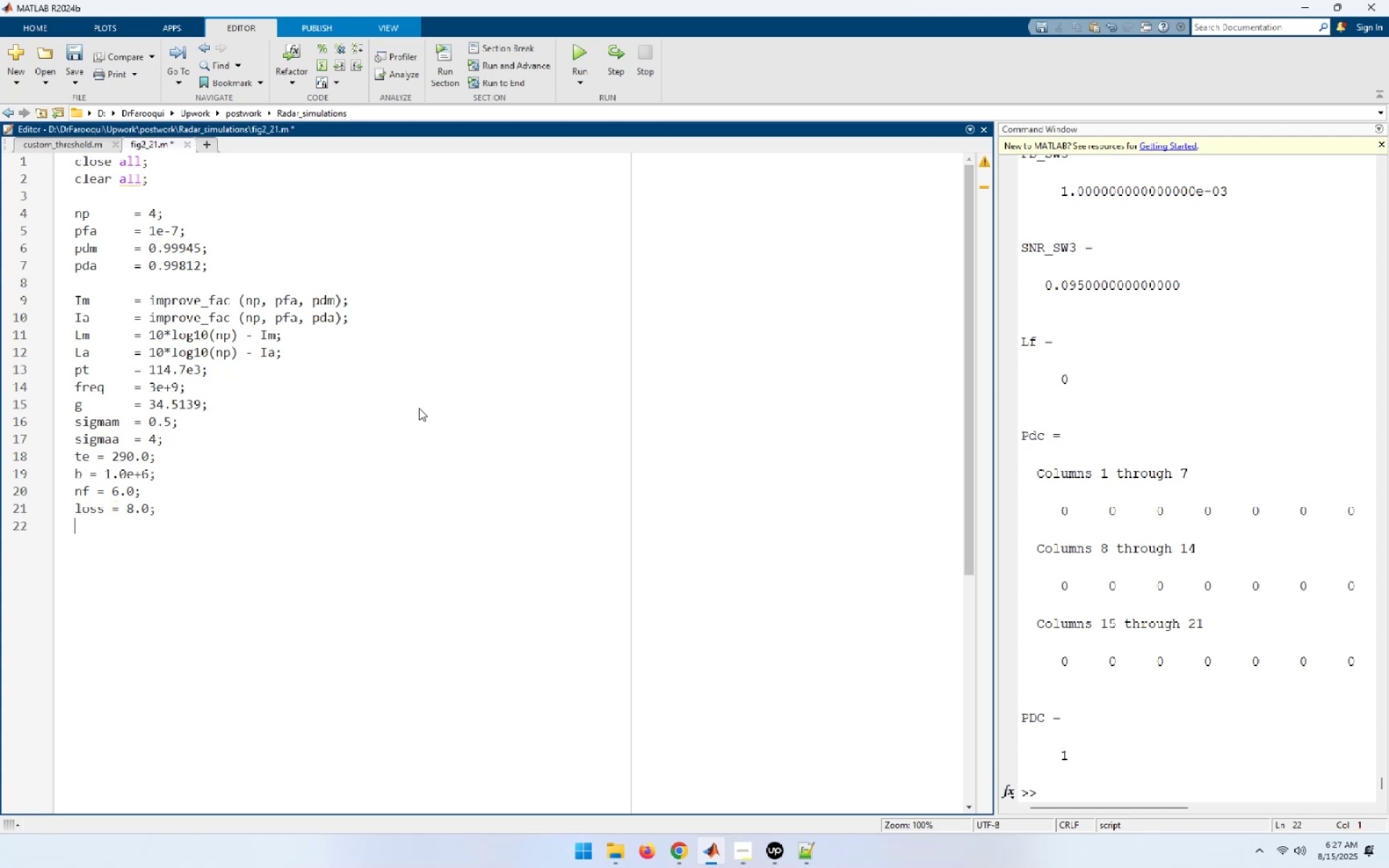 
type(losstm = loss + Lm,)
key(Backspace)
type(;)
 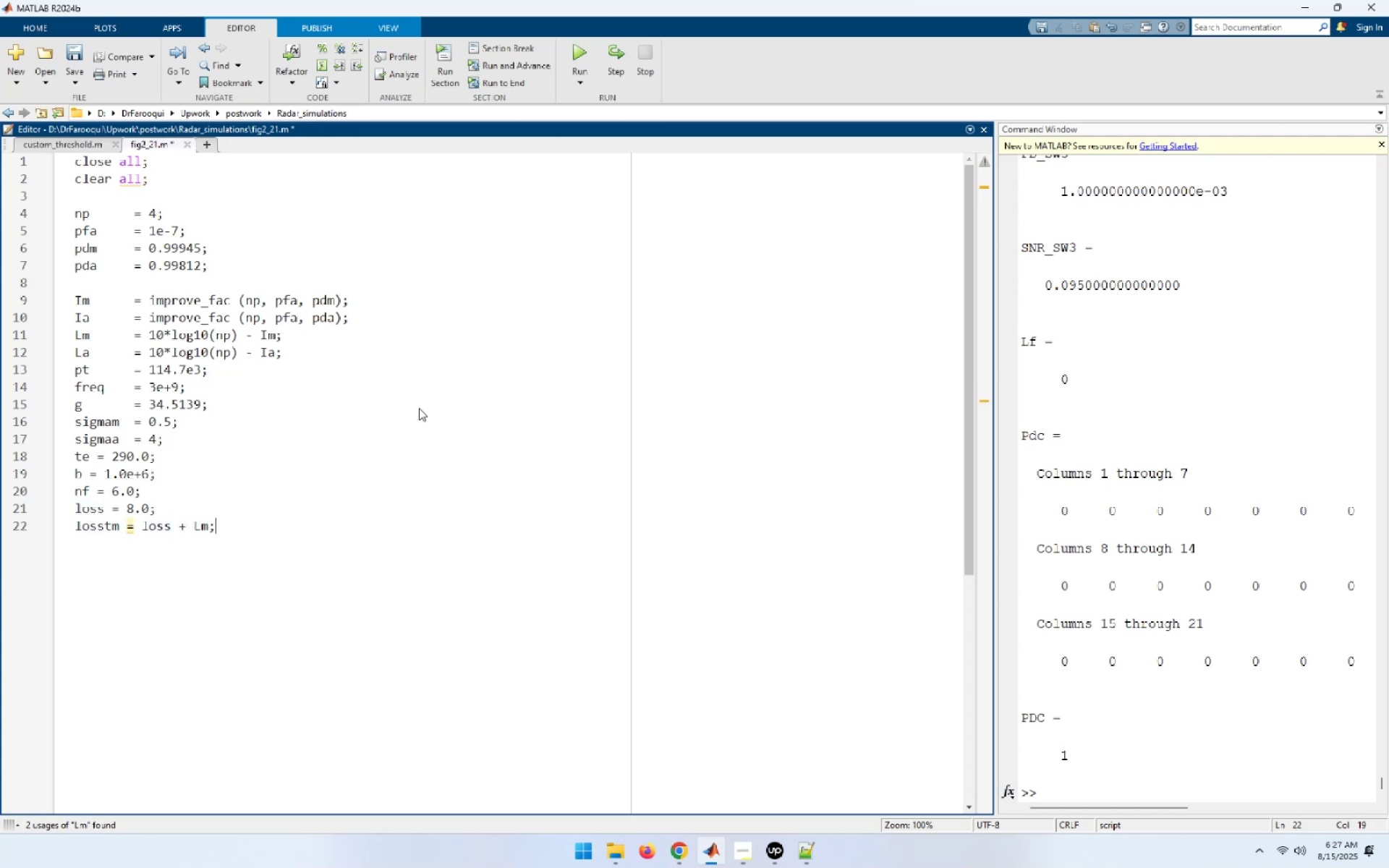 
key(Enter)
 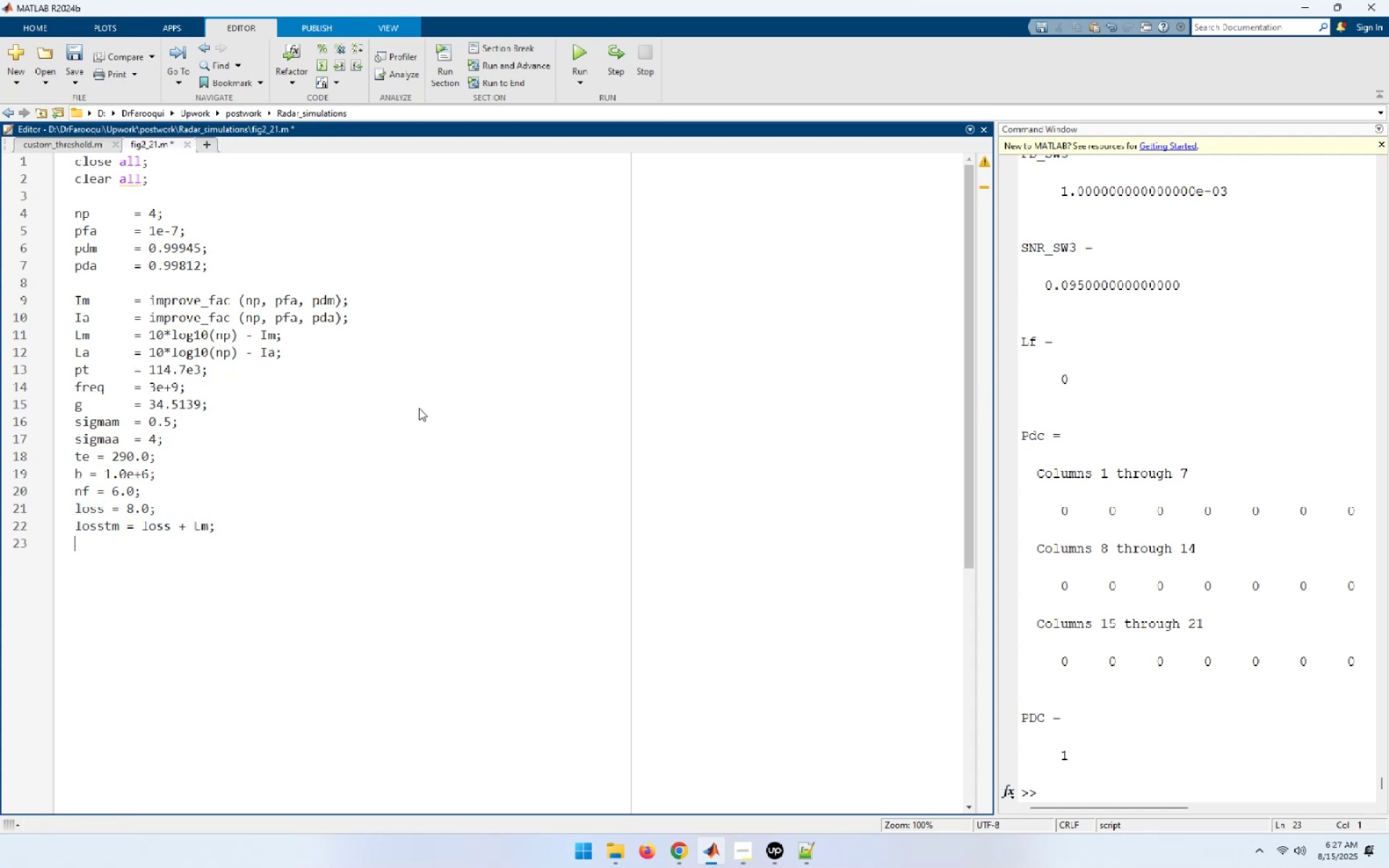 
type(Lostaa)
key(Backspace)
key(Backspace)
key(Backspace)
type(sta = loss + La;)
 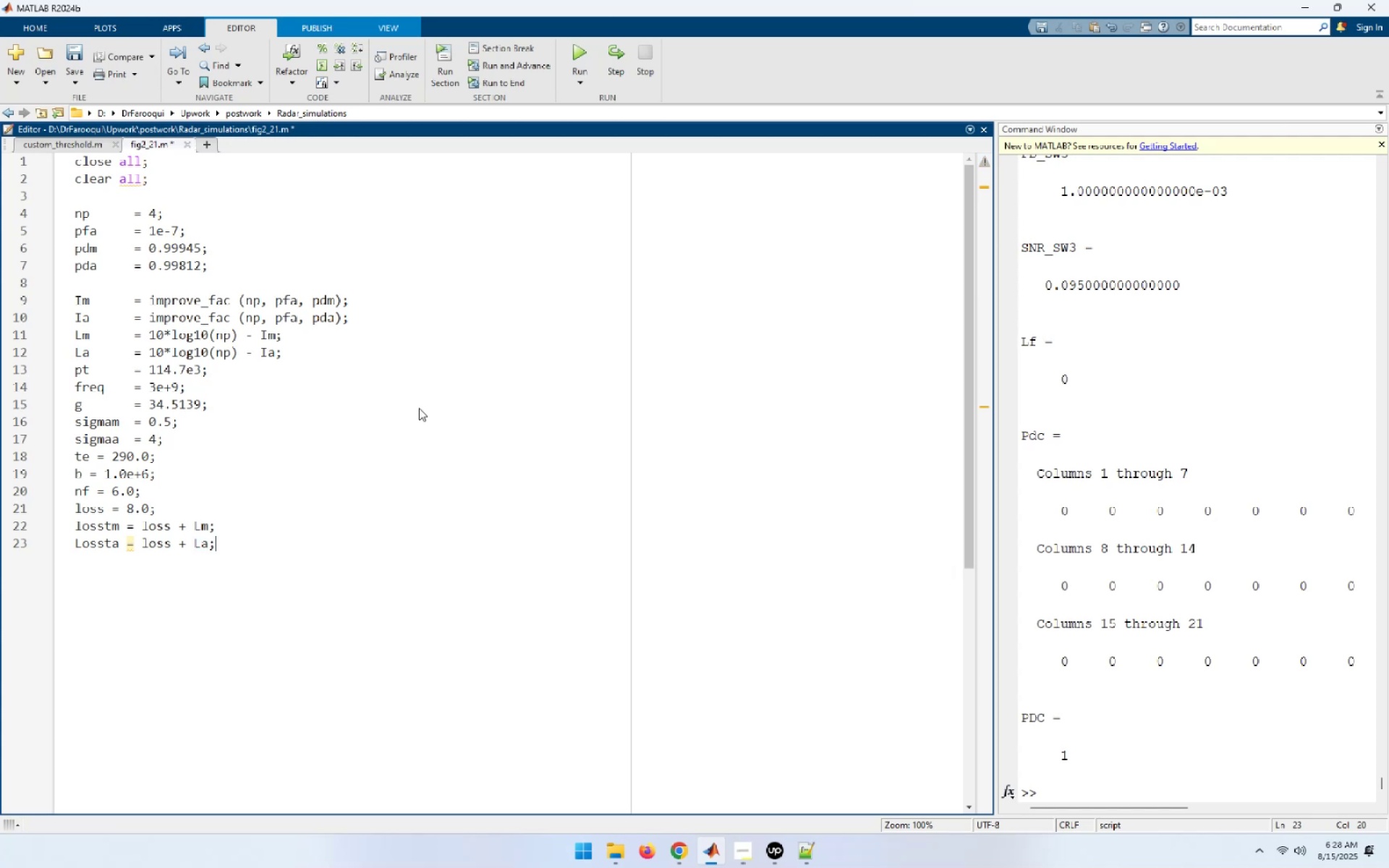 
key(Enter)
 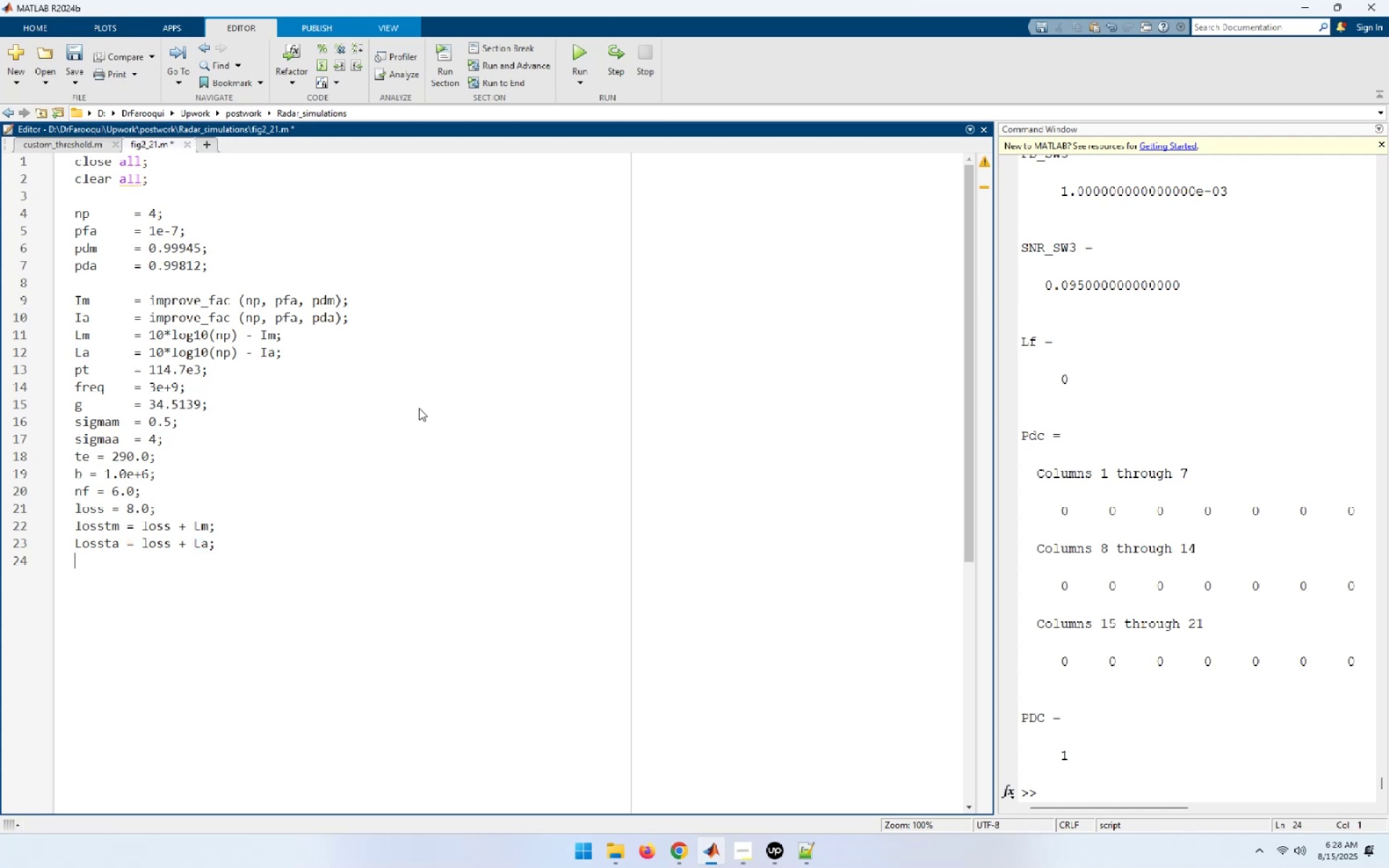 
type(rage)
 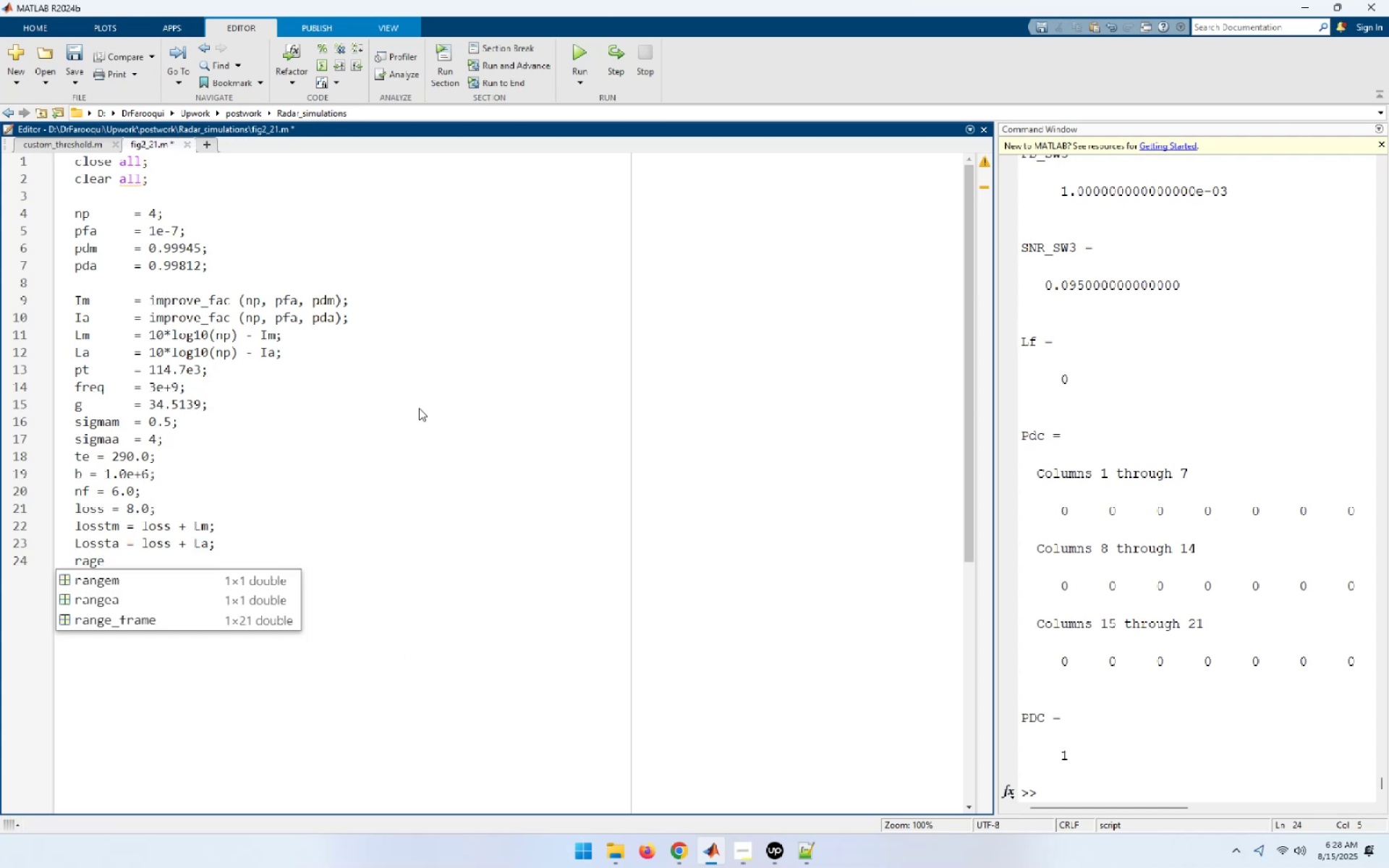 
type( = lincespace(20e3, 120e3, 1000);)
 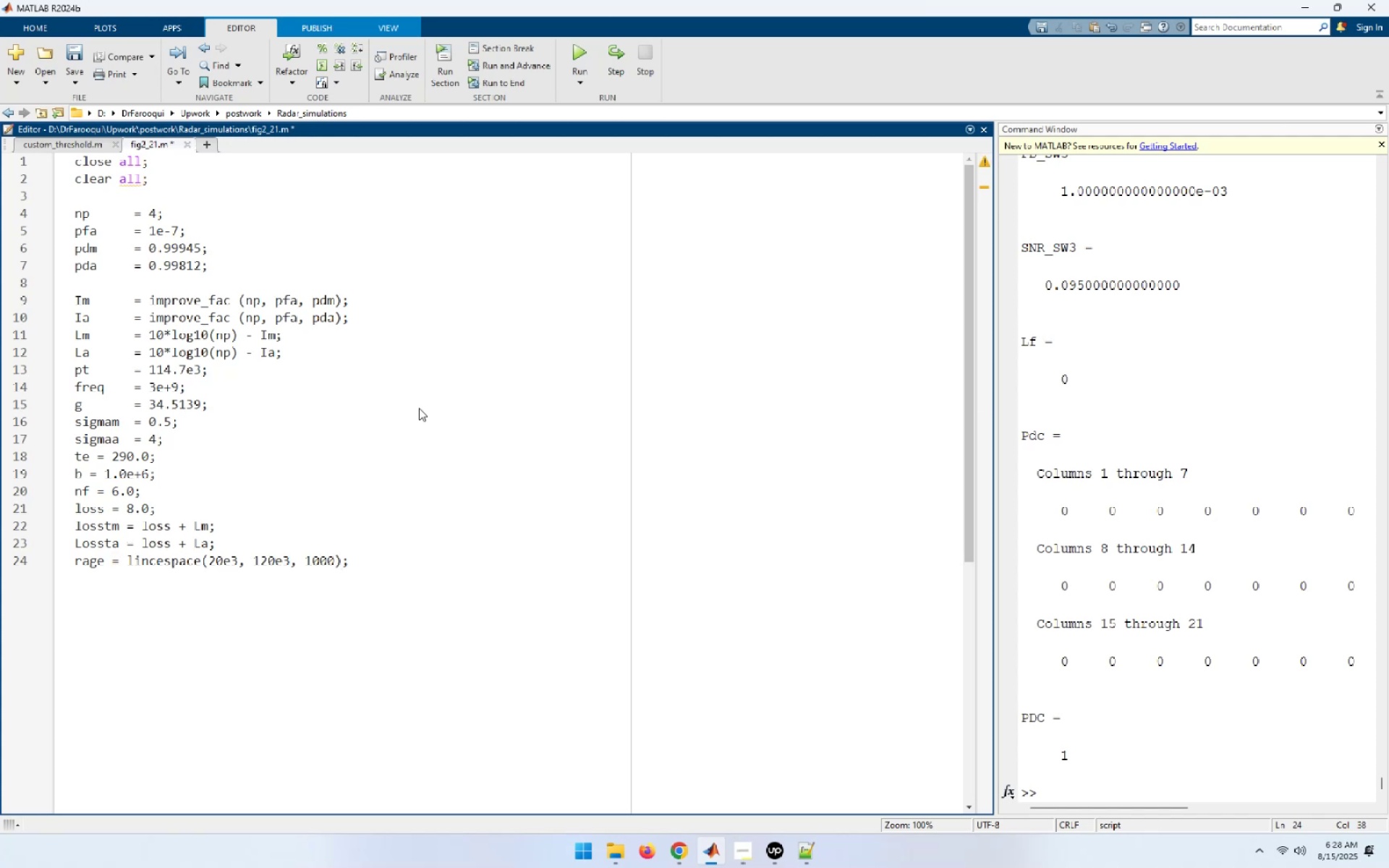 
key(Enter)
 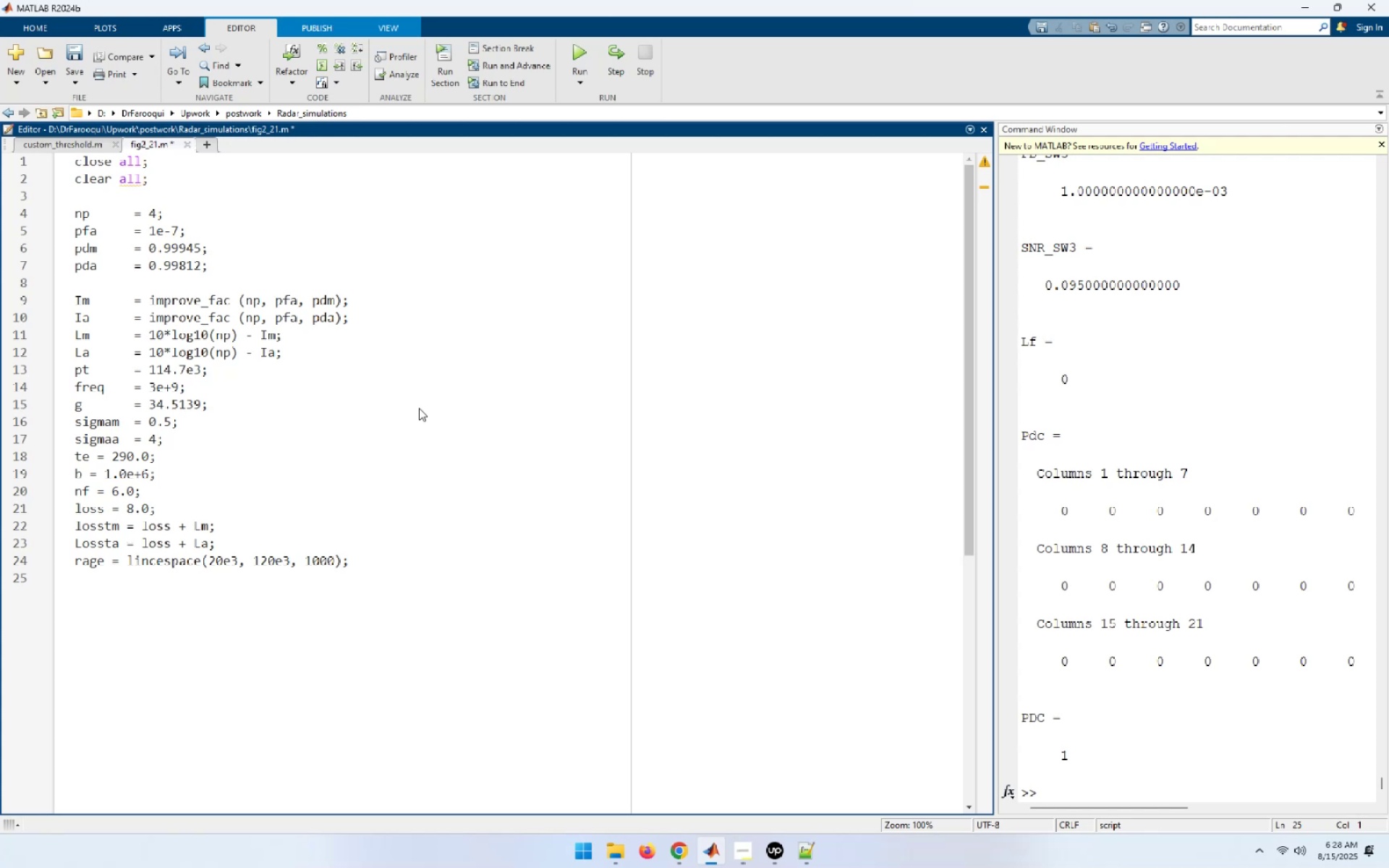 
wait(7.54)
 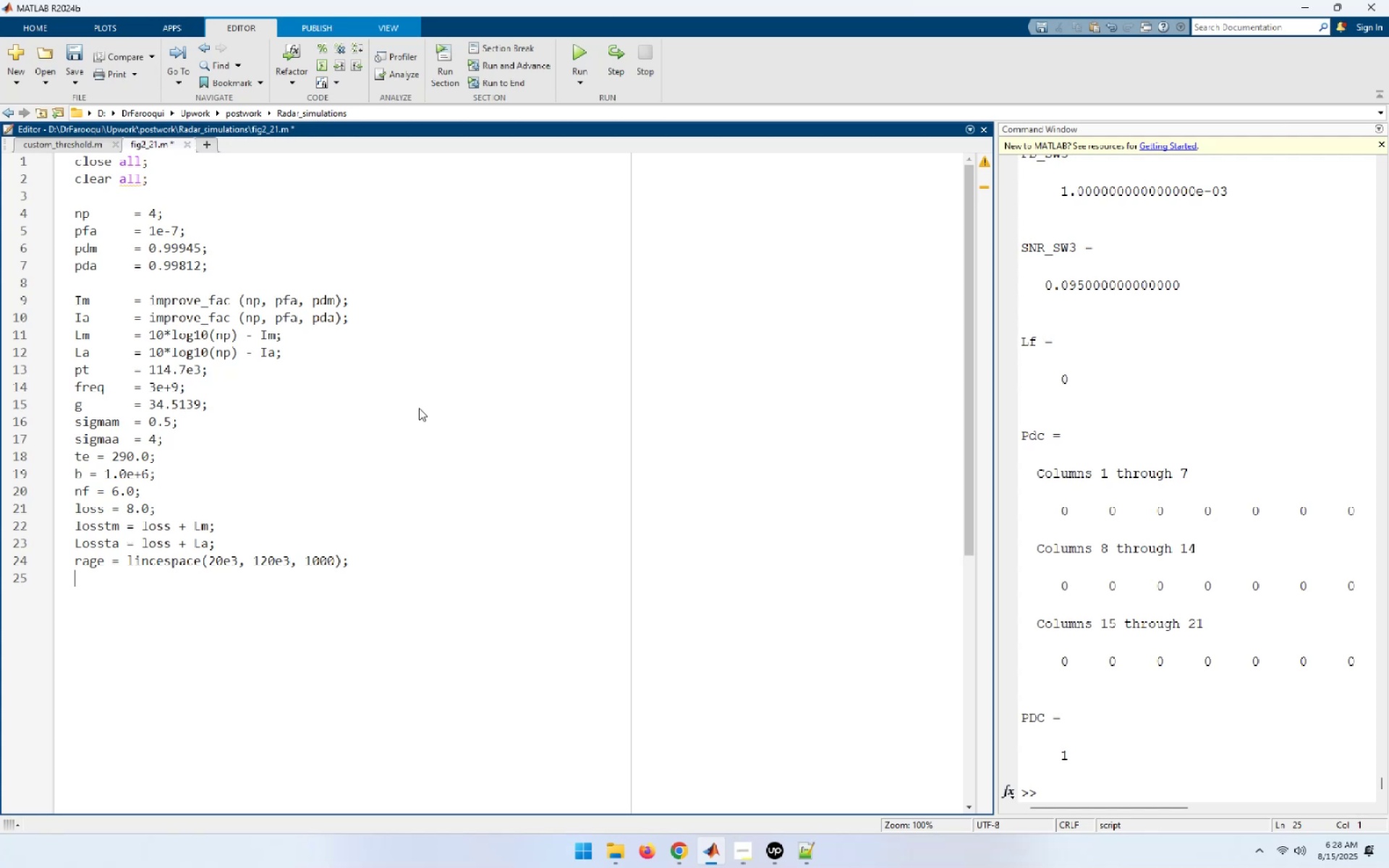 
type(snrmnci = radar_eq)
 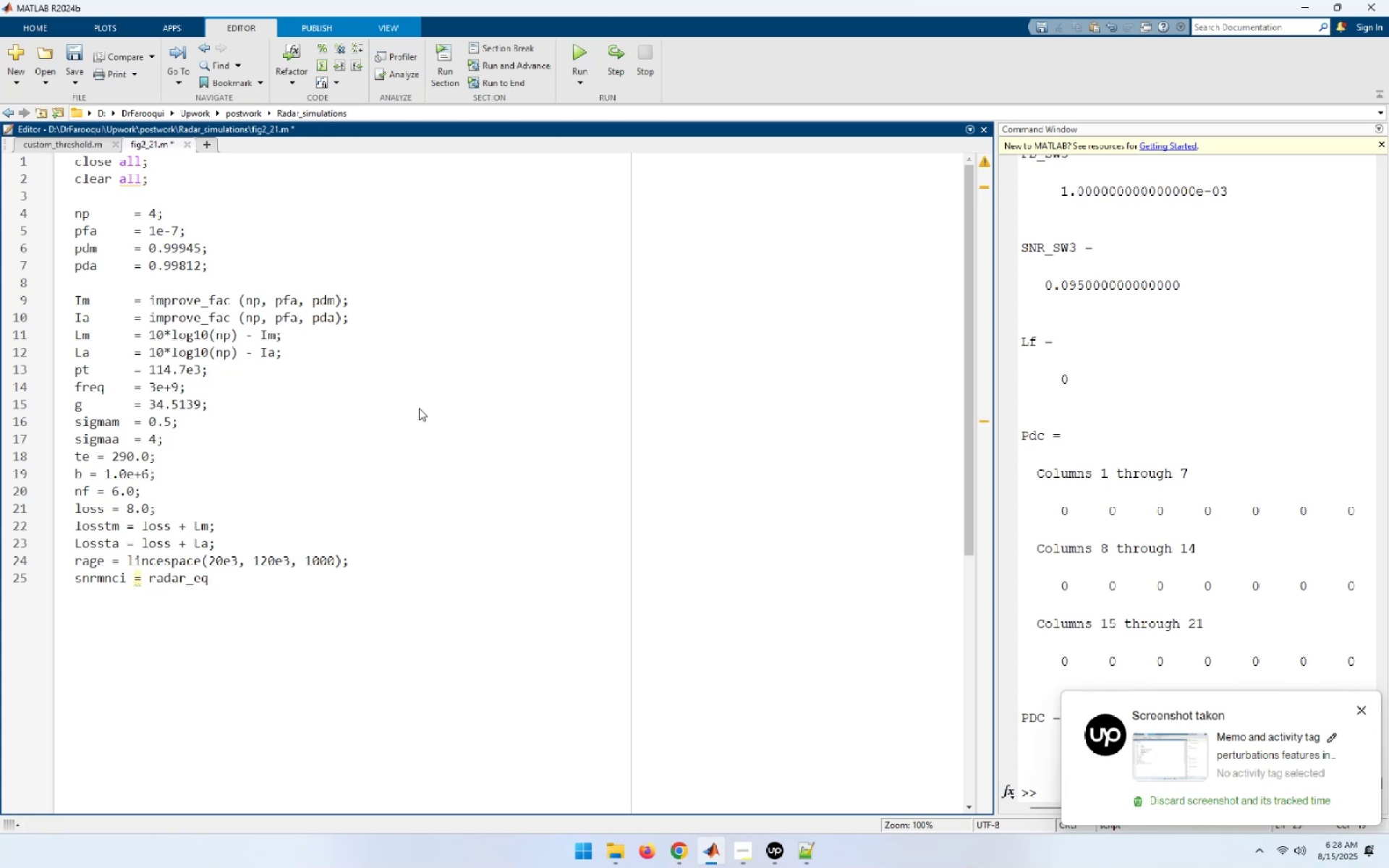 
type((np)
 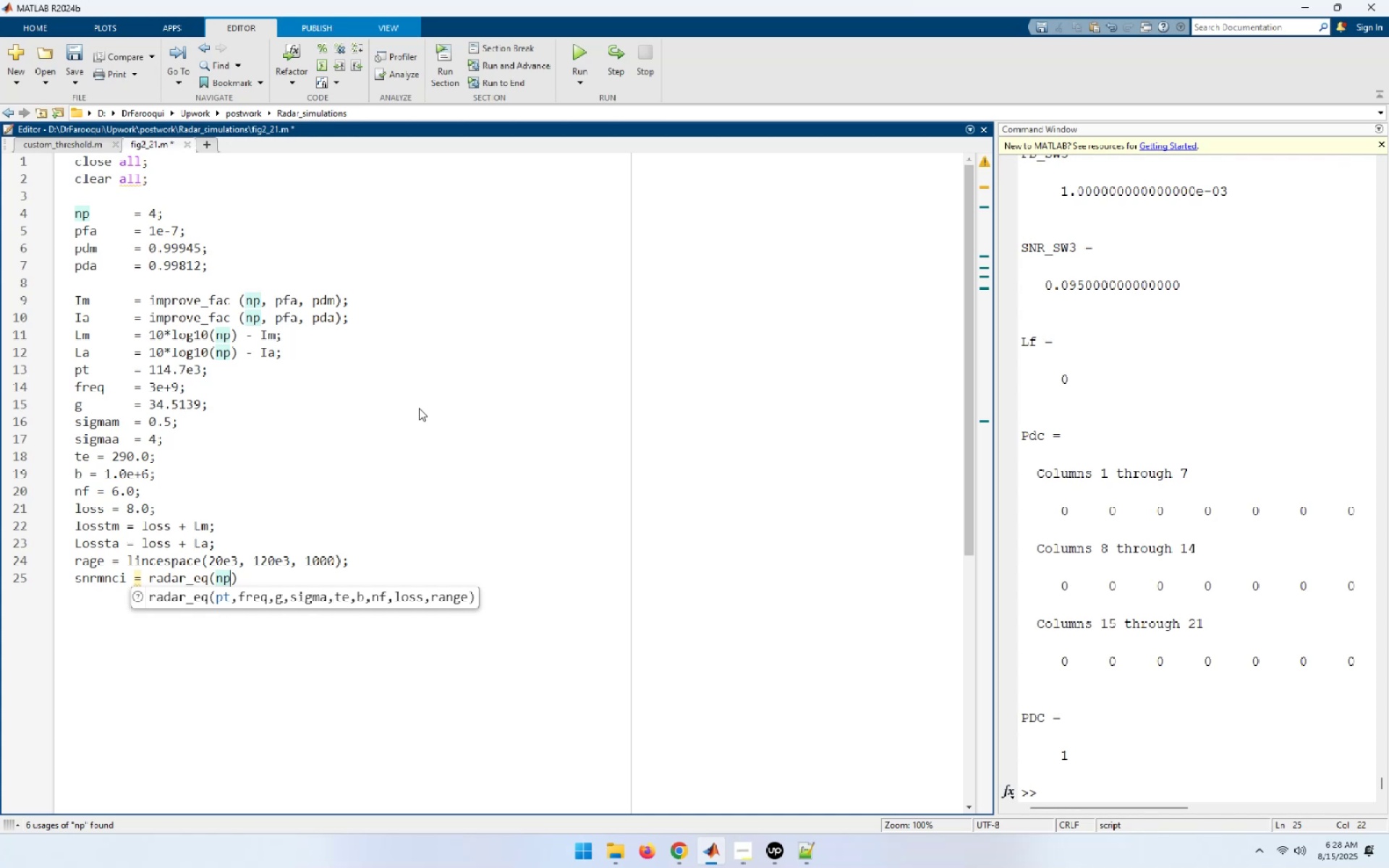 
hold_key(key=ShiftLeft, duration=1.52)
 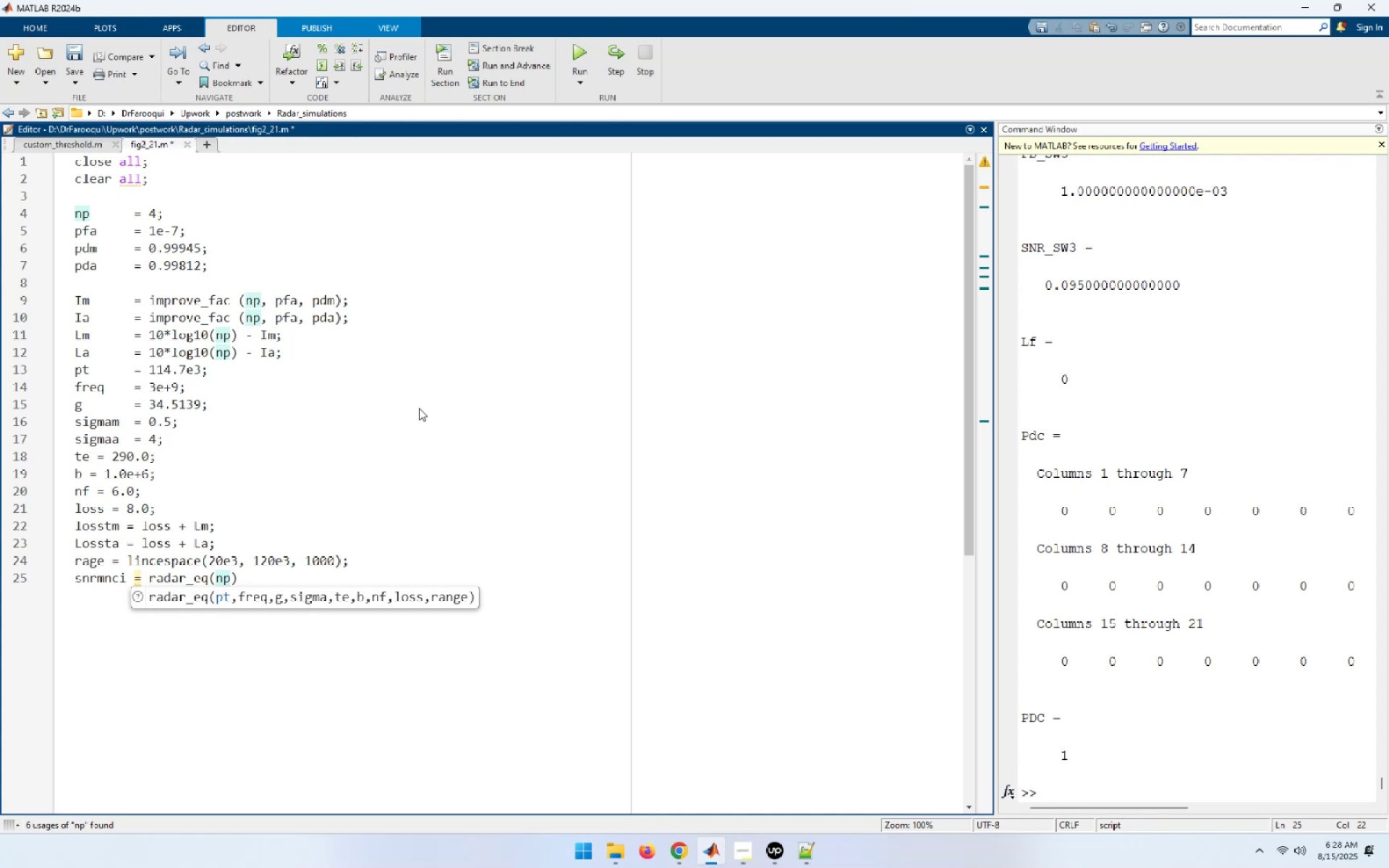 
type(*pt, freq, g, sigmam, te, b , n)
key(Backspace)
key(Backspace)
key(Backspace)
key(Backspace)
type(, nf, losstm, range);)
 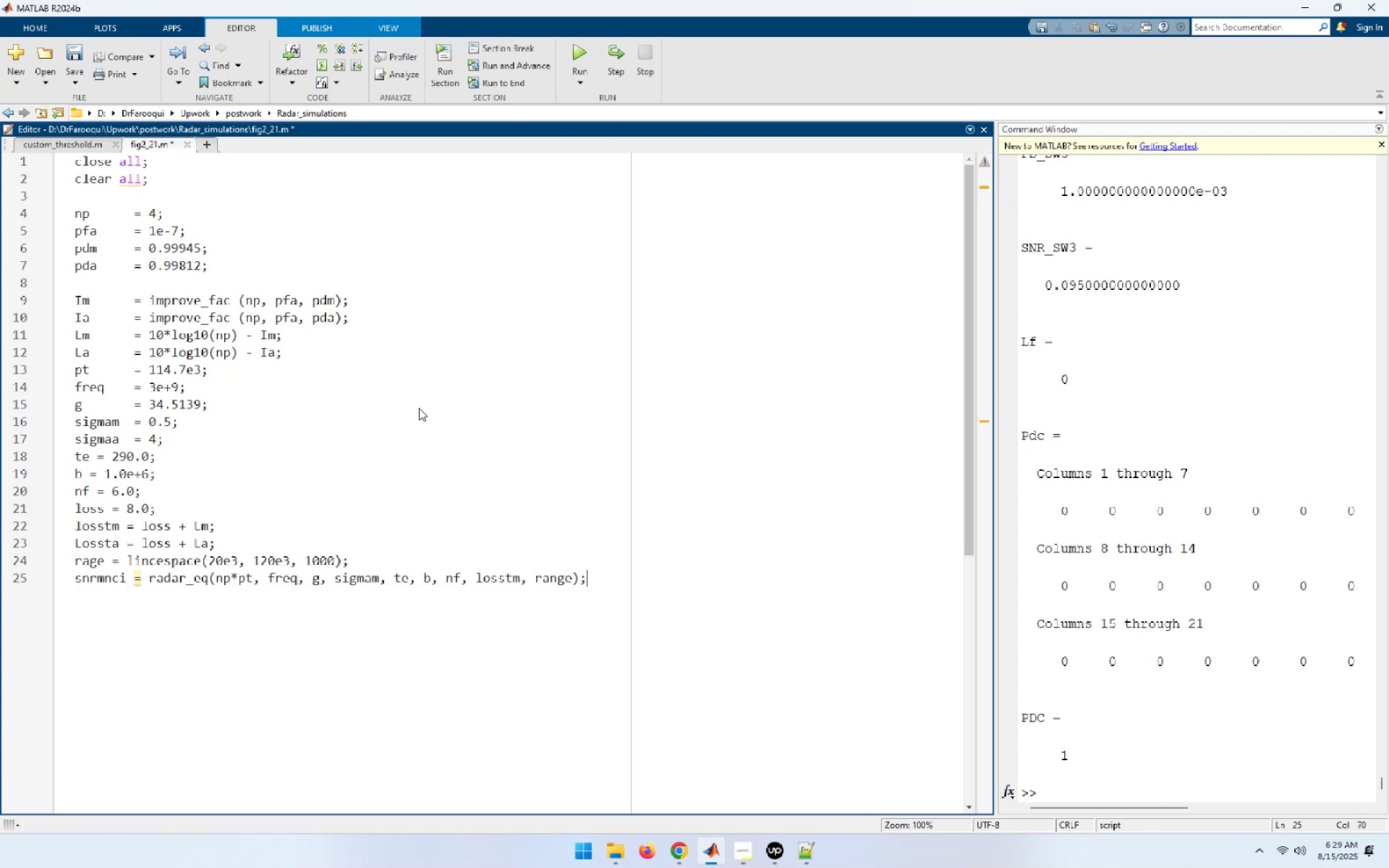 
key(Enter)
 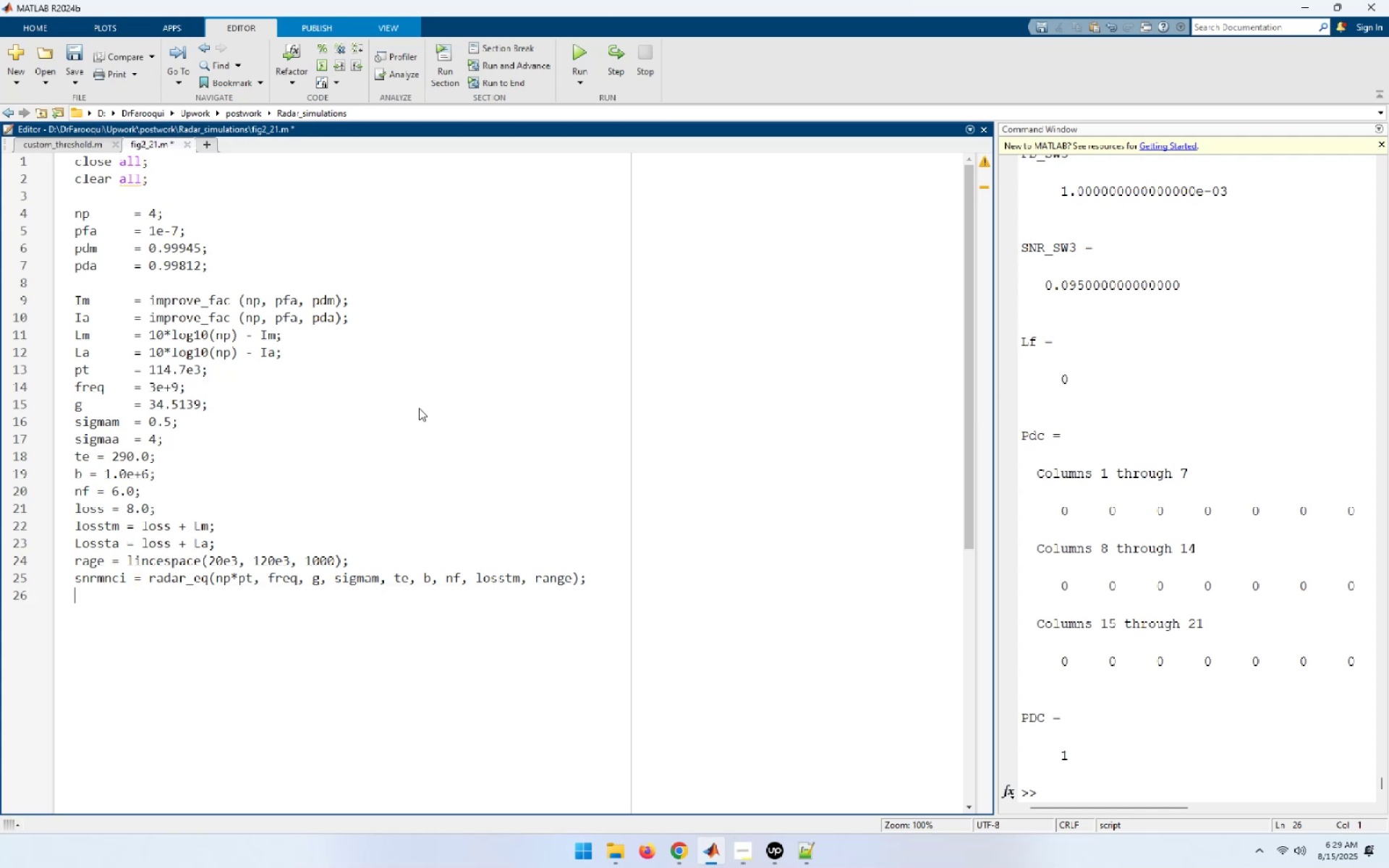 
wait(5.41)
 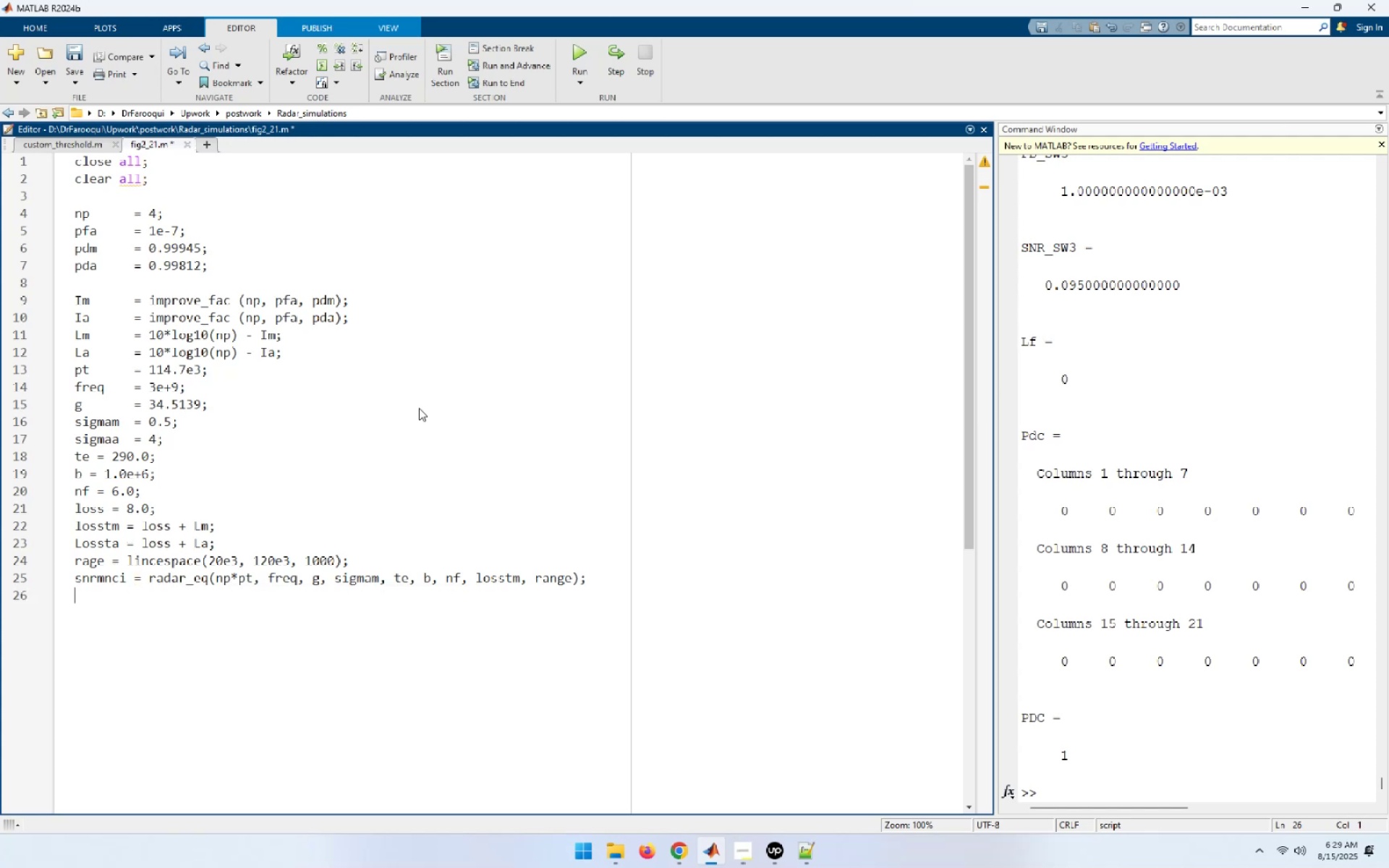 
key(ArrowUp)
 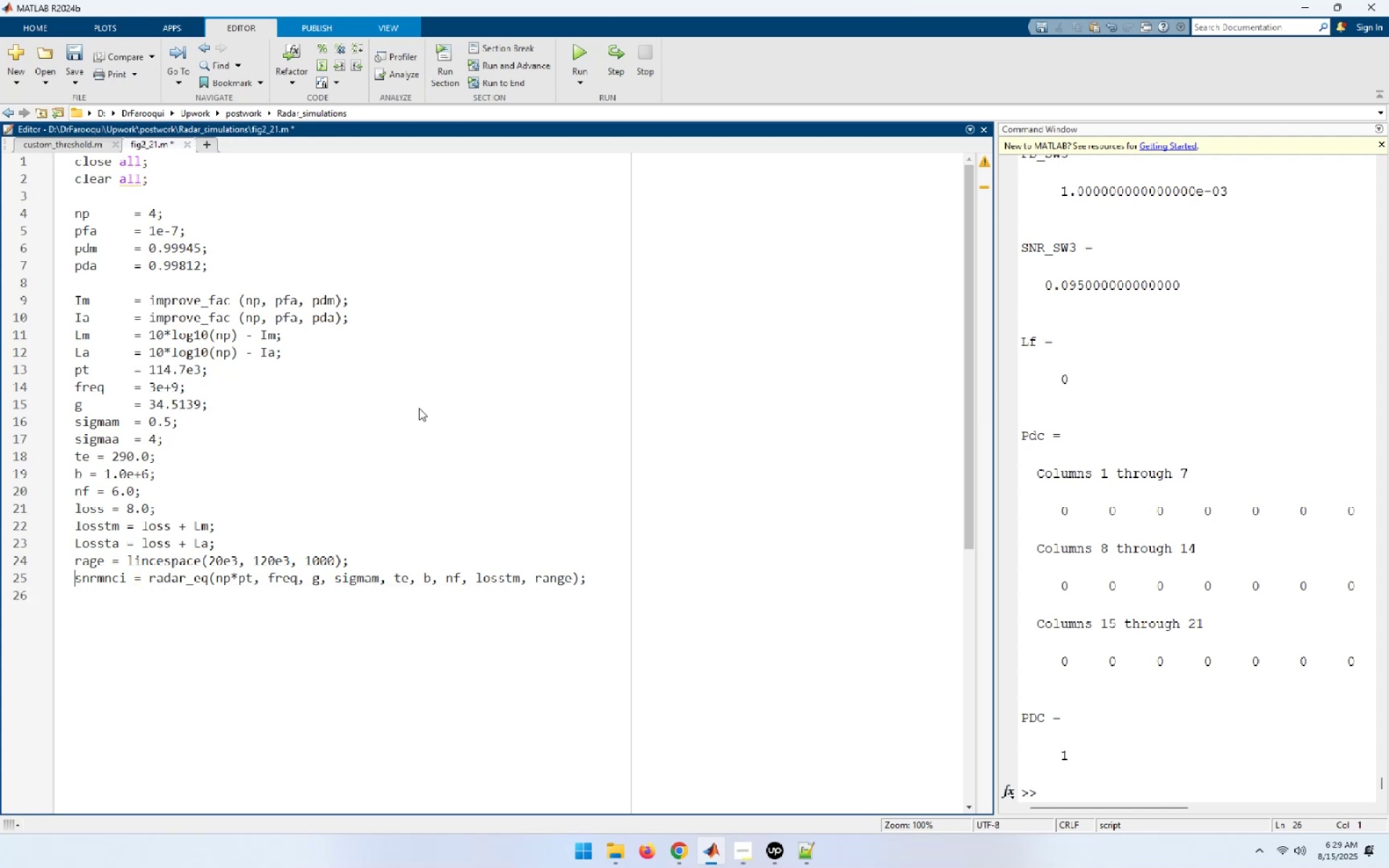 
key(ArrowRight)
 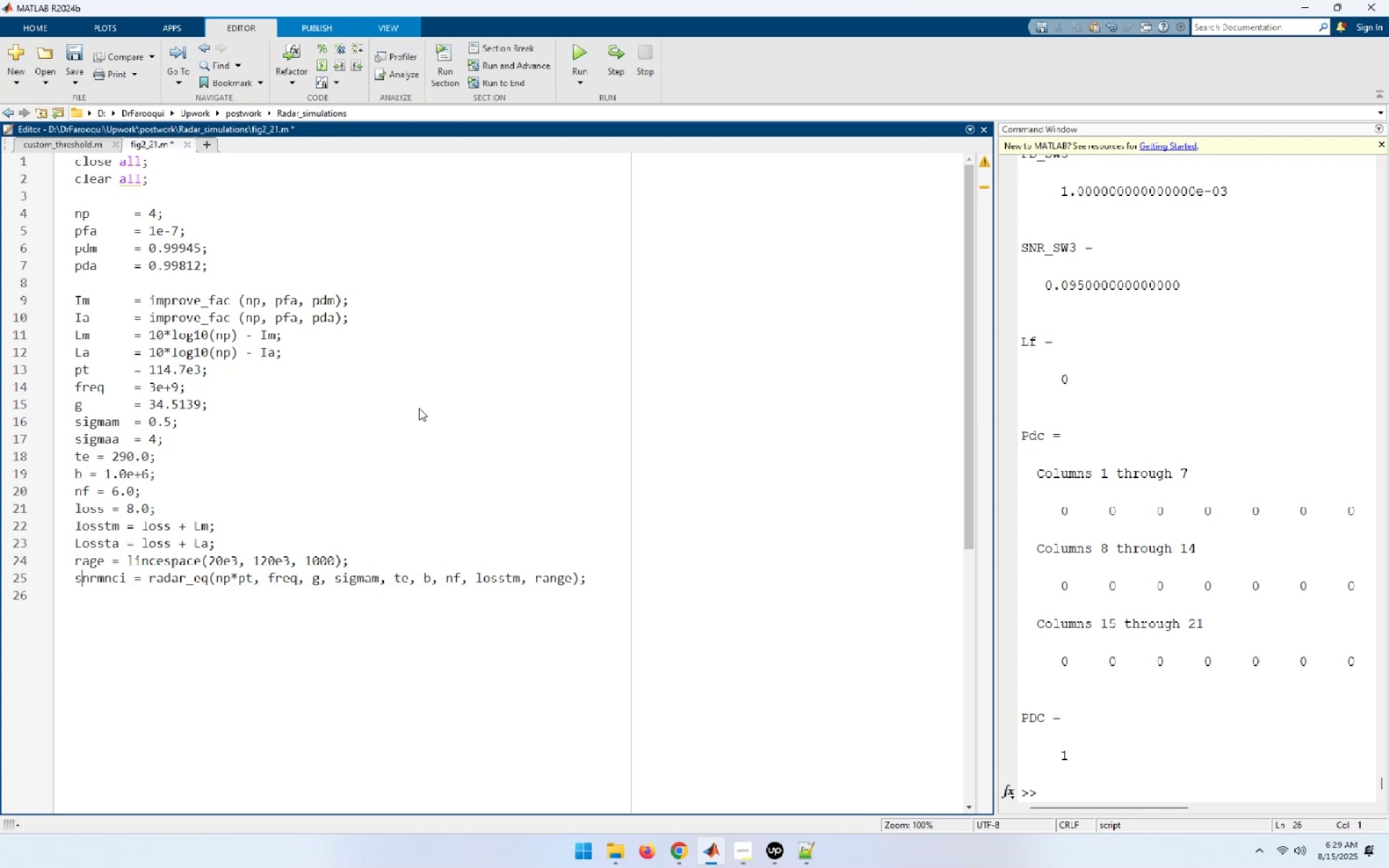 
key(ArrowRight)
 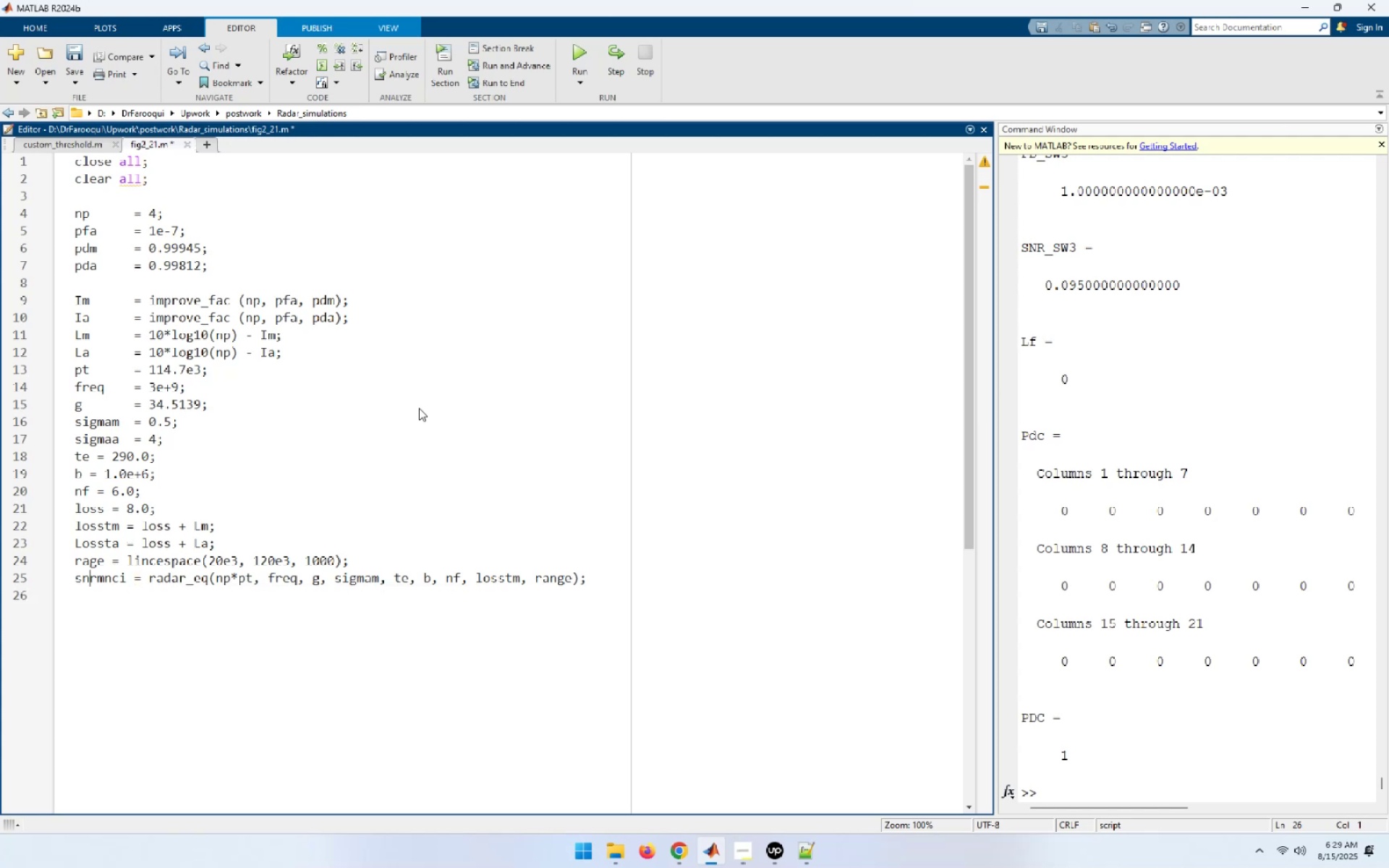 
key(ArrowRight)
 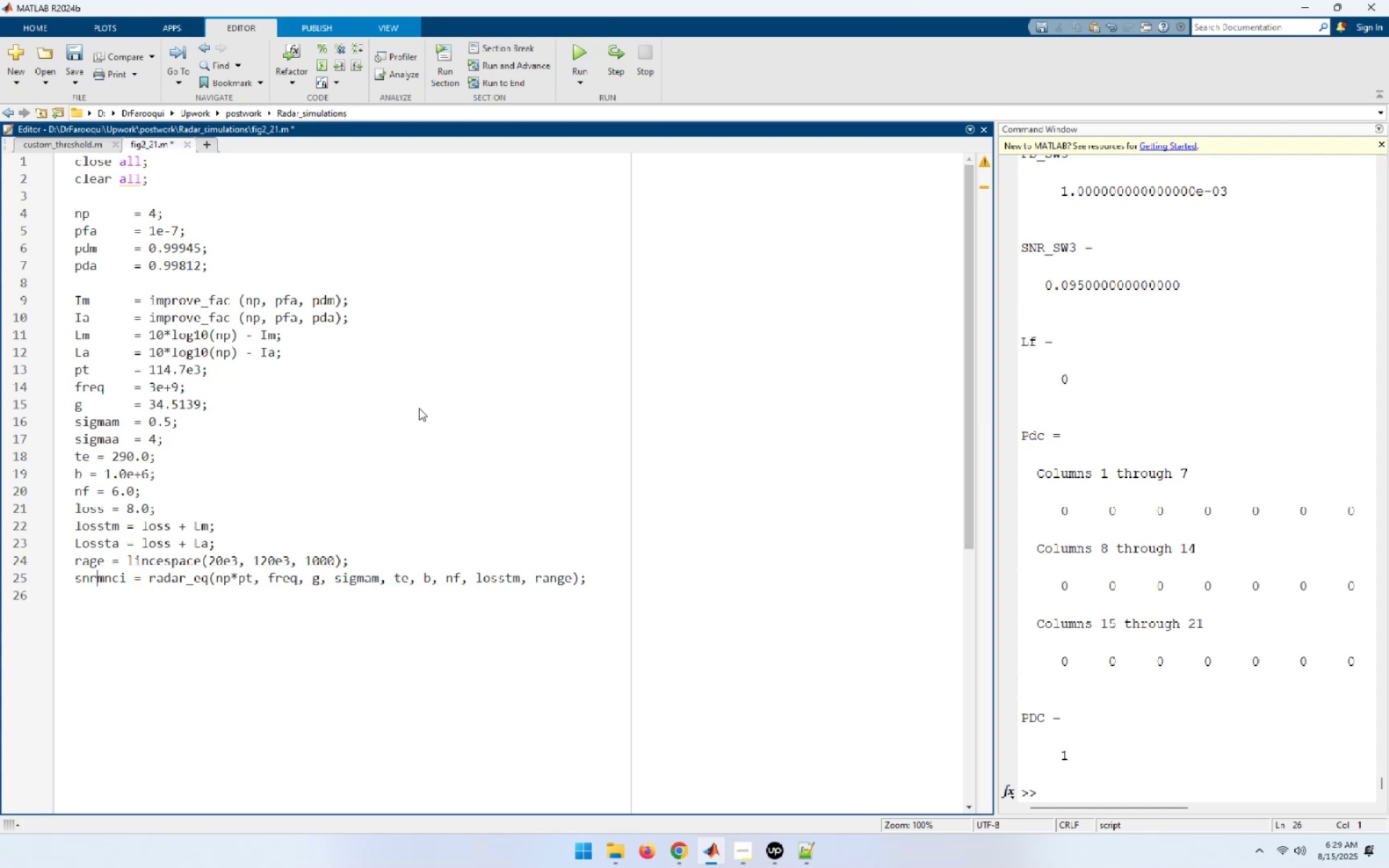 
key(Delete)
 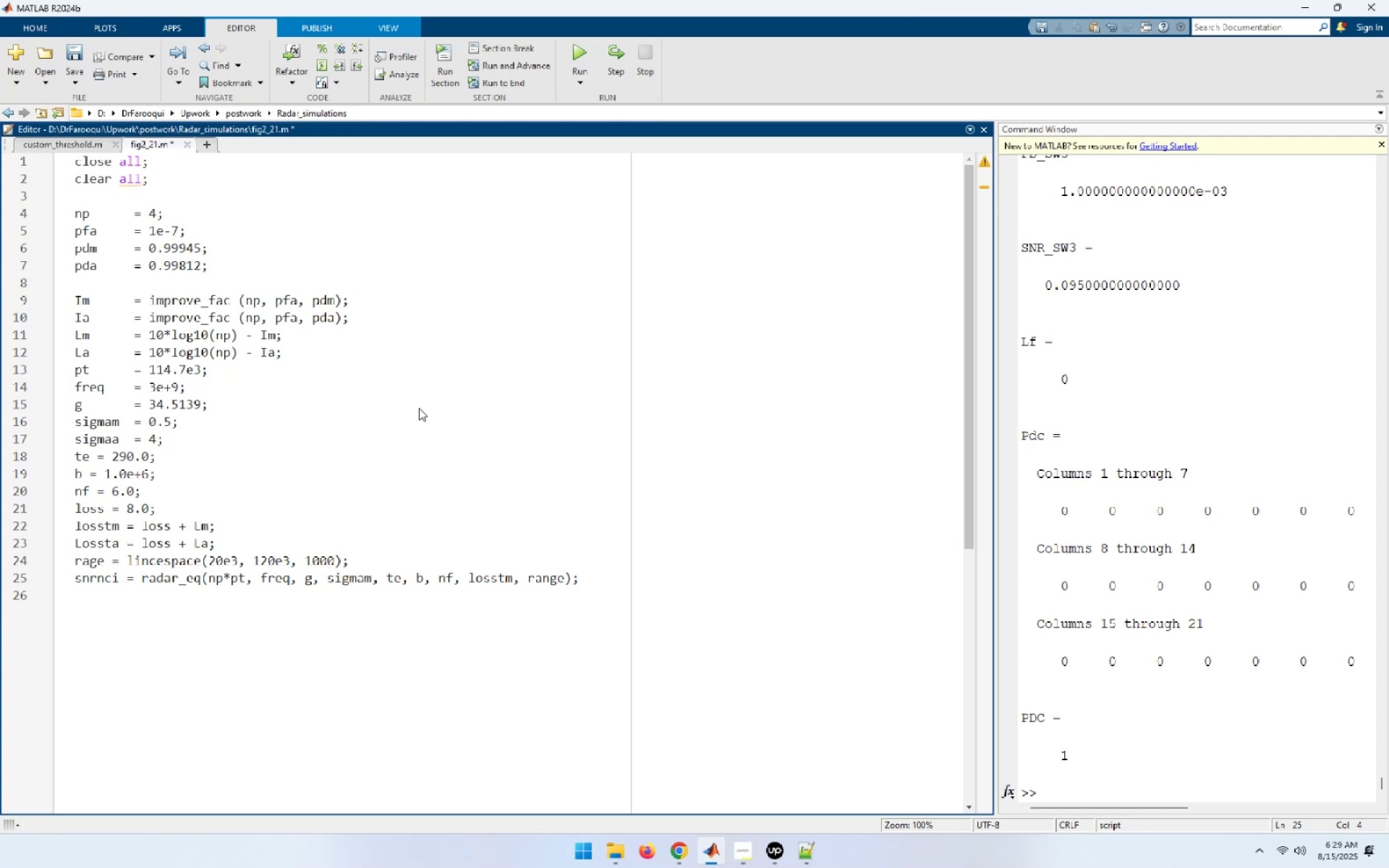 
key(M)
 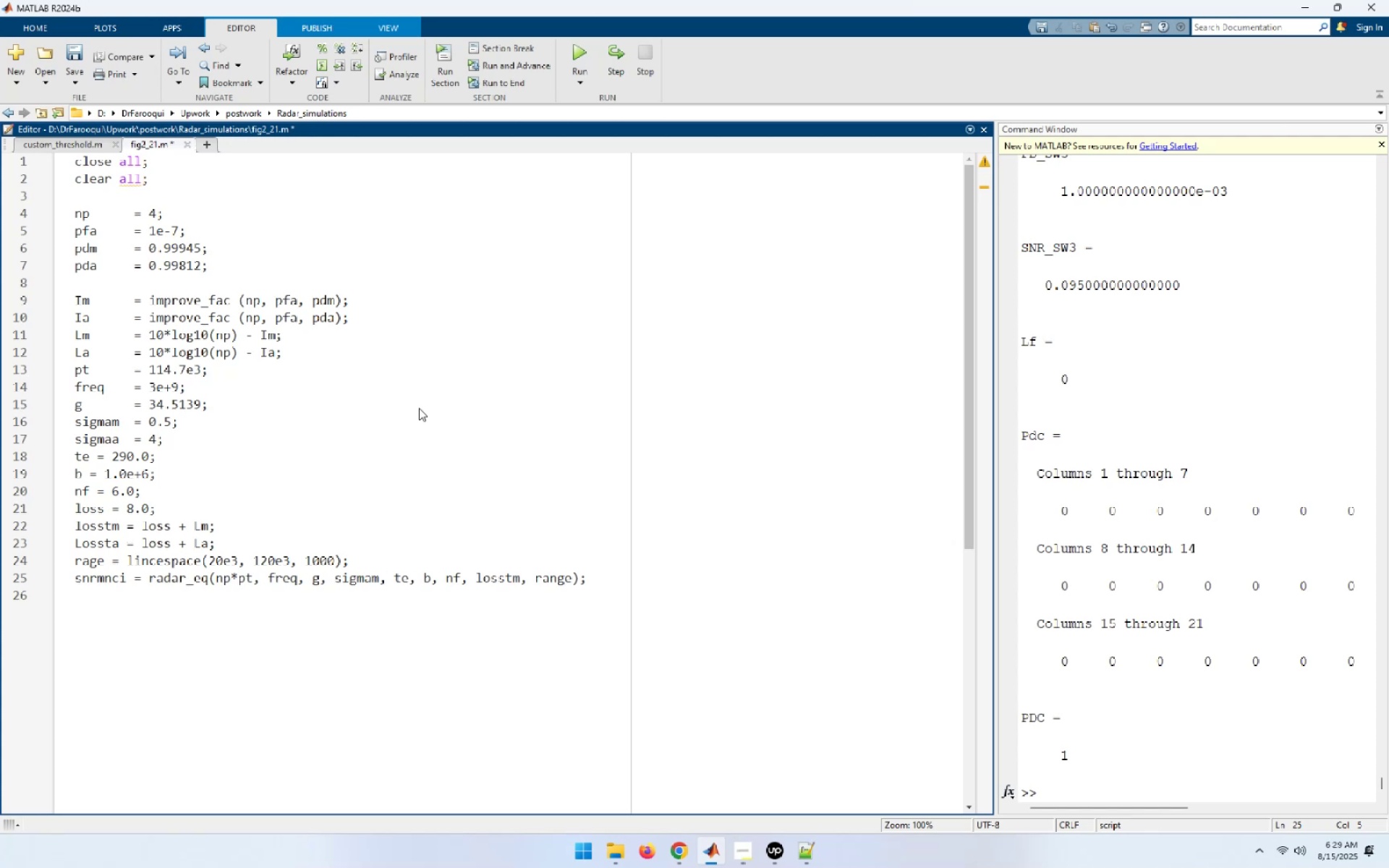 
key(ArrowDown)
 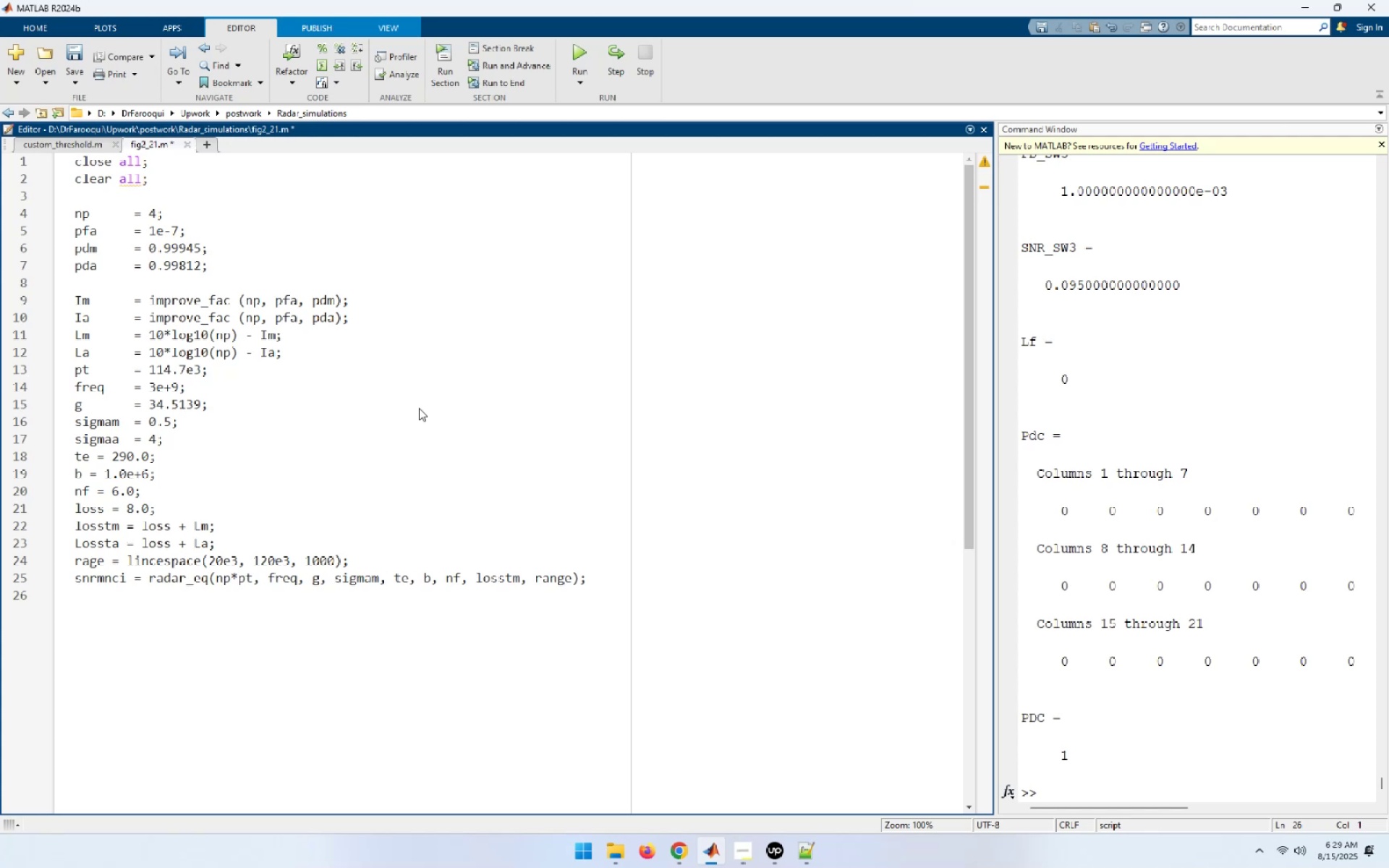 
type(snra = radar_)
 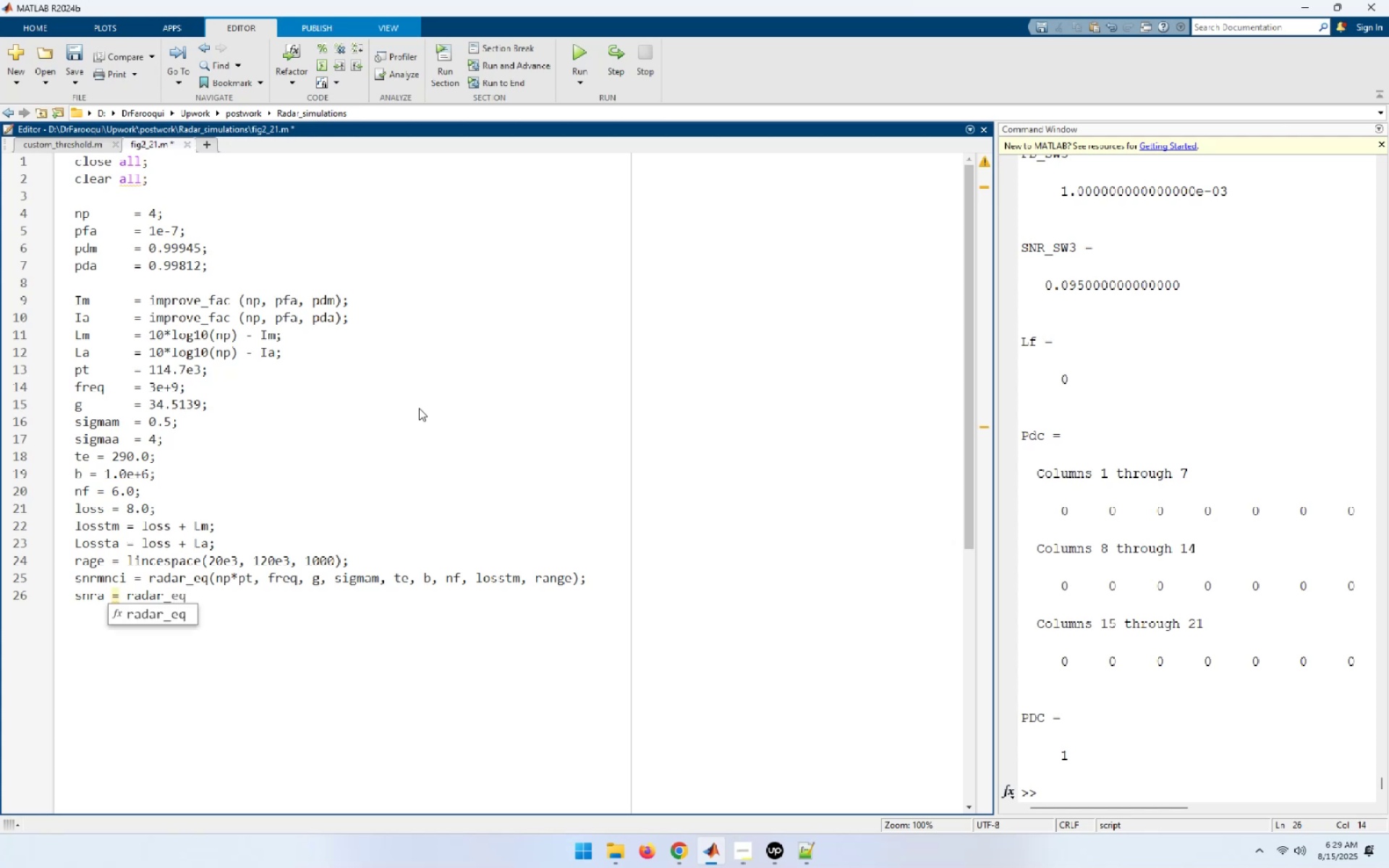 
type(eq (pt, freq, g )
key(Backspace)
type(, sigmaa, te, b, nf, loss, range);)
 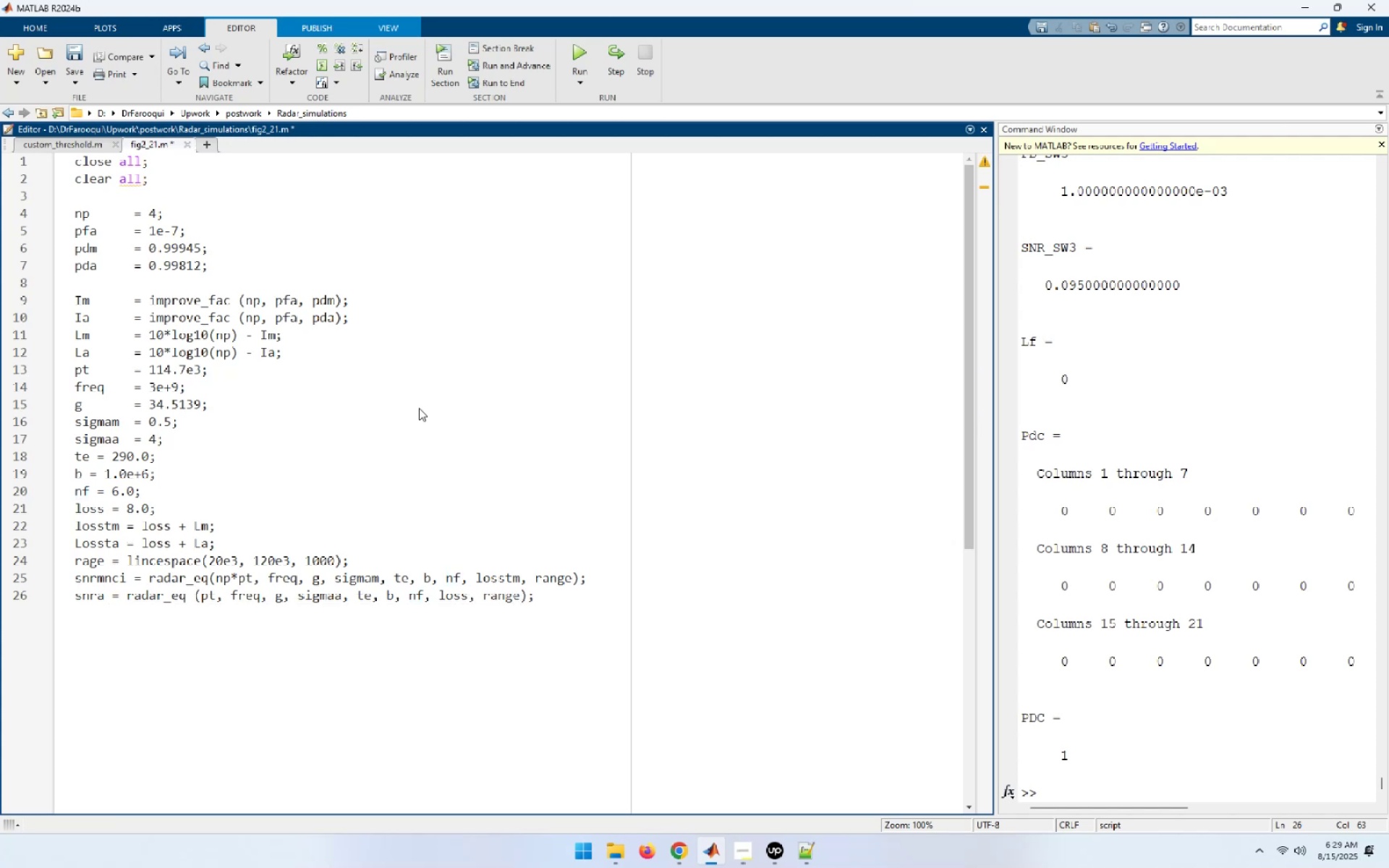 
key(Enter)
 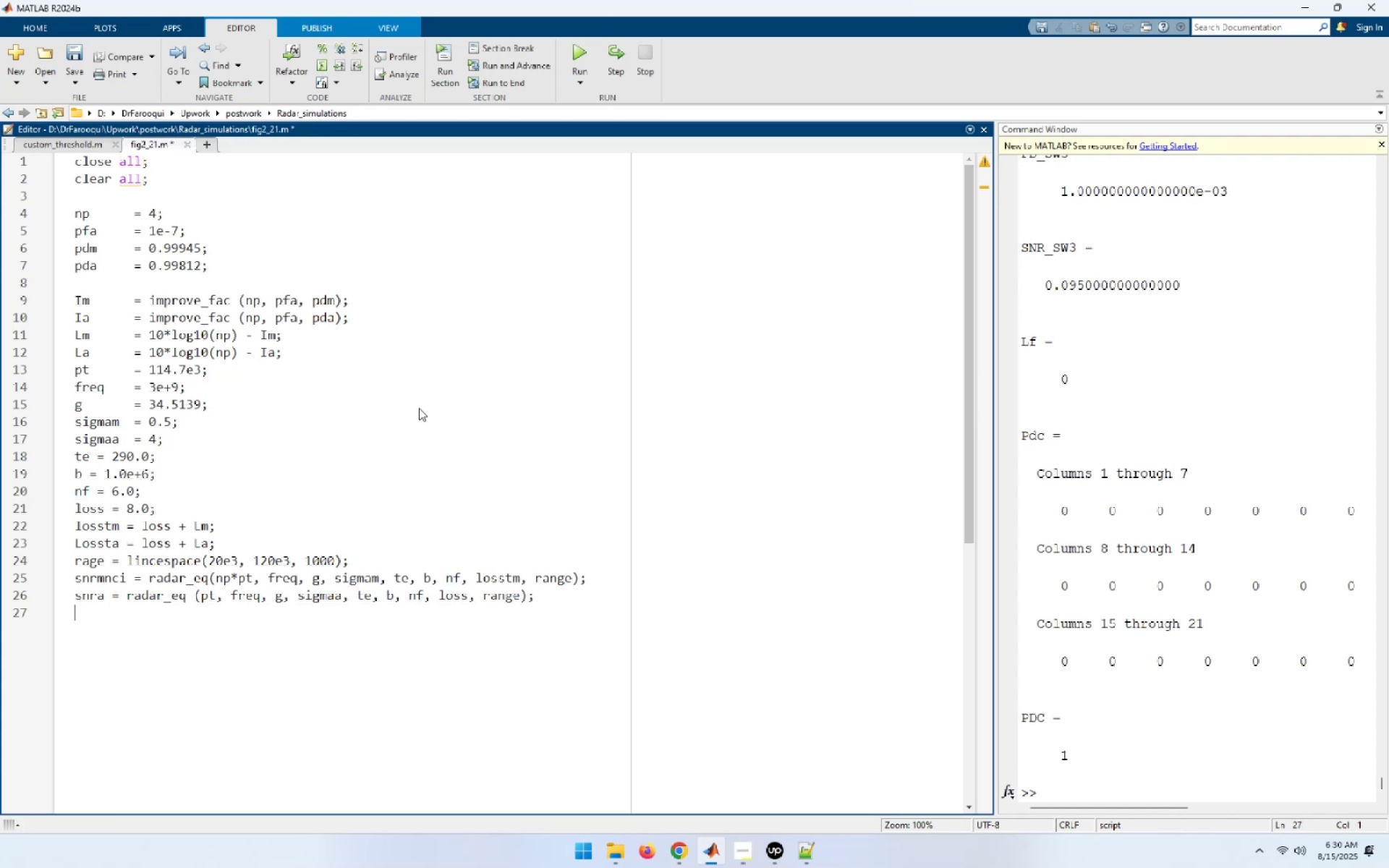 
type(rangekm = range . )
key(Backspace)
type(/ 1000;)
 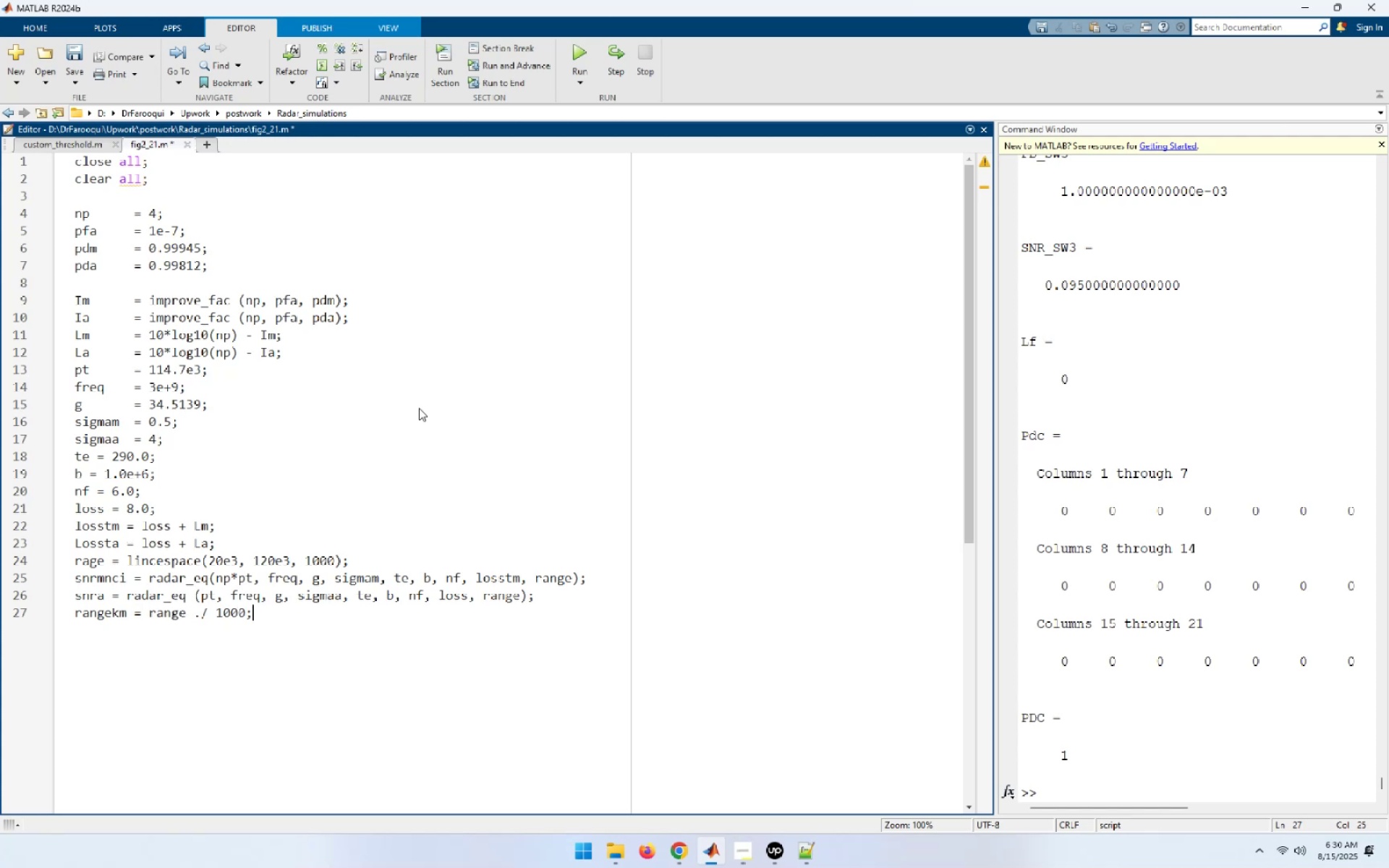 
key(Enter)
 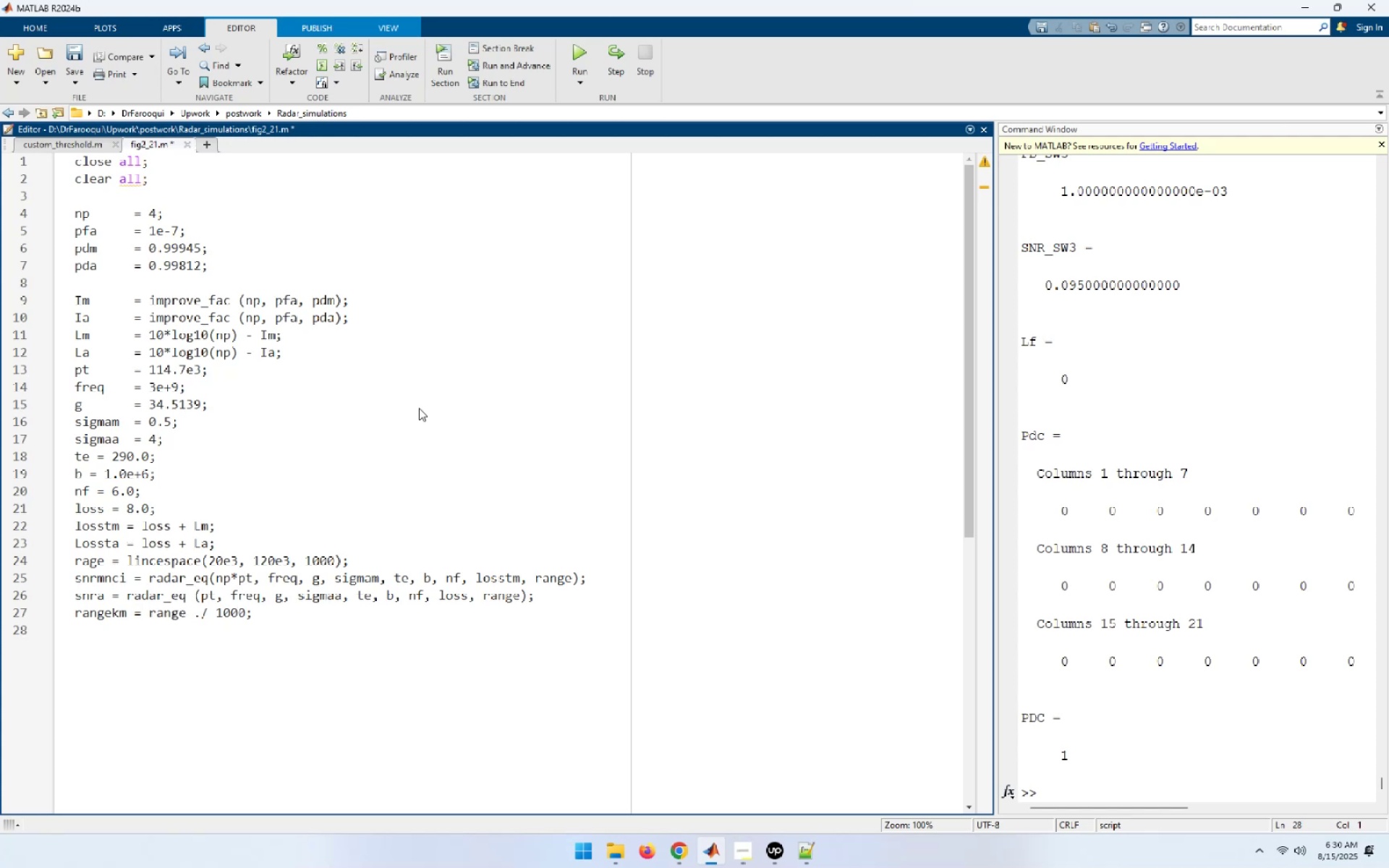 
key(Enter)
 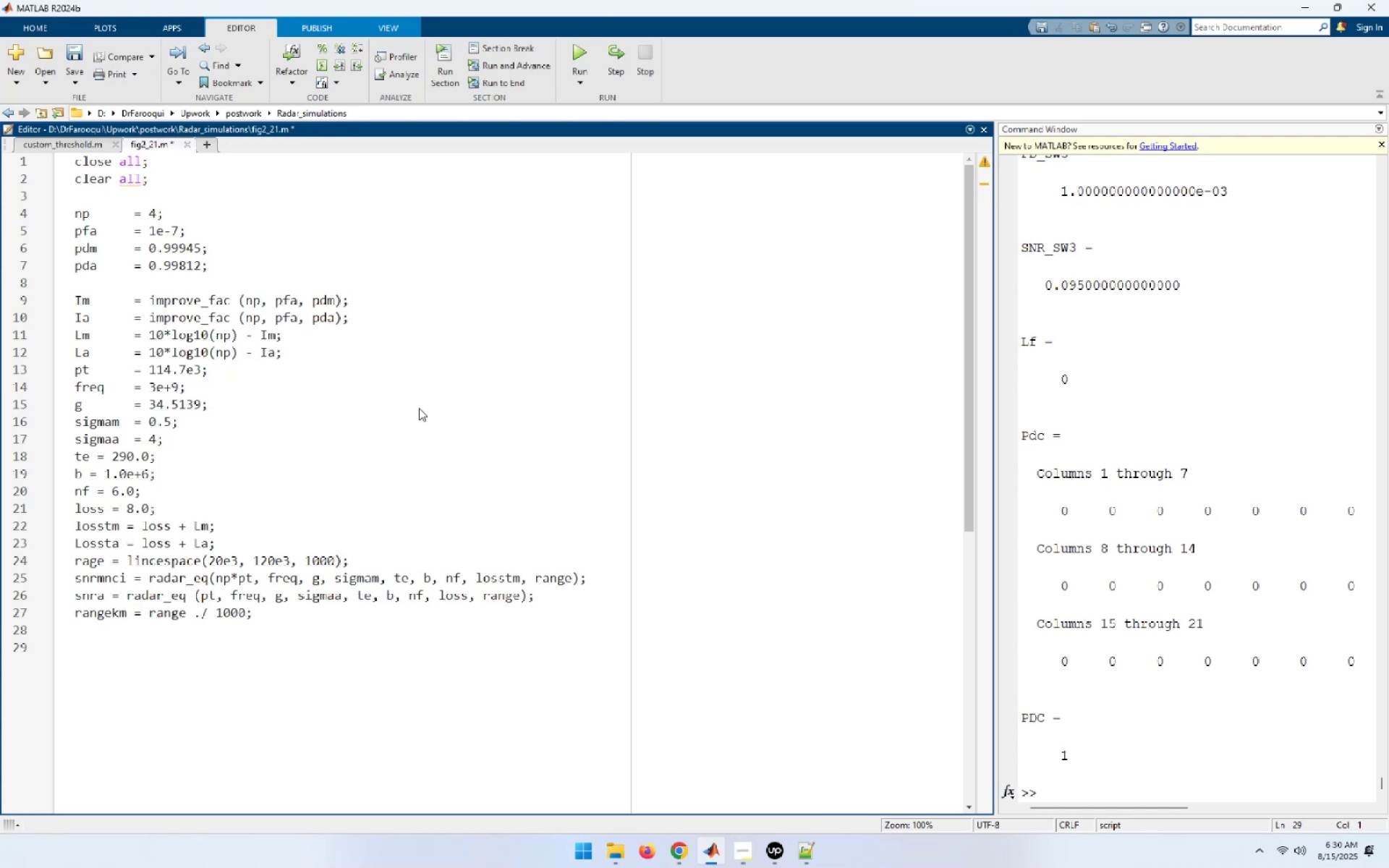 
type(figure(1))
 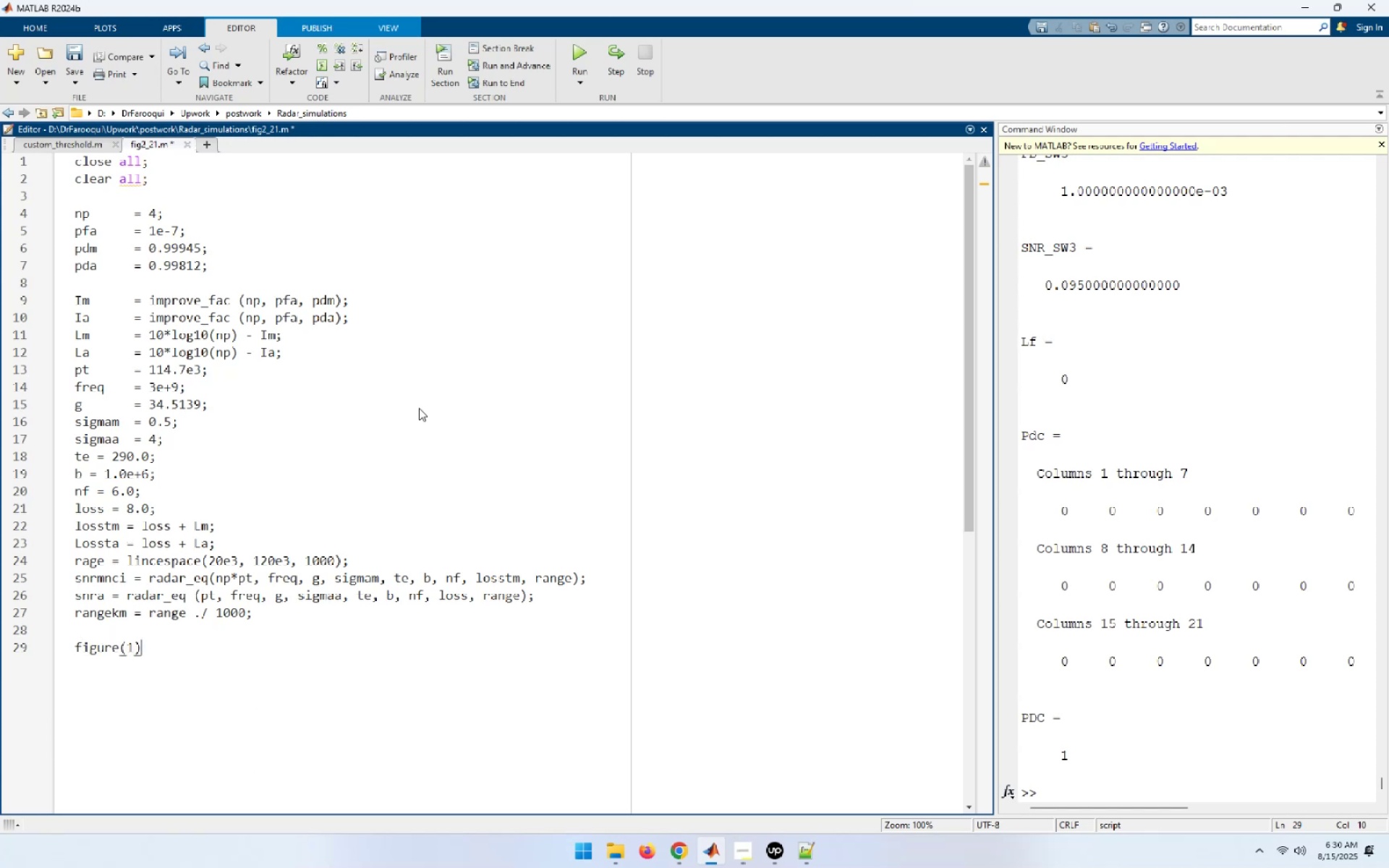 
key(Enter)
 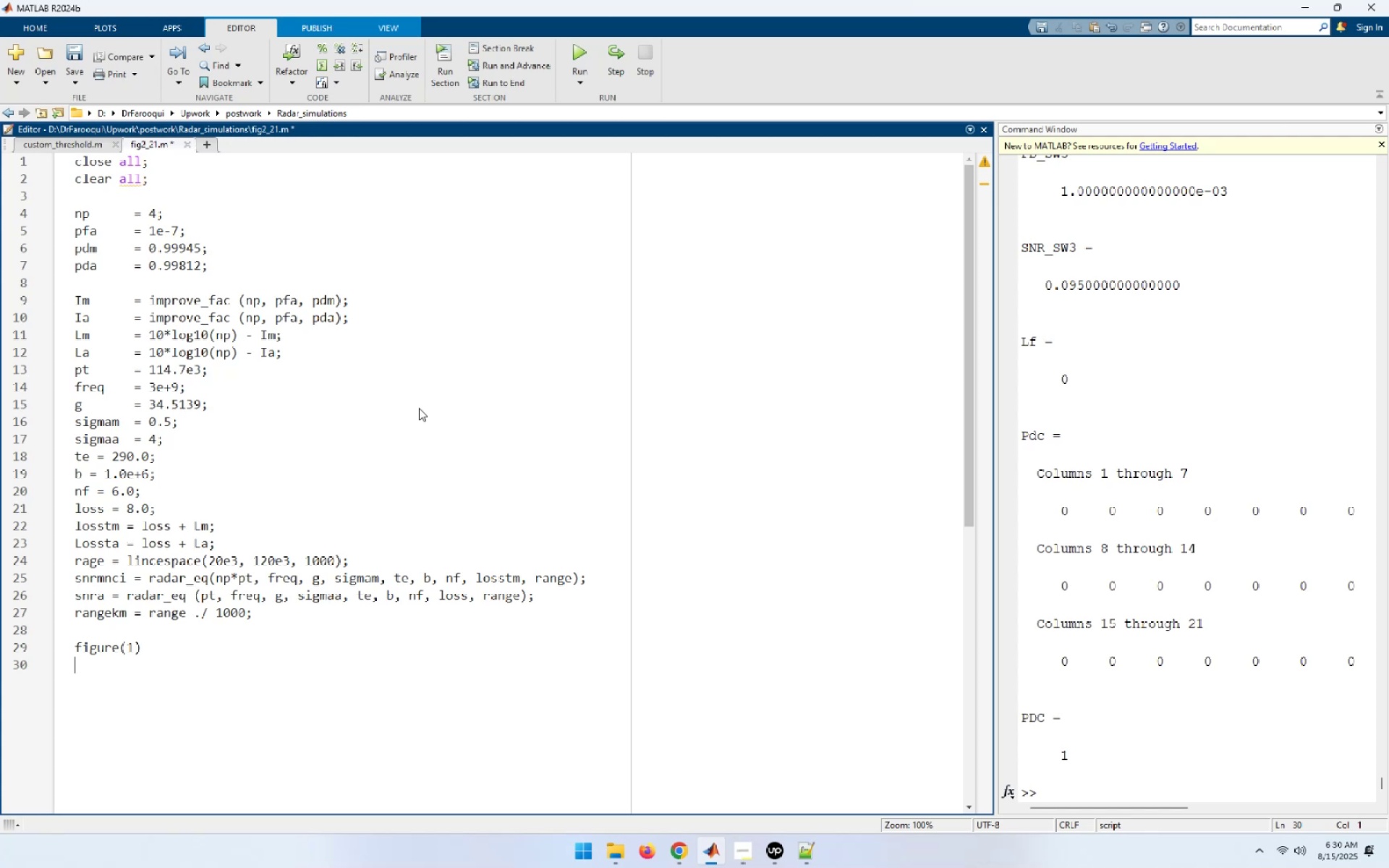 
wait(13.9)
 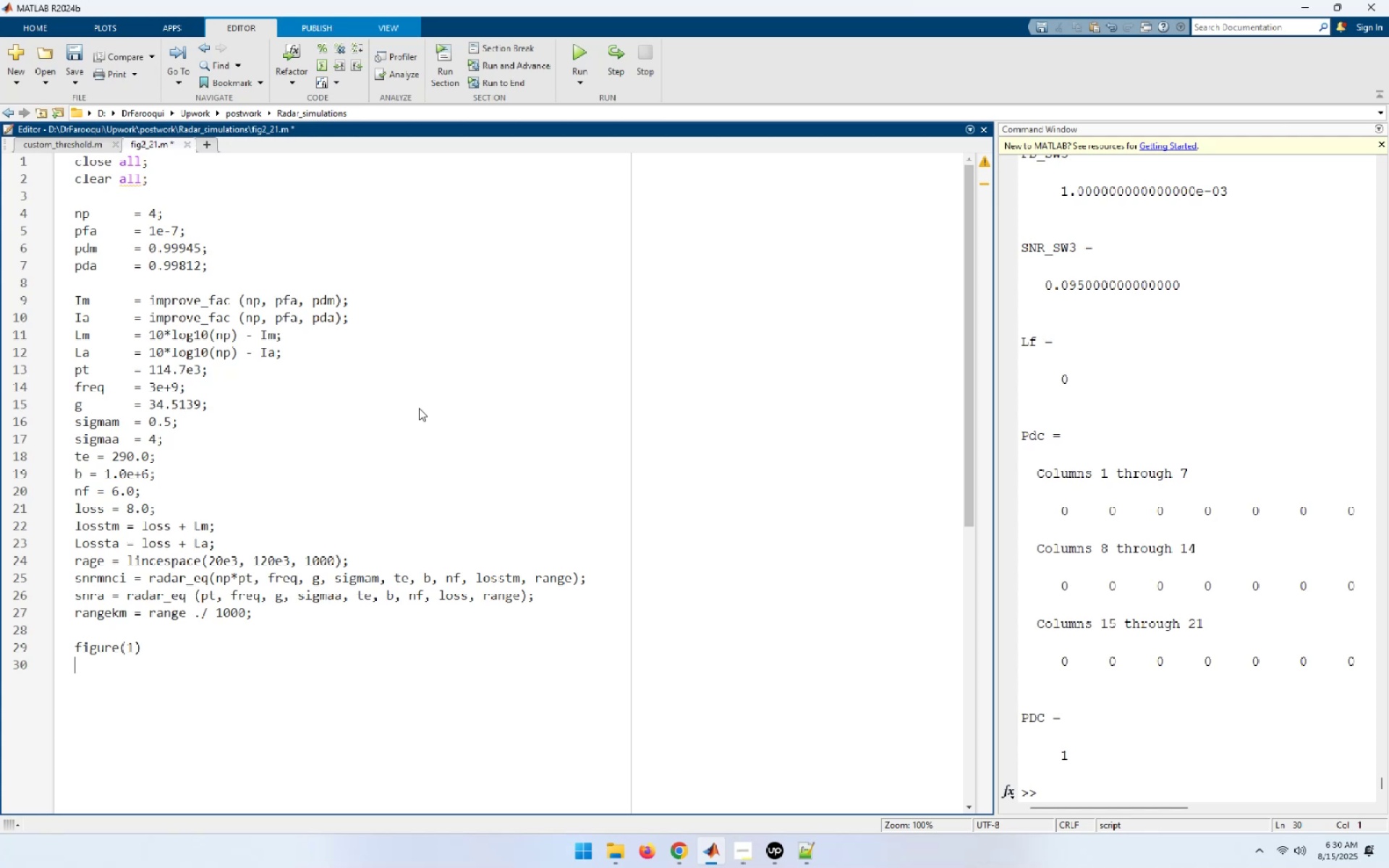 
key(ArrowUp)
 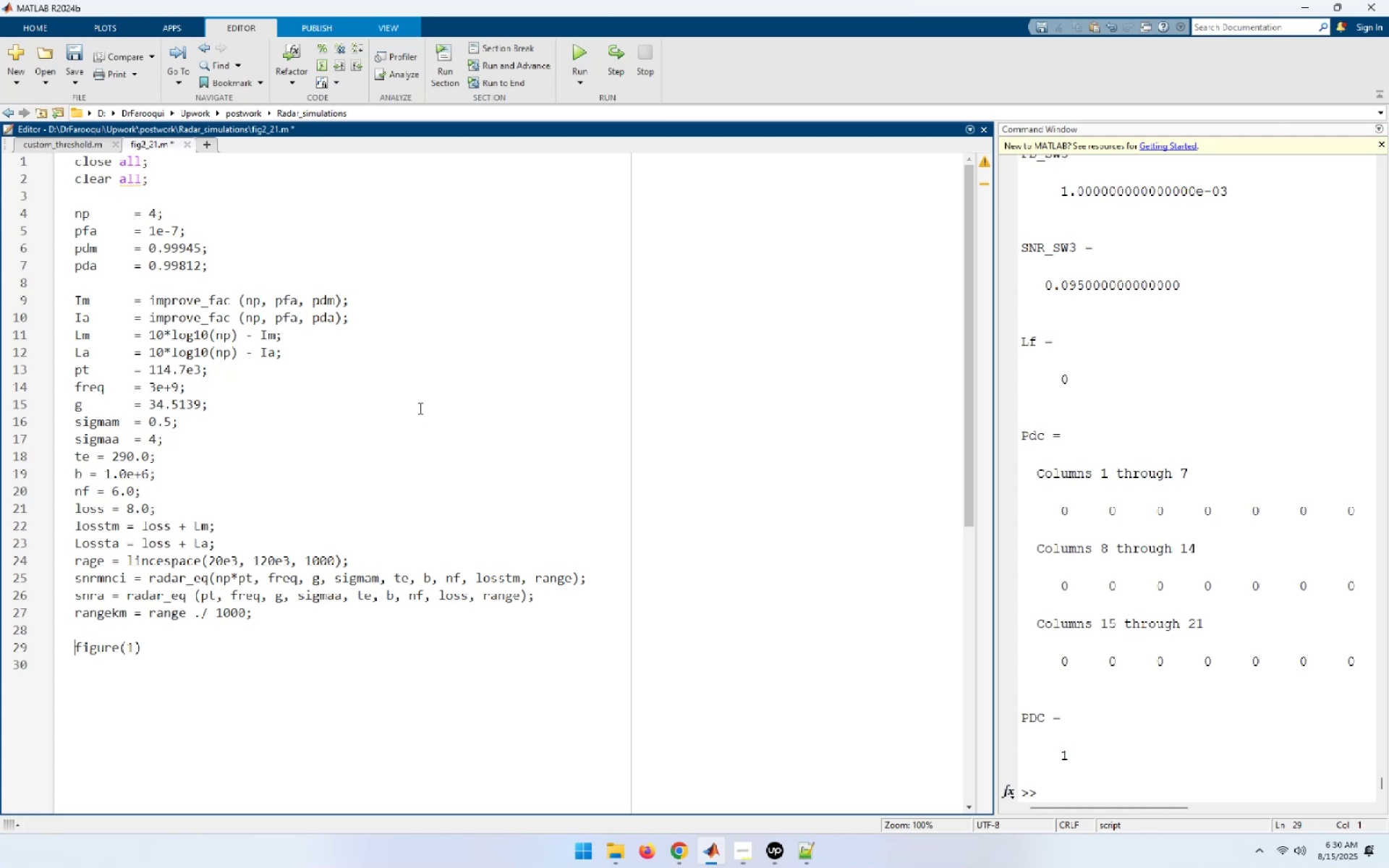 
key(ArrowUp)
 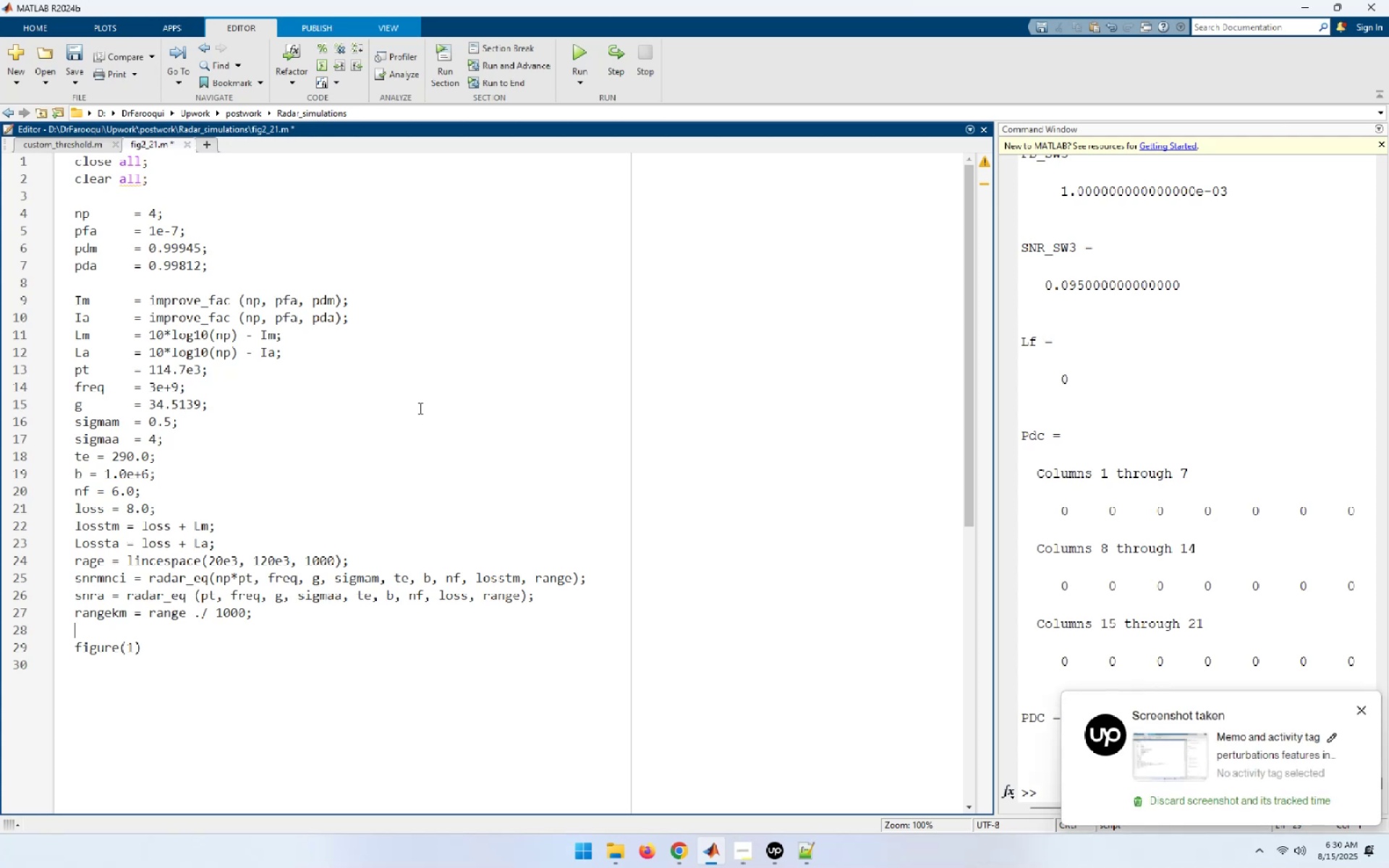 
key(ArrowUp)
 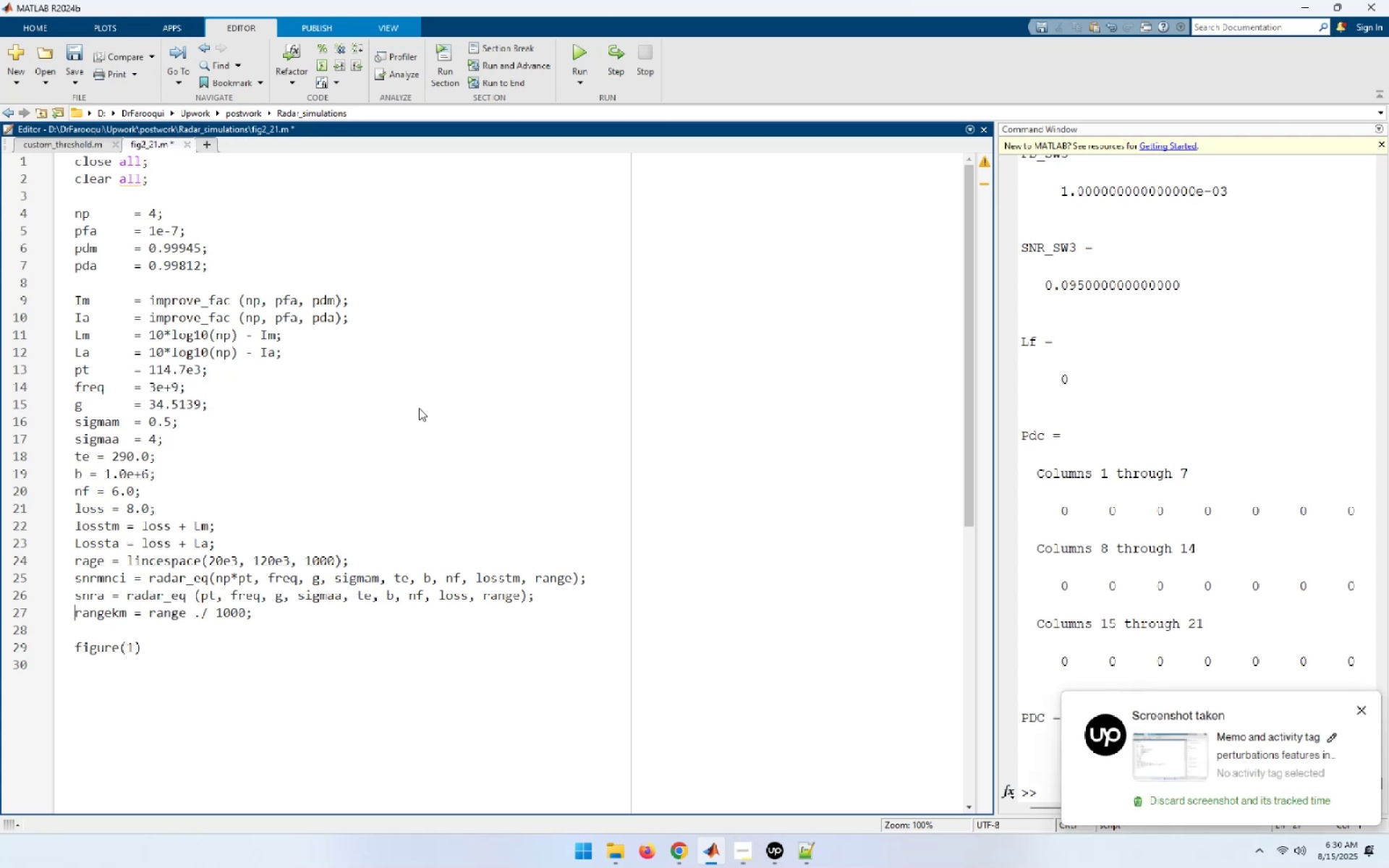 
key(ArrowUp)
 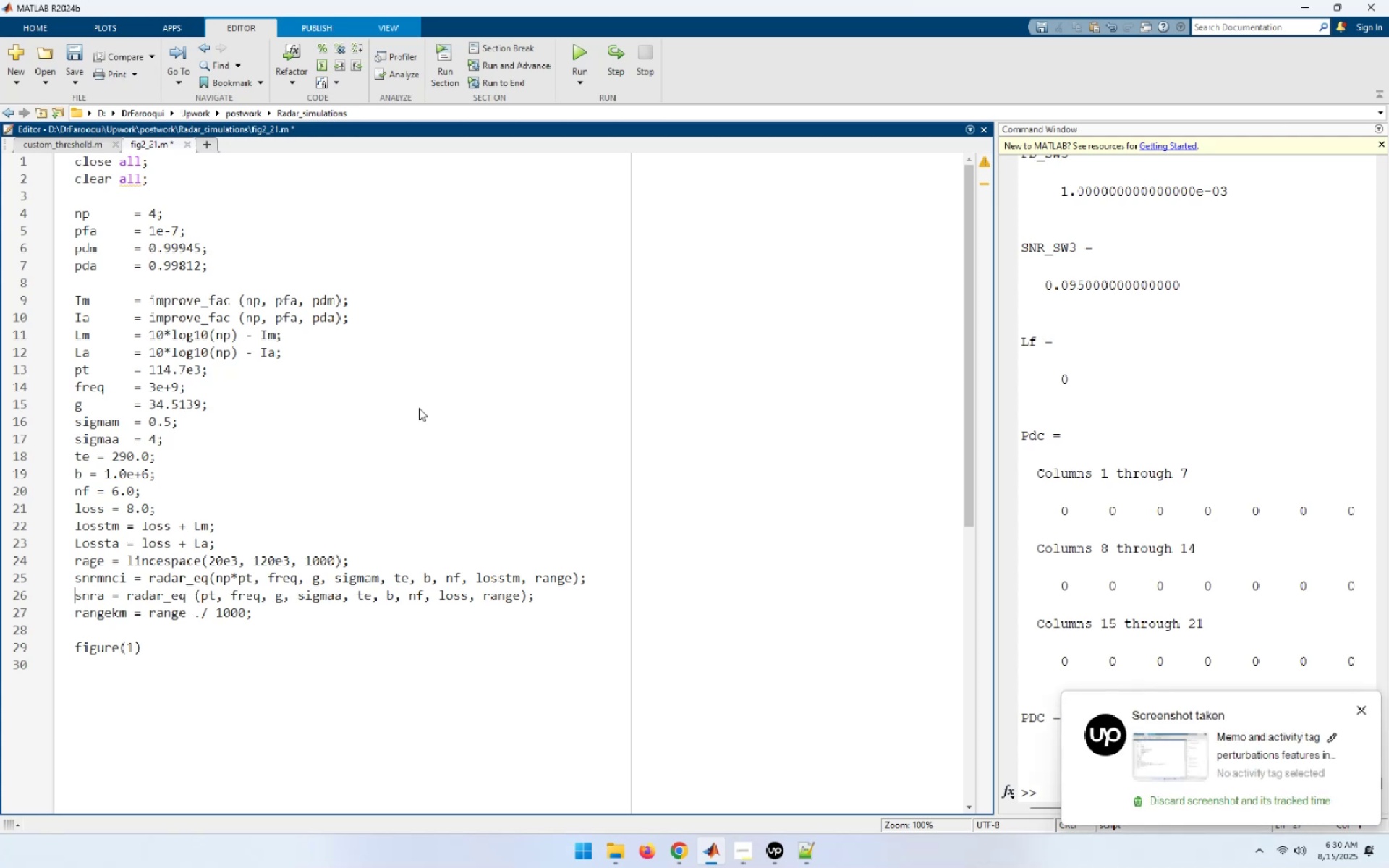 
key(ArrowUp)
 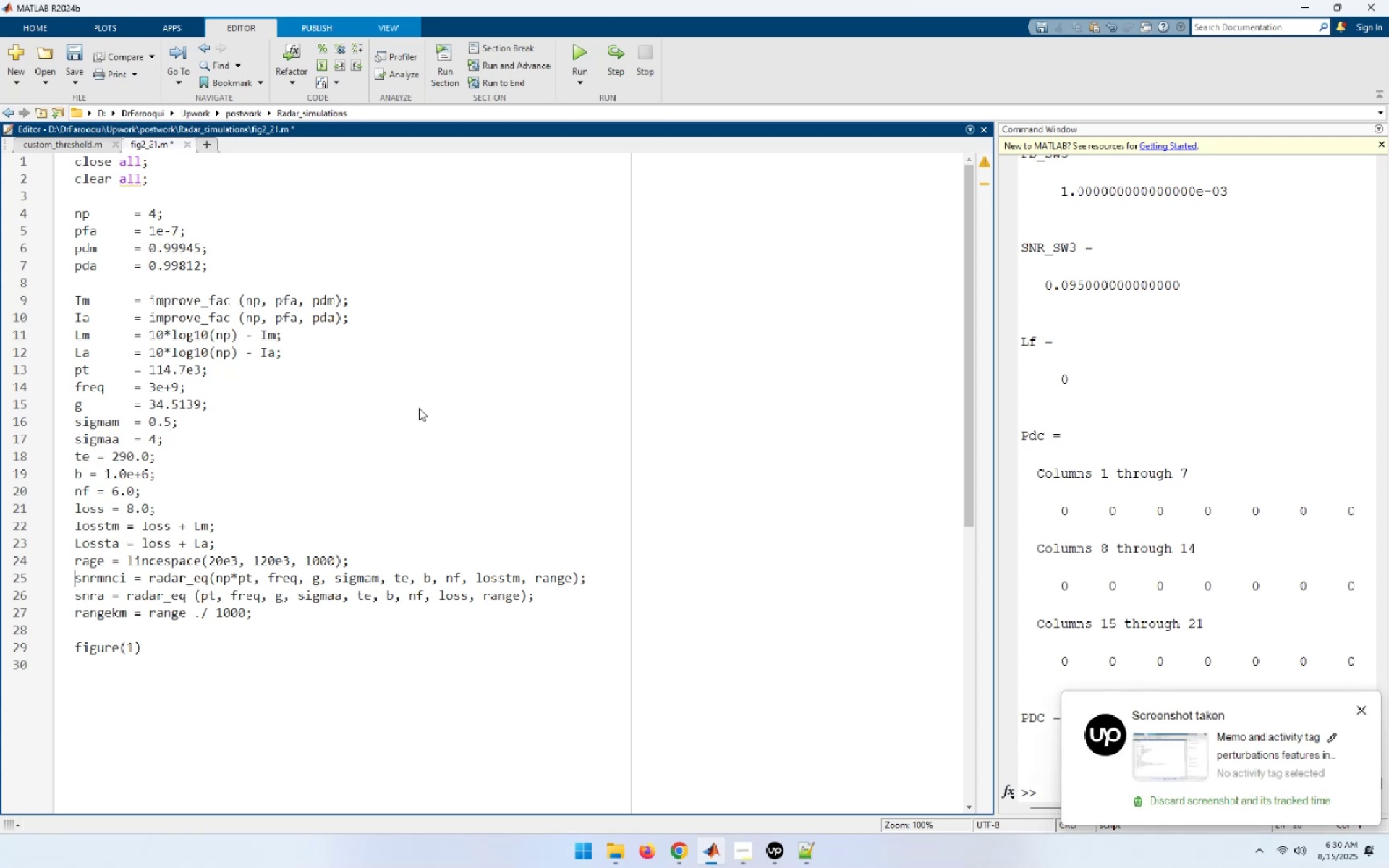 
key(ArrowUp)
 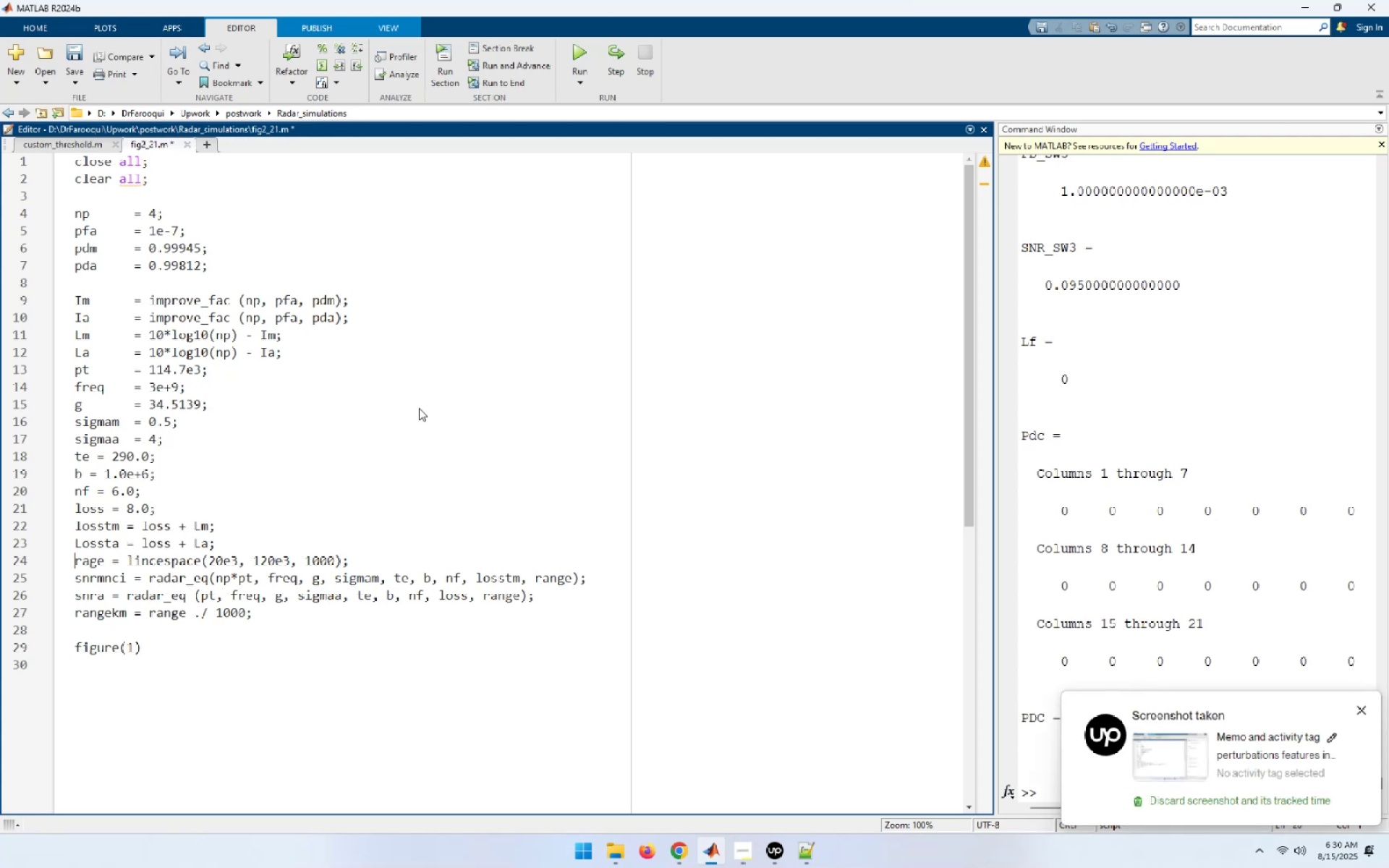 
key(ArrowUp)
 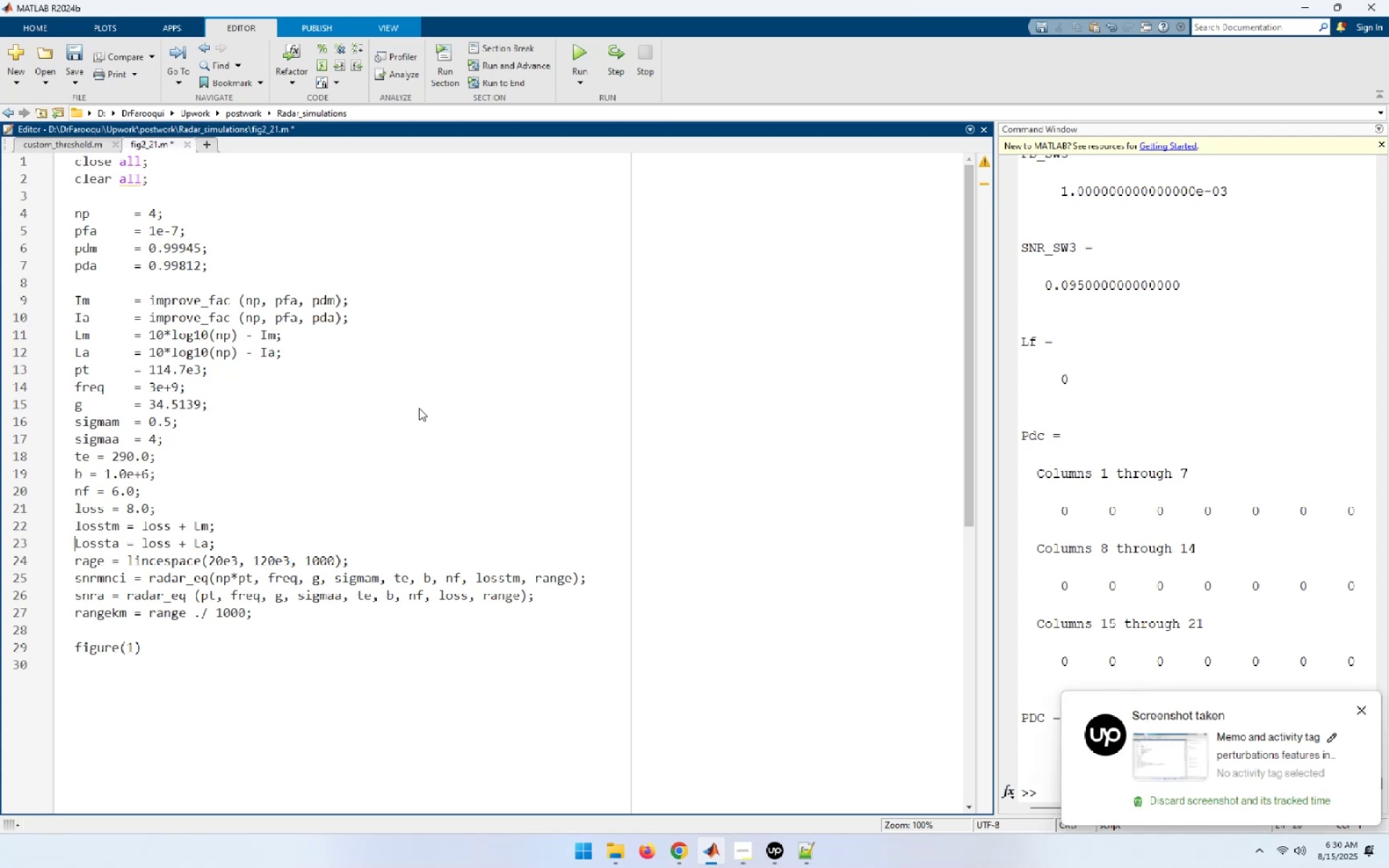 
key(ArrowUp)
 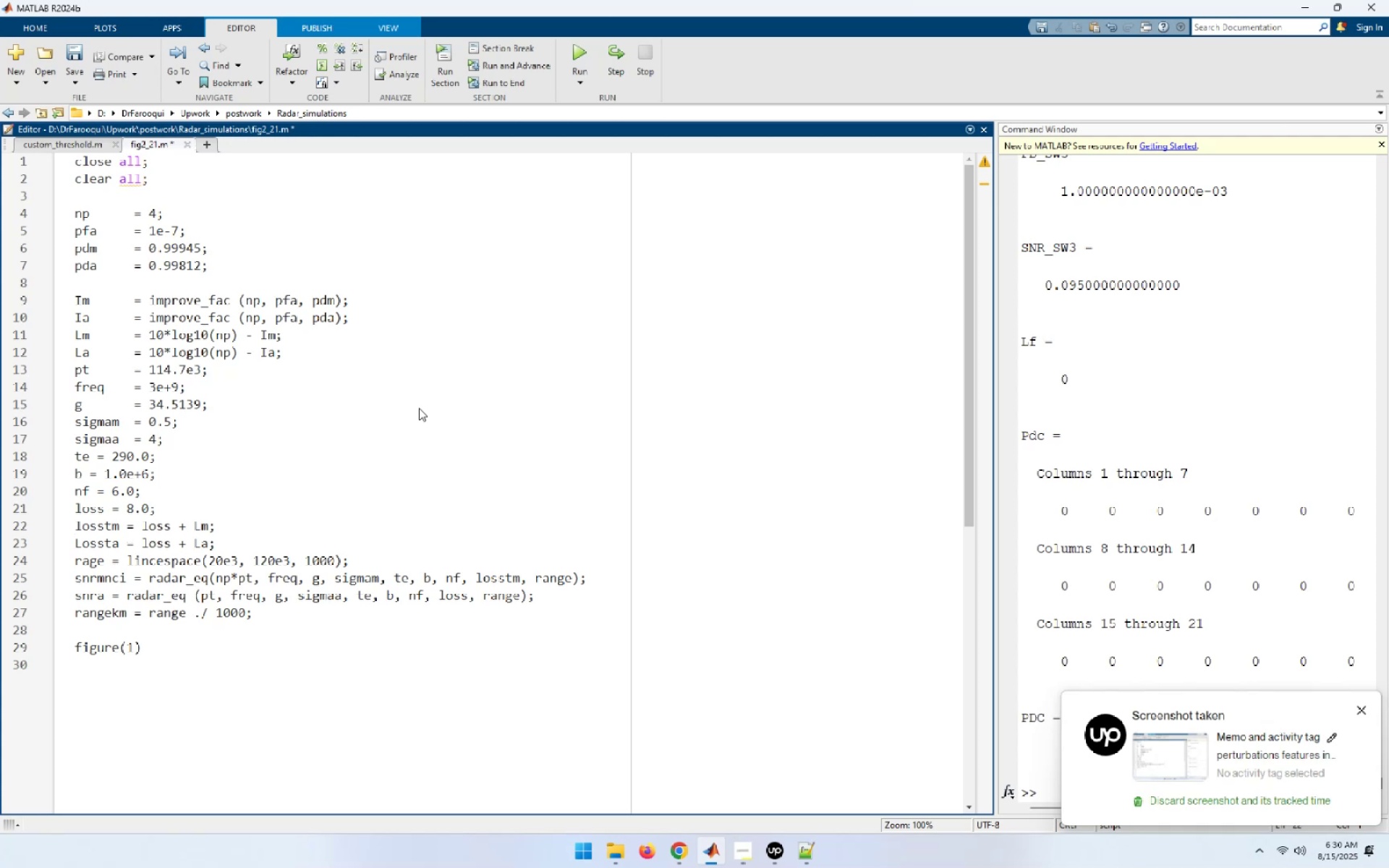 
key(ArrowUp)
 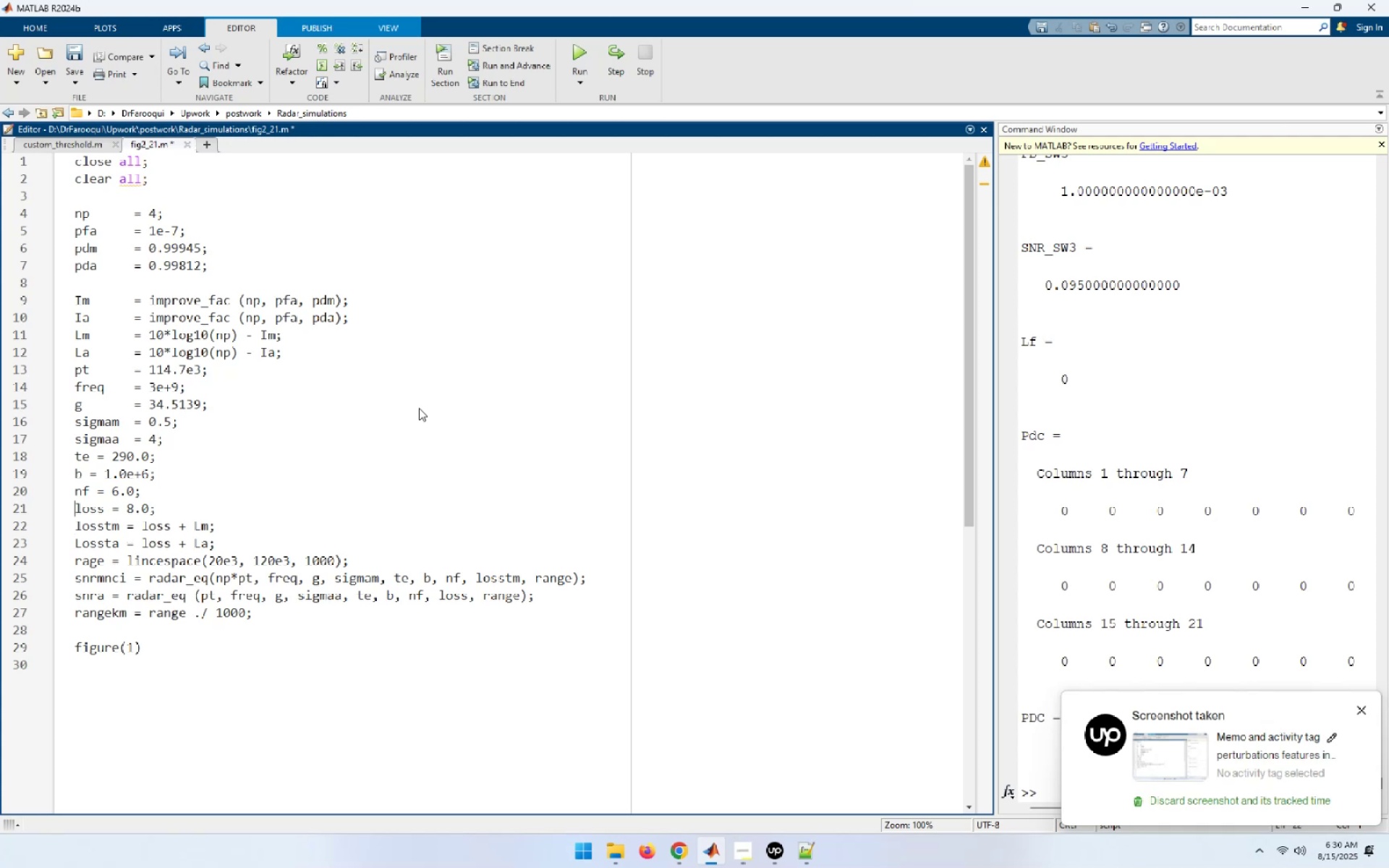 
key(ArrowUp)
 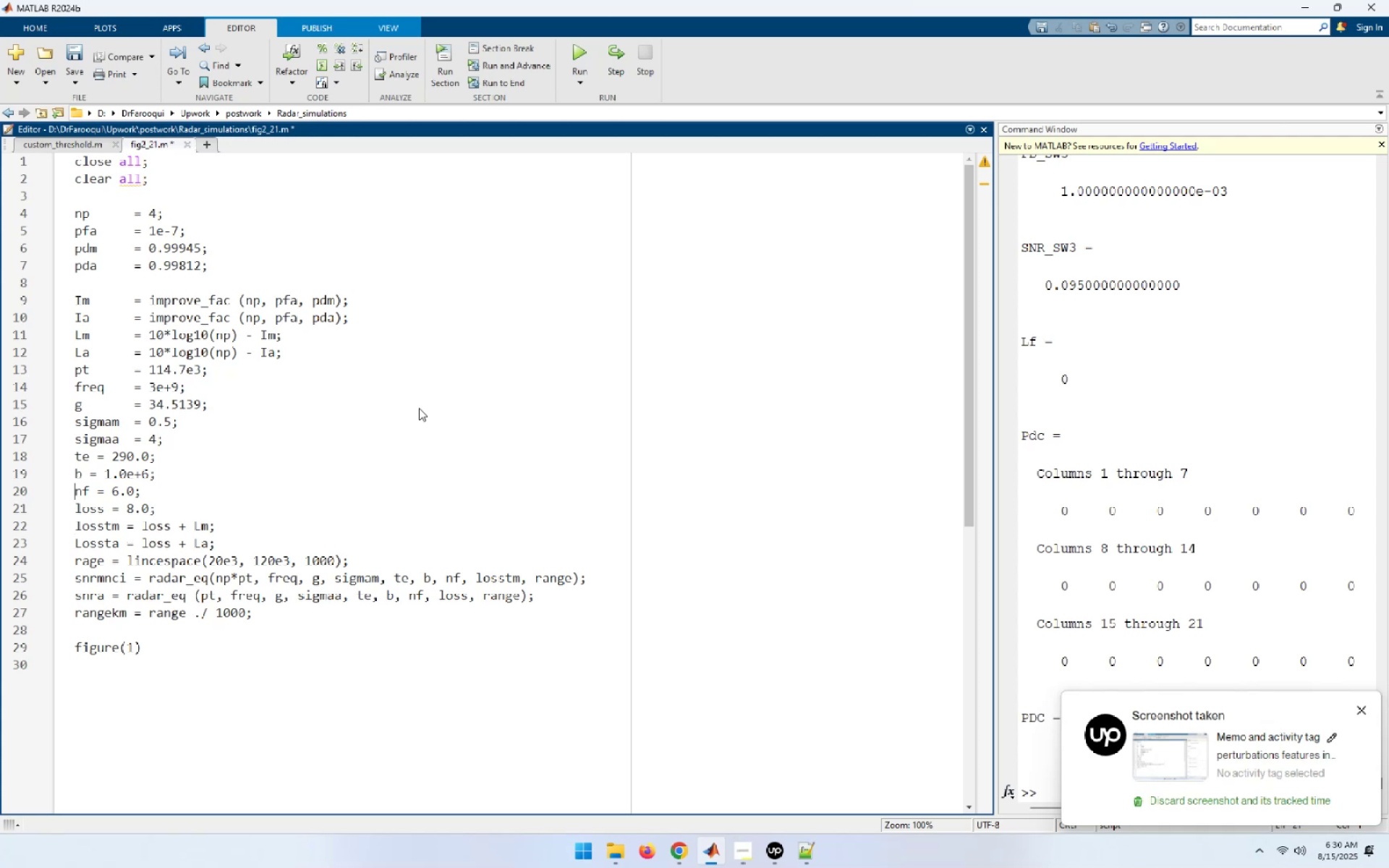 
key(ArrowUp)
 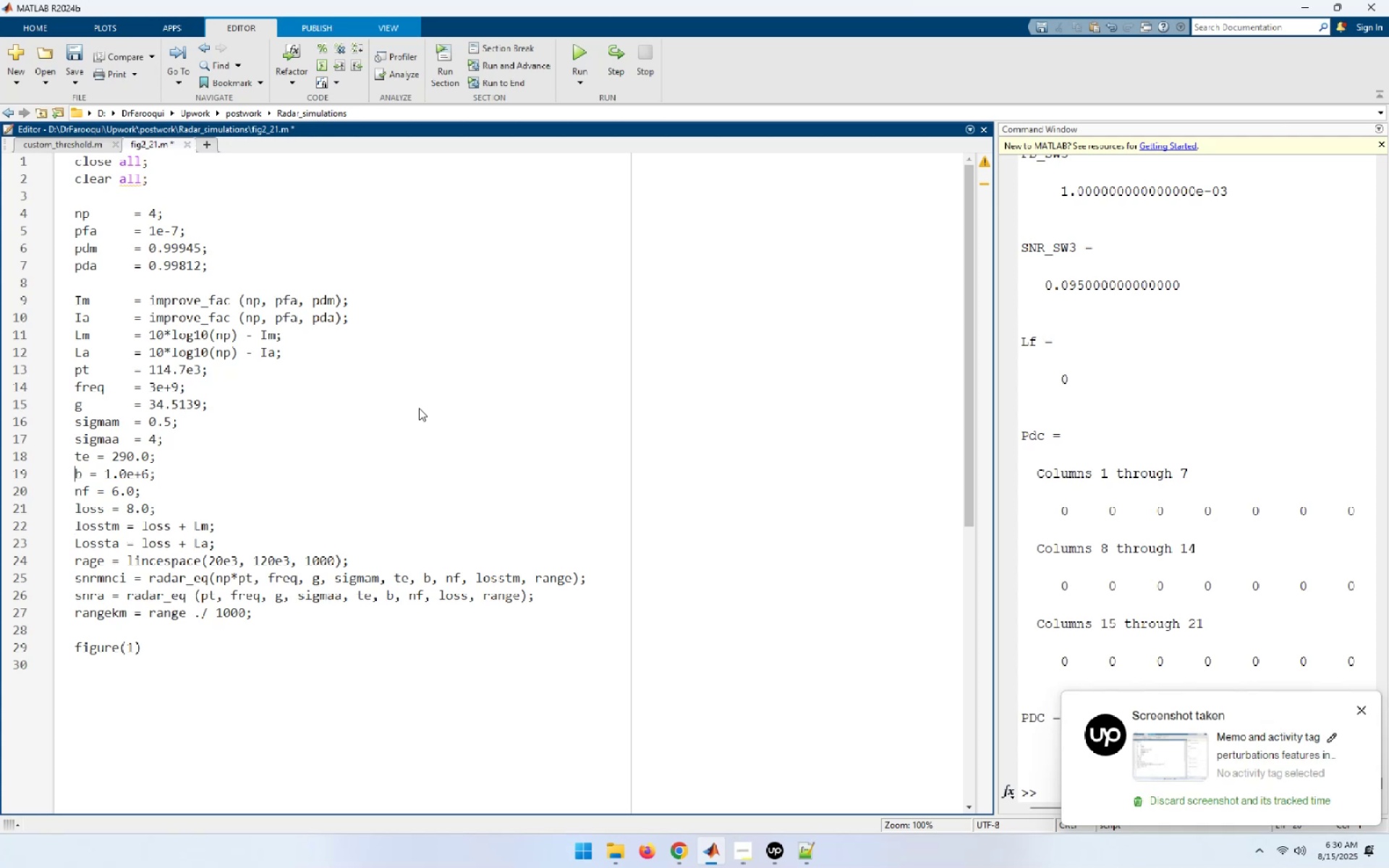 
key(ArrowUp)
 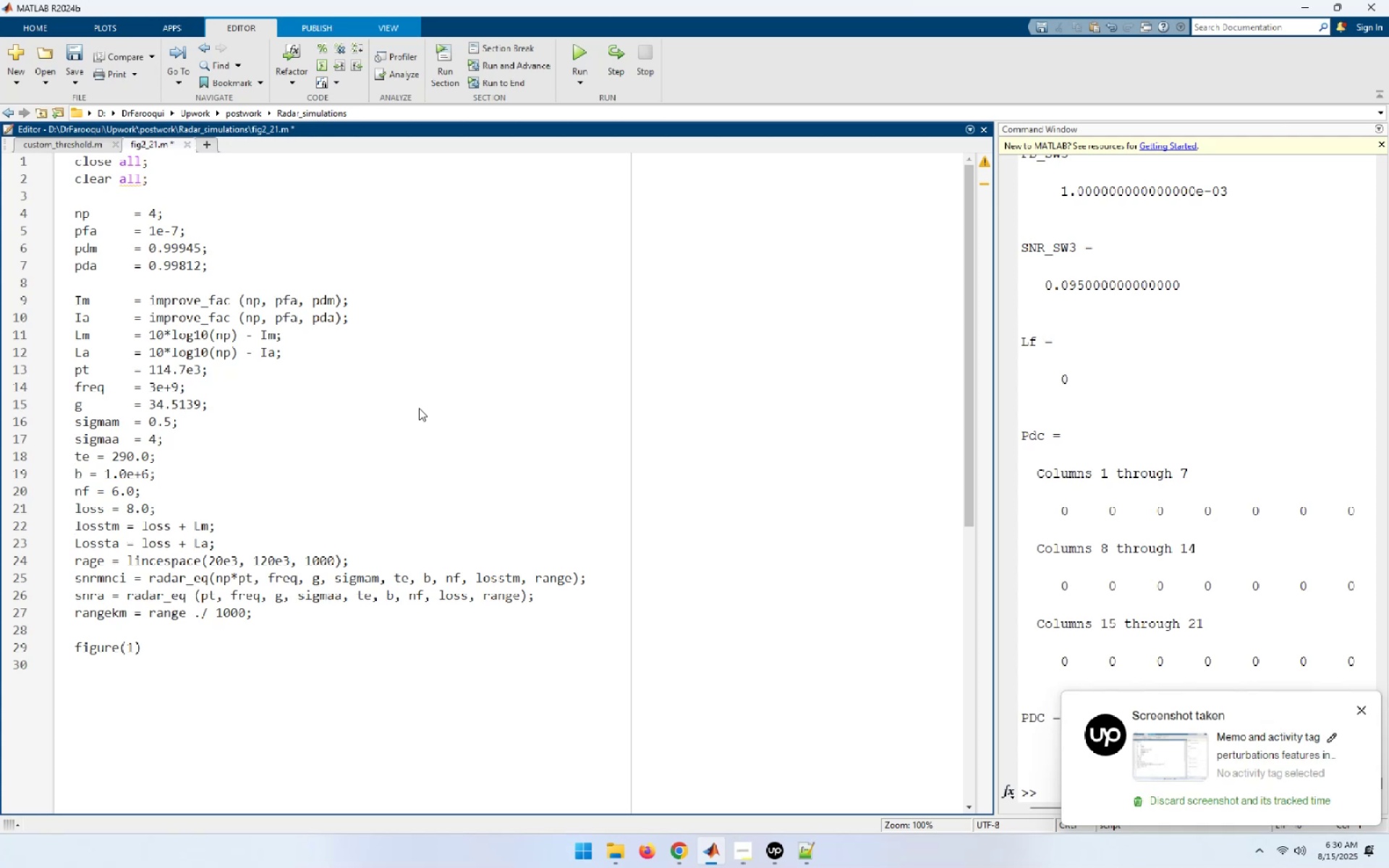 
key(ArrowUp)
 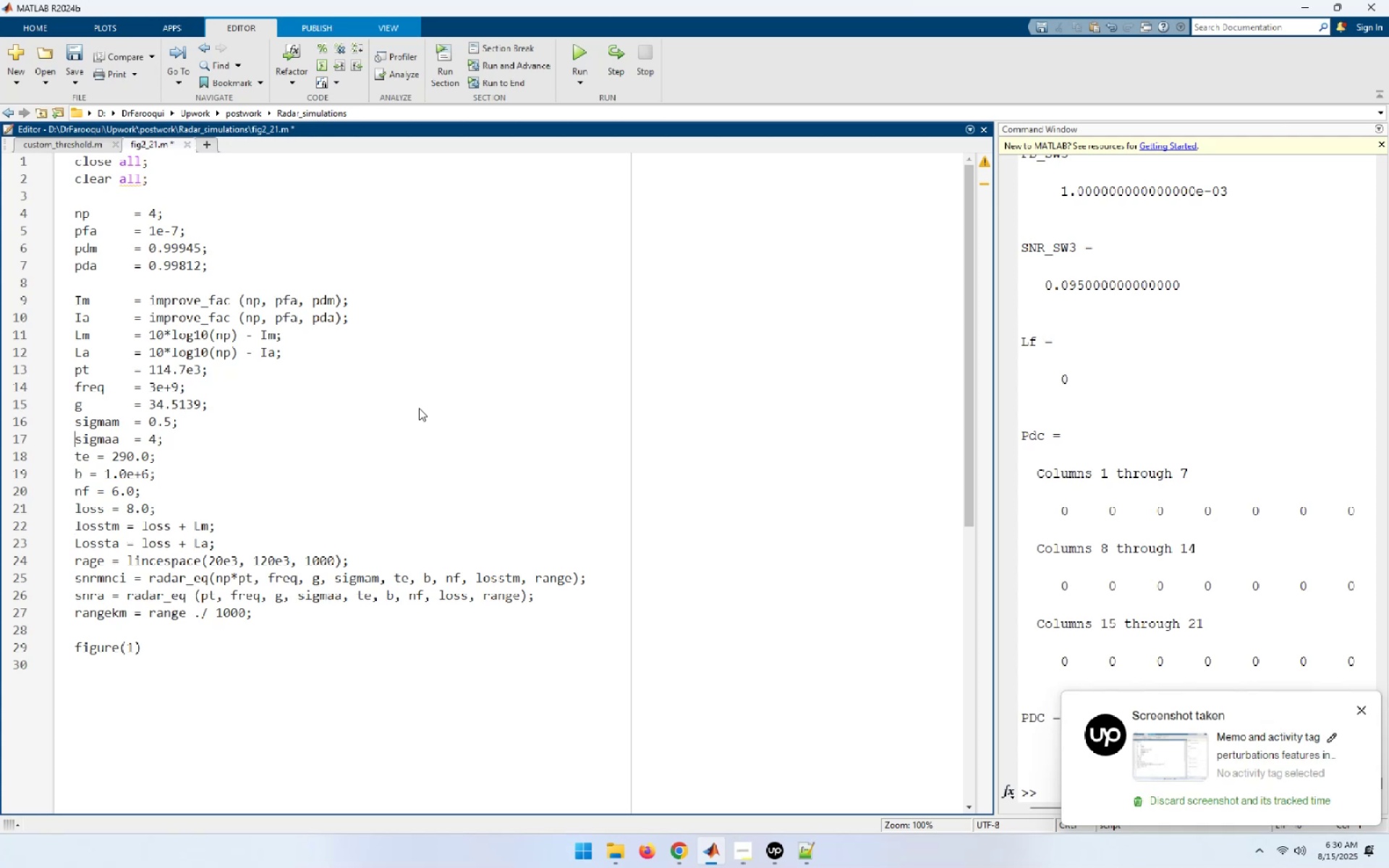 
key(ArrowUp)
 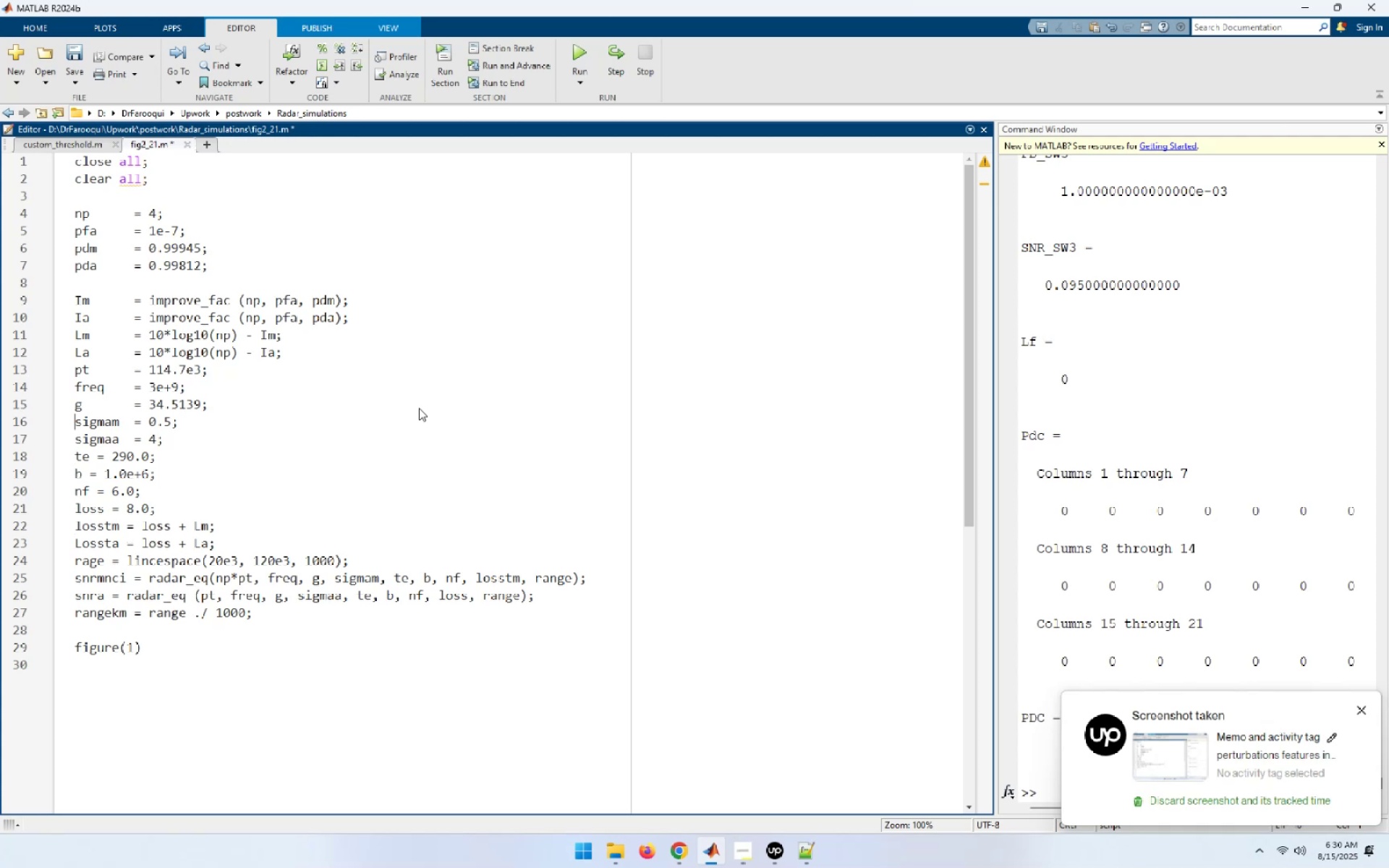 
key(ArrowRight)
 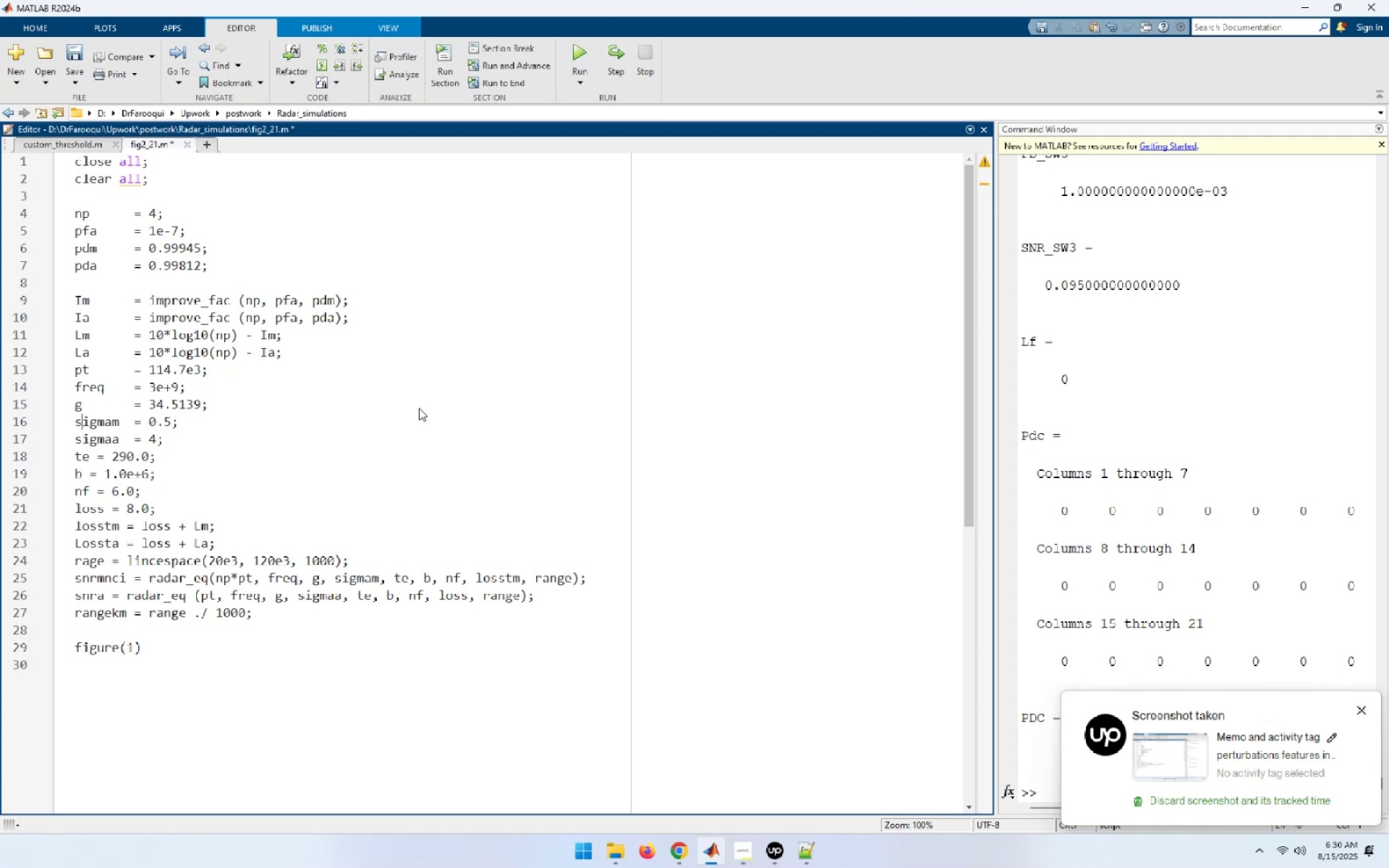 
key(ArrowDown)
 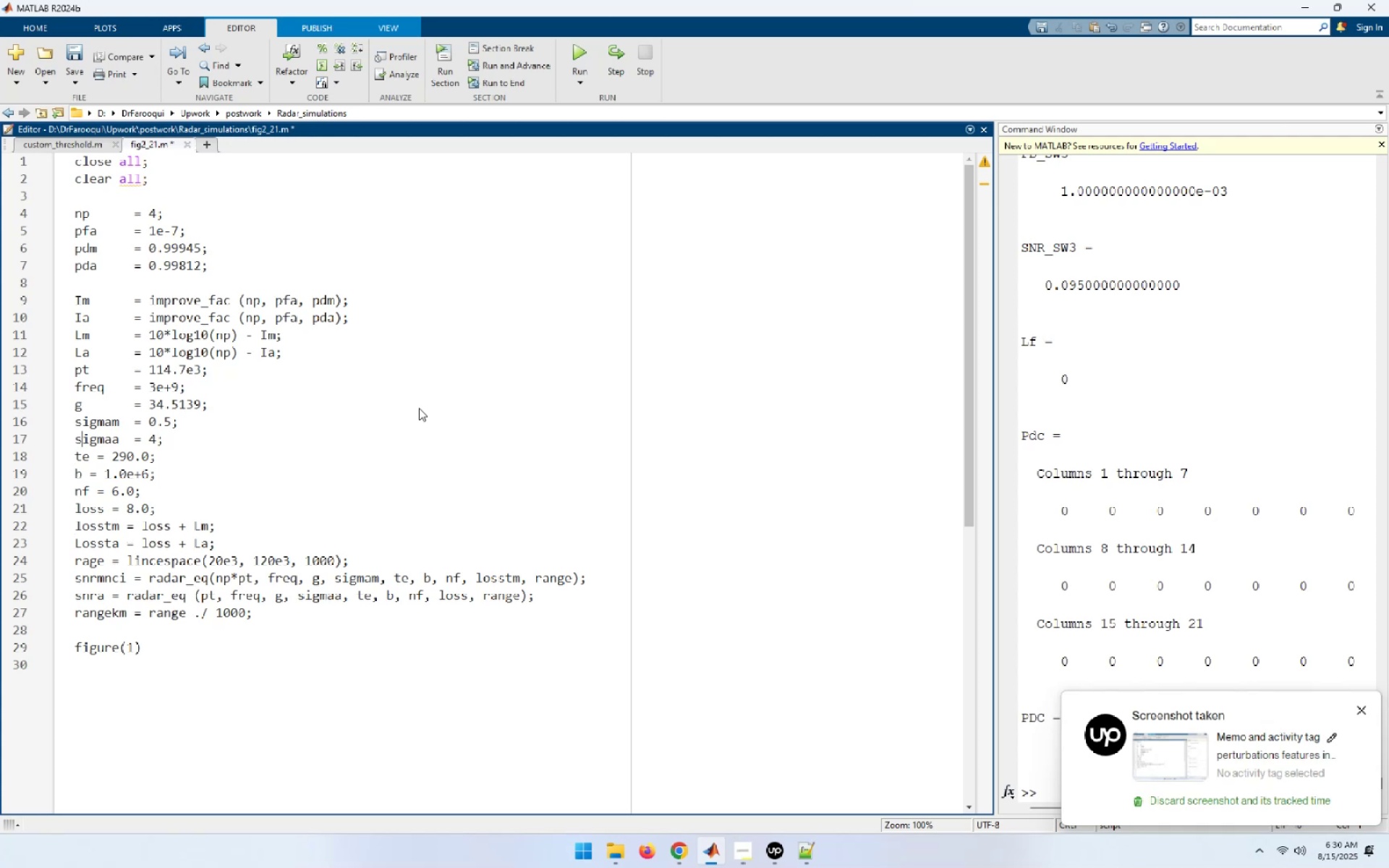 
hold_key(key=ArrowRight, duration=0.64)
 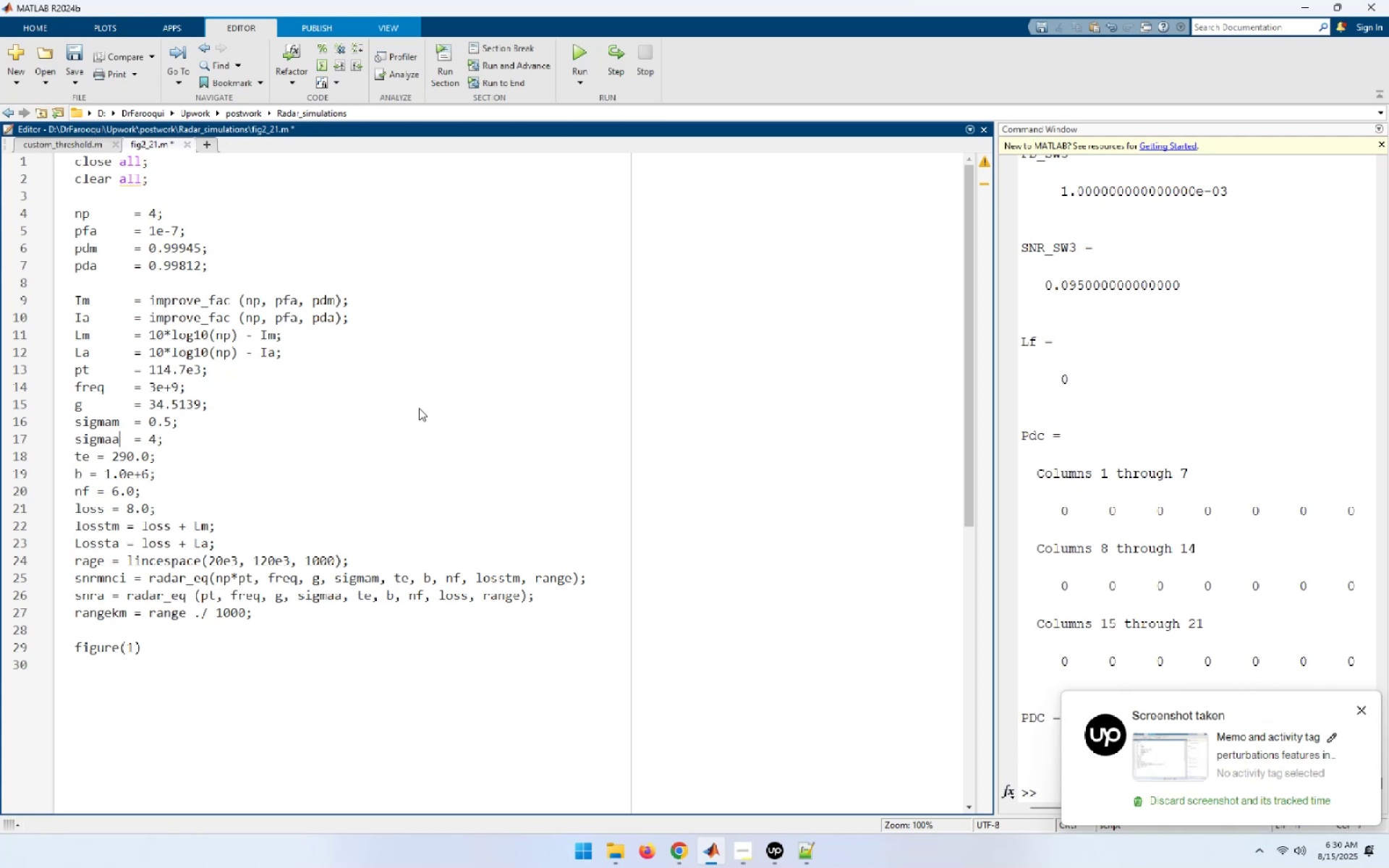 
key(ArrowRight)
 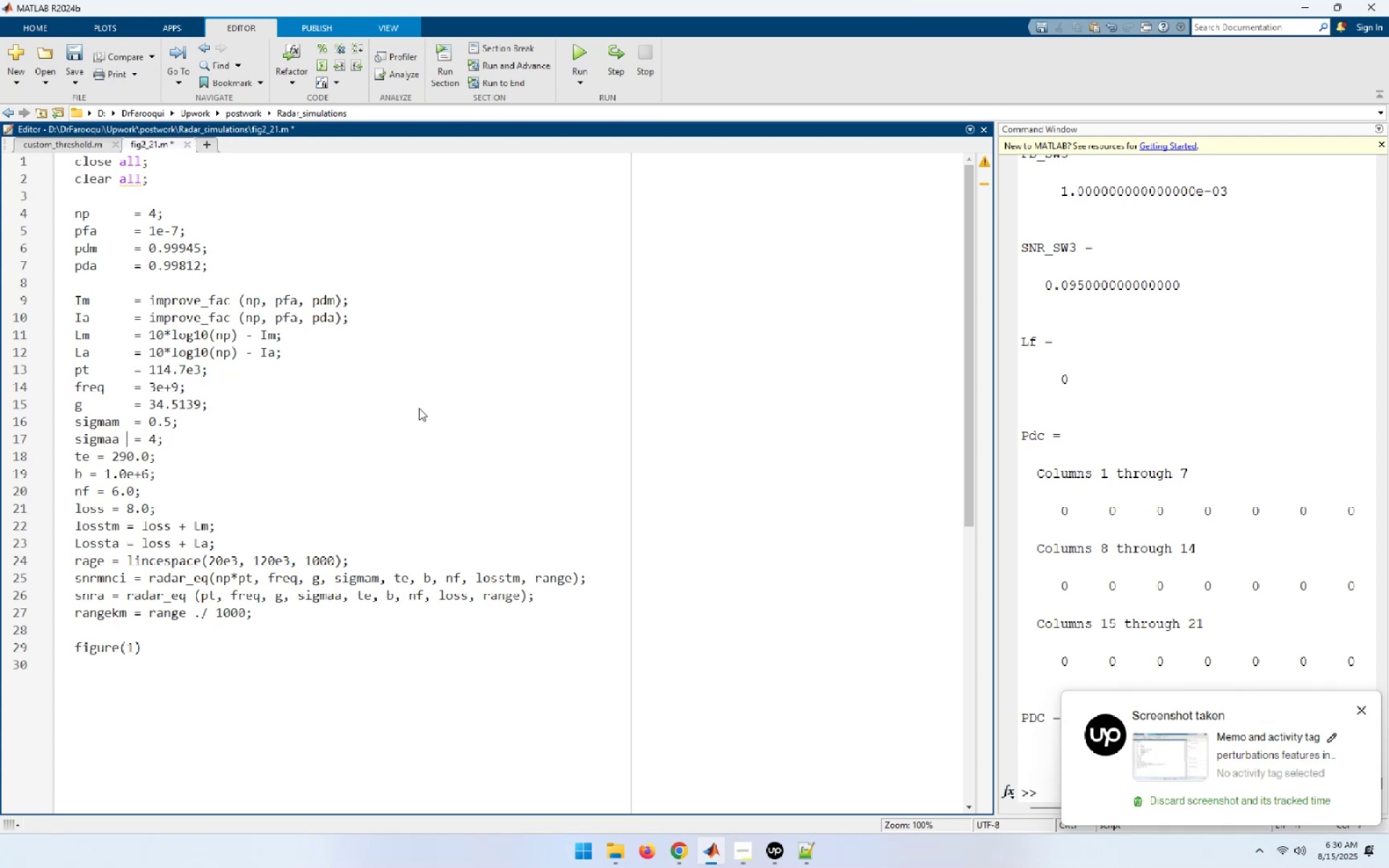 
key(ArrowRight)
 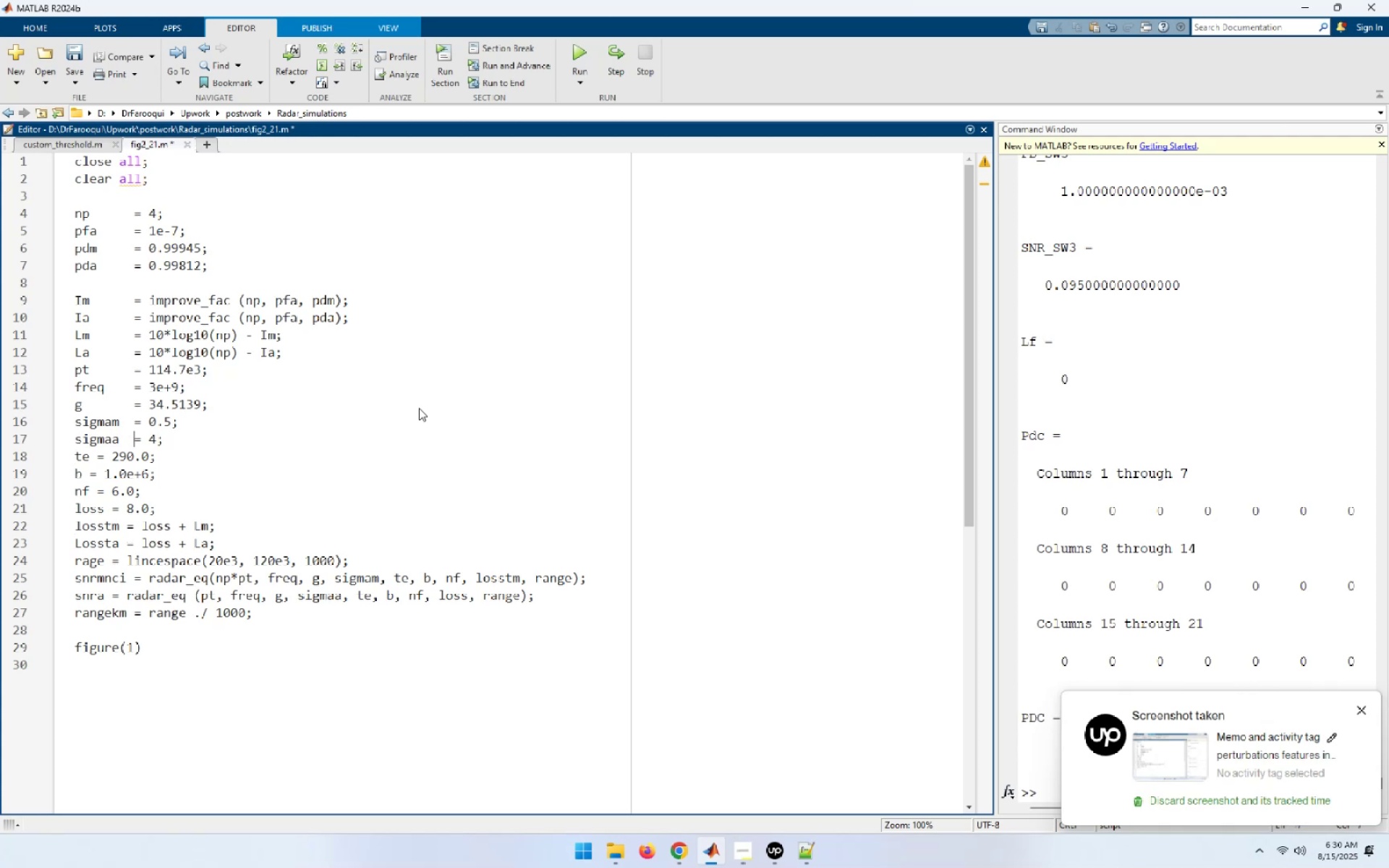 
key(ArrowDown)
 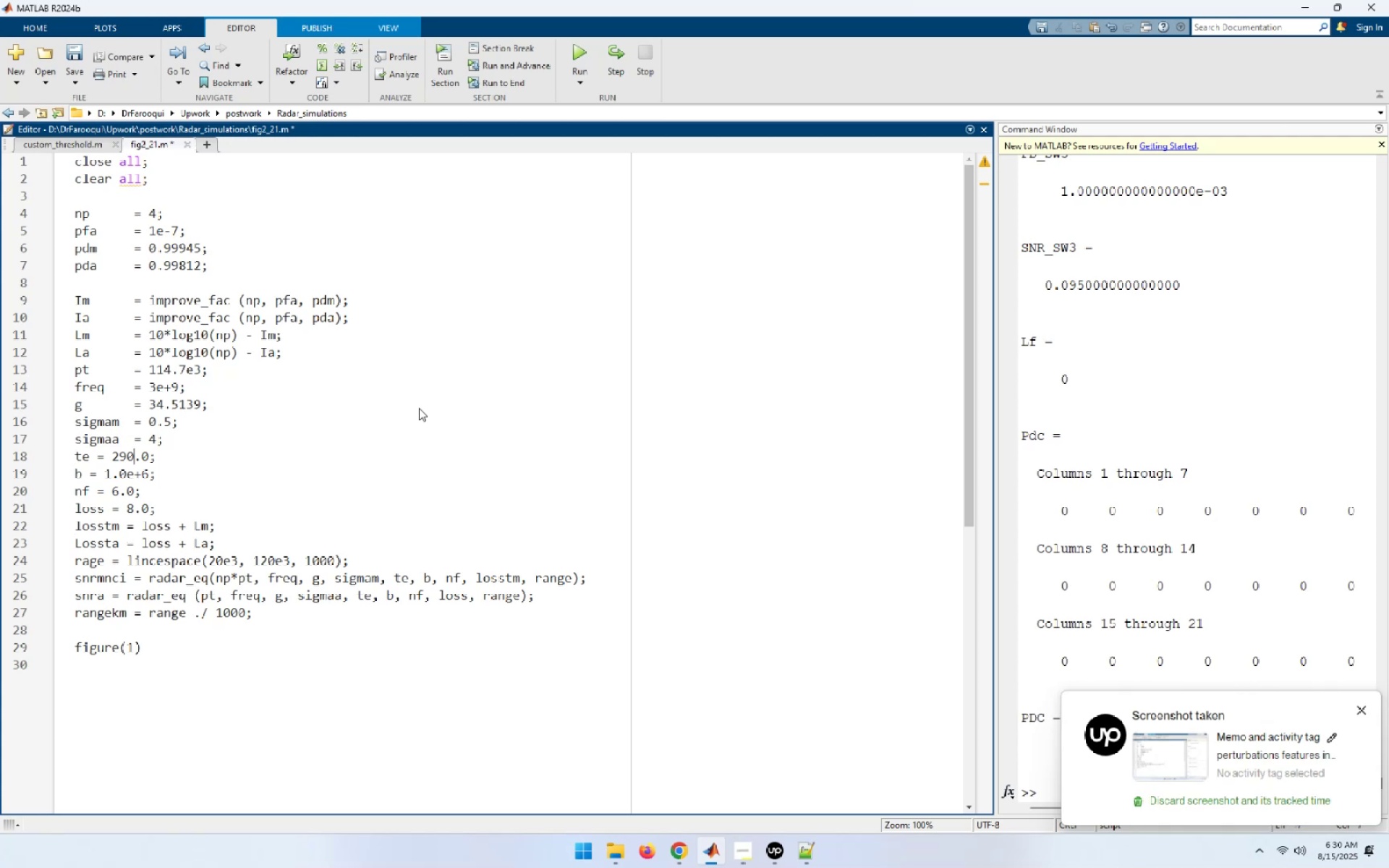 
key(ArrowLeft)
 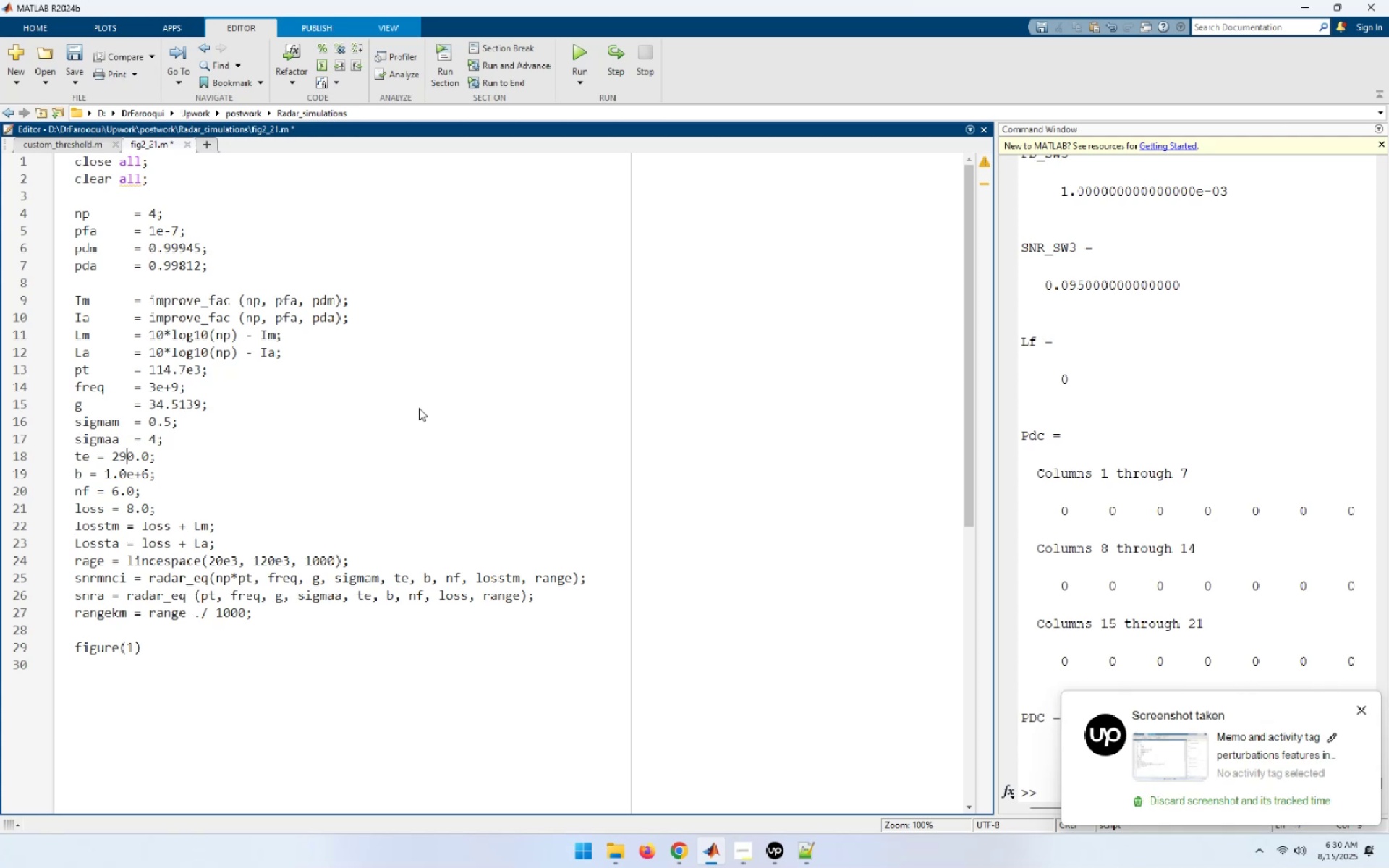 
key(ArrowLeft)
 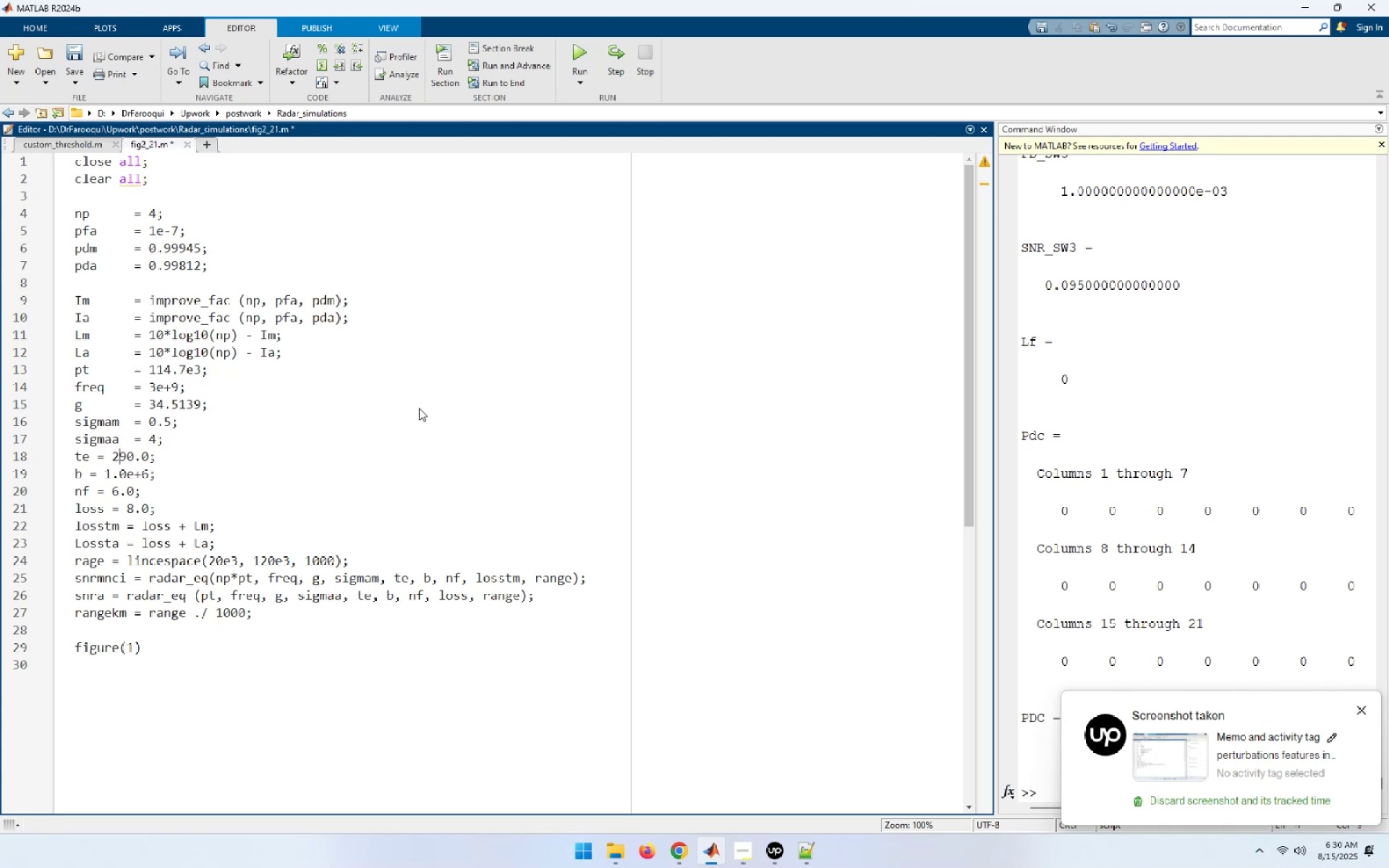 
key(ArrowLeft)
 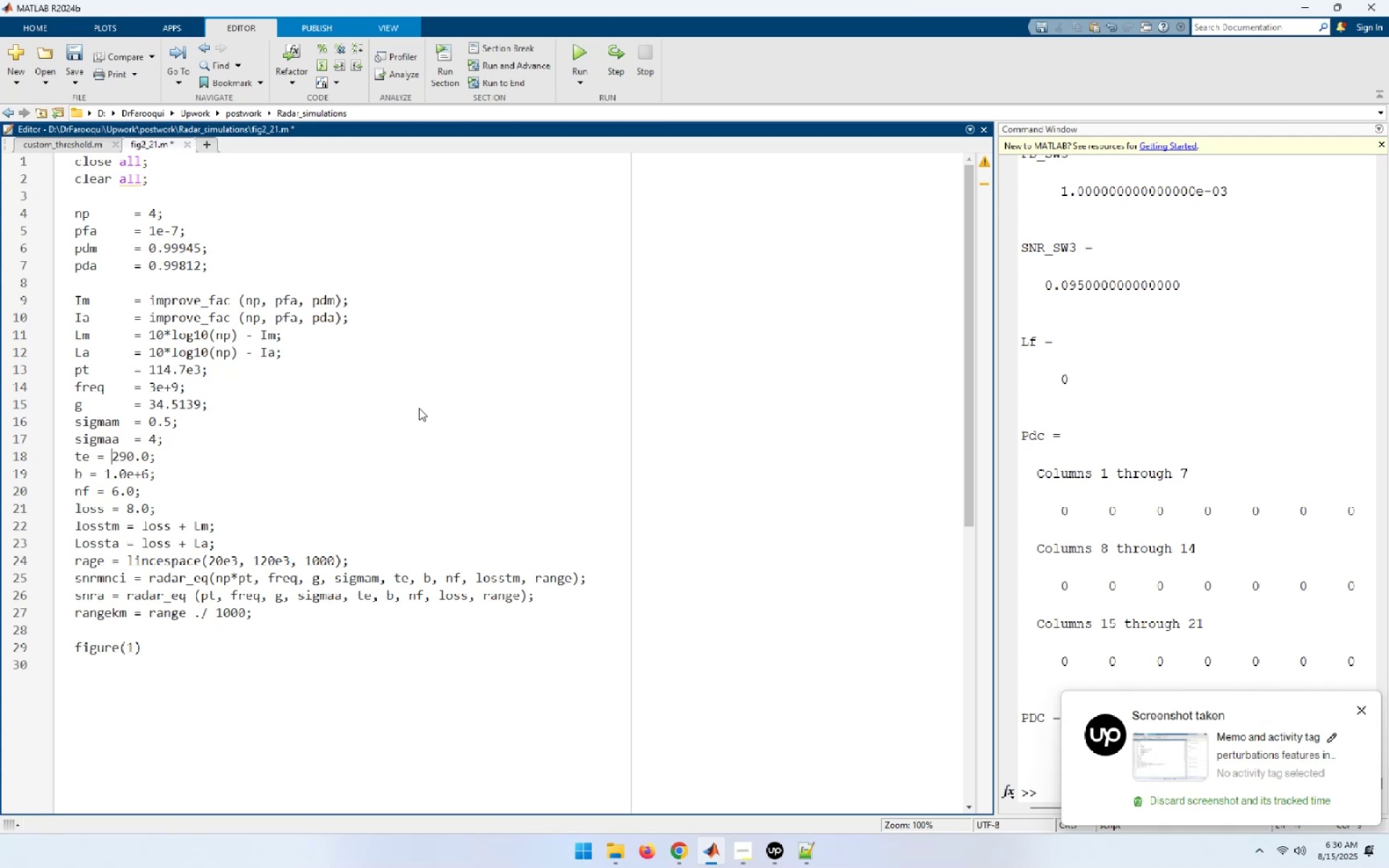 
key(ArrowLeft)
 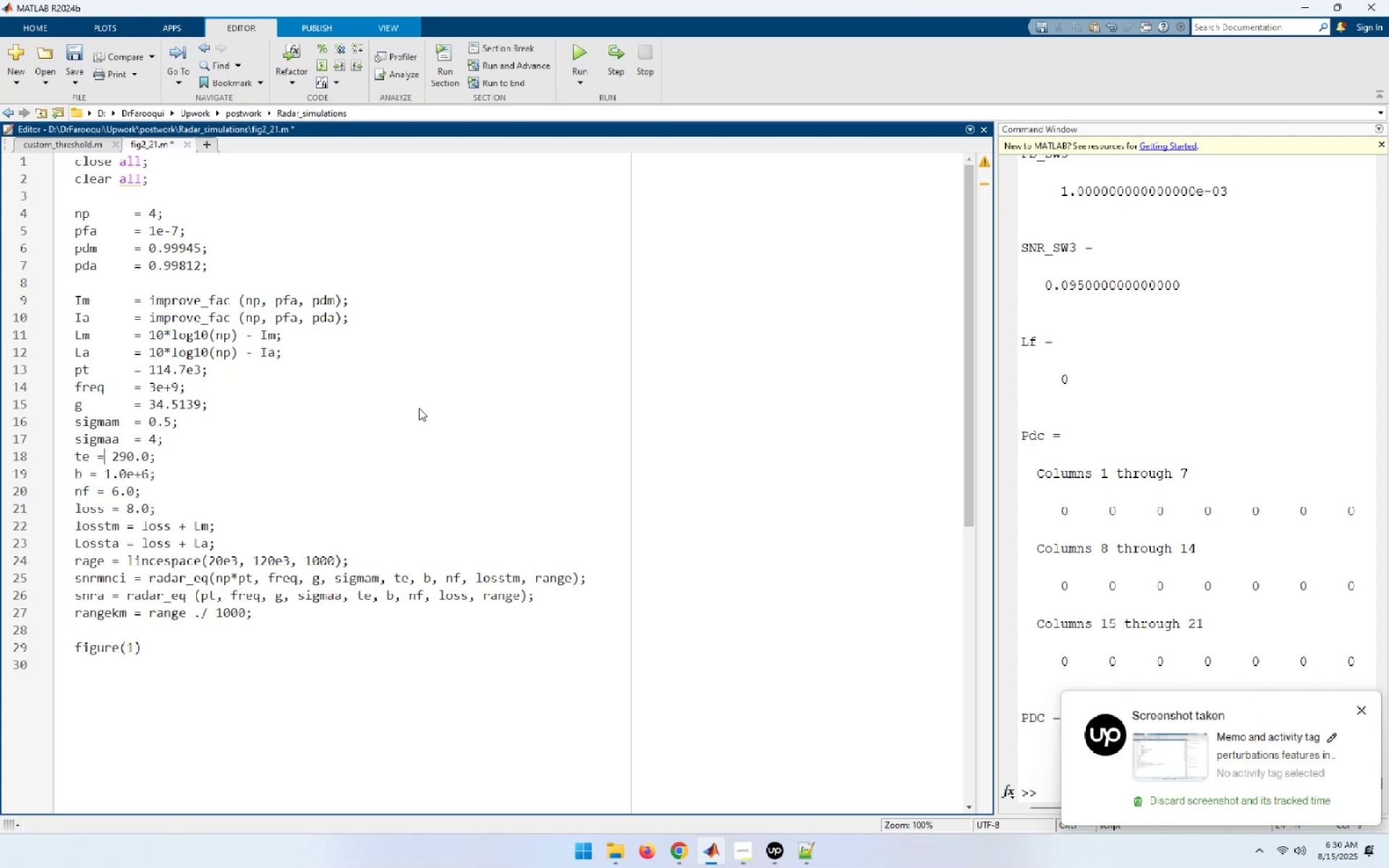 
key(ArrowLeft)
 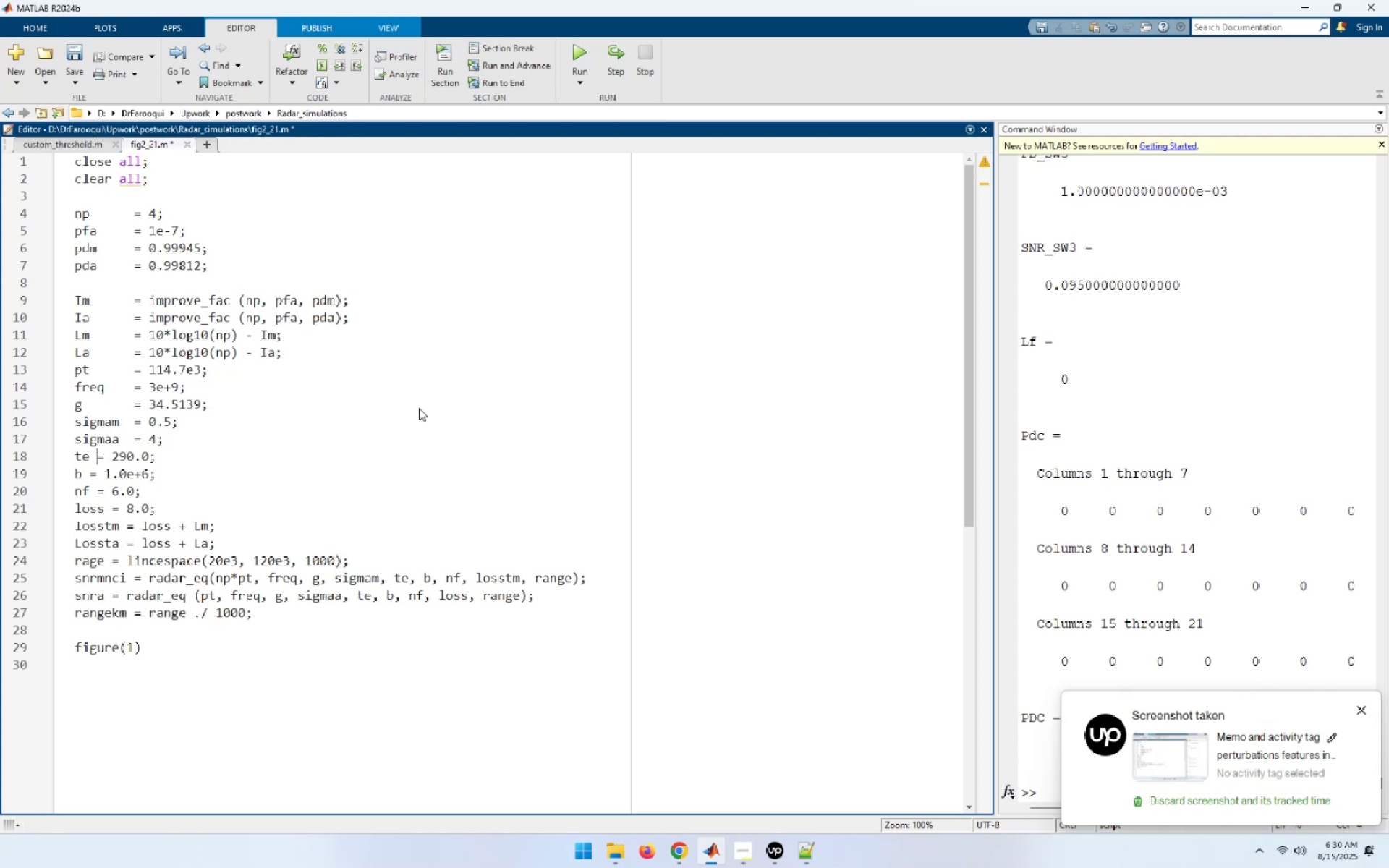 
key(Tab)
 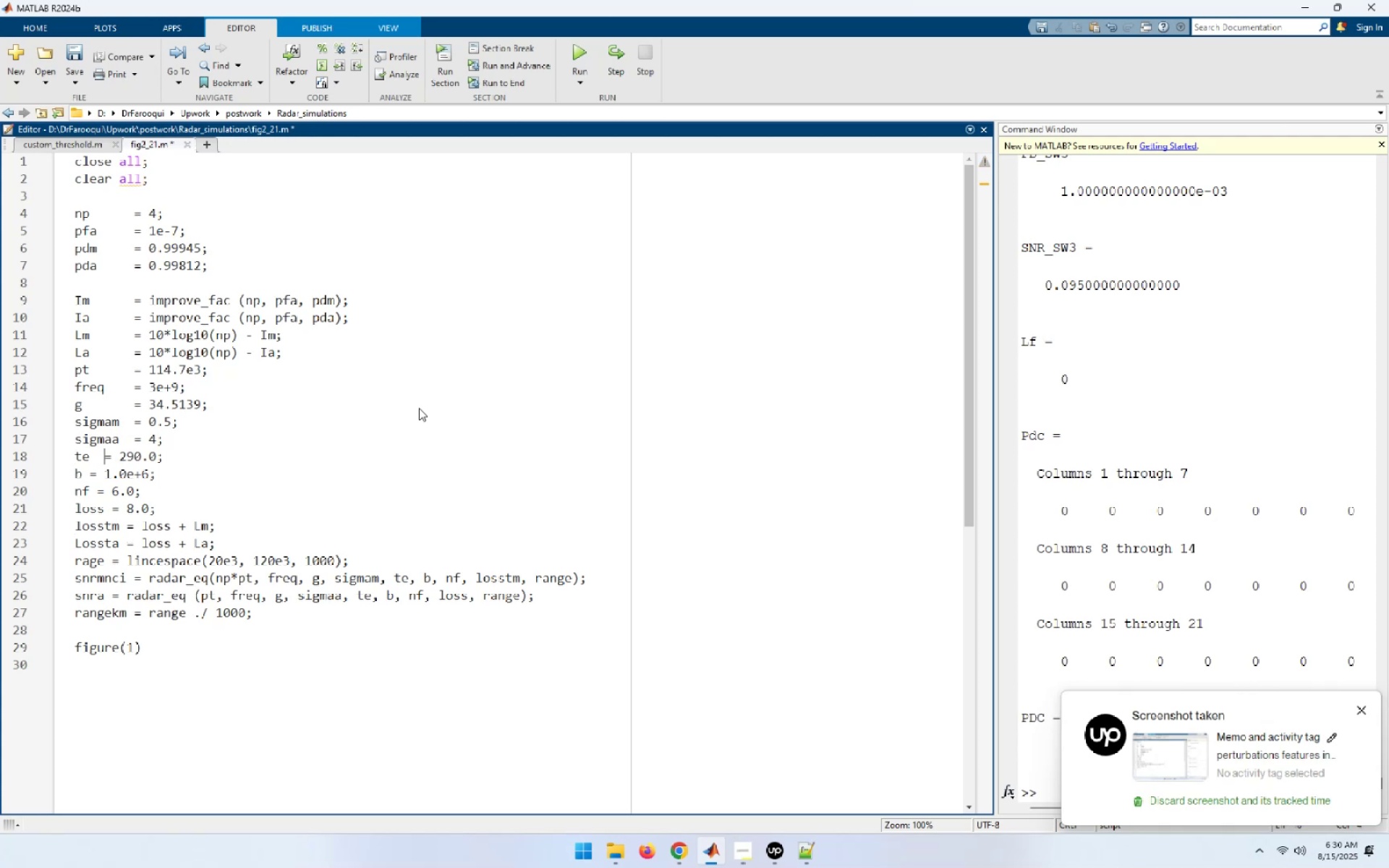 
key(Tab)
 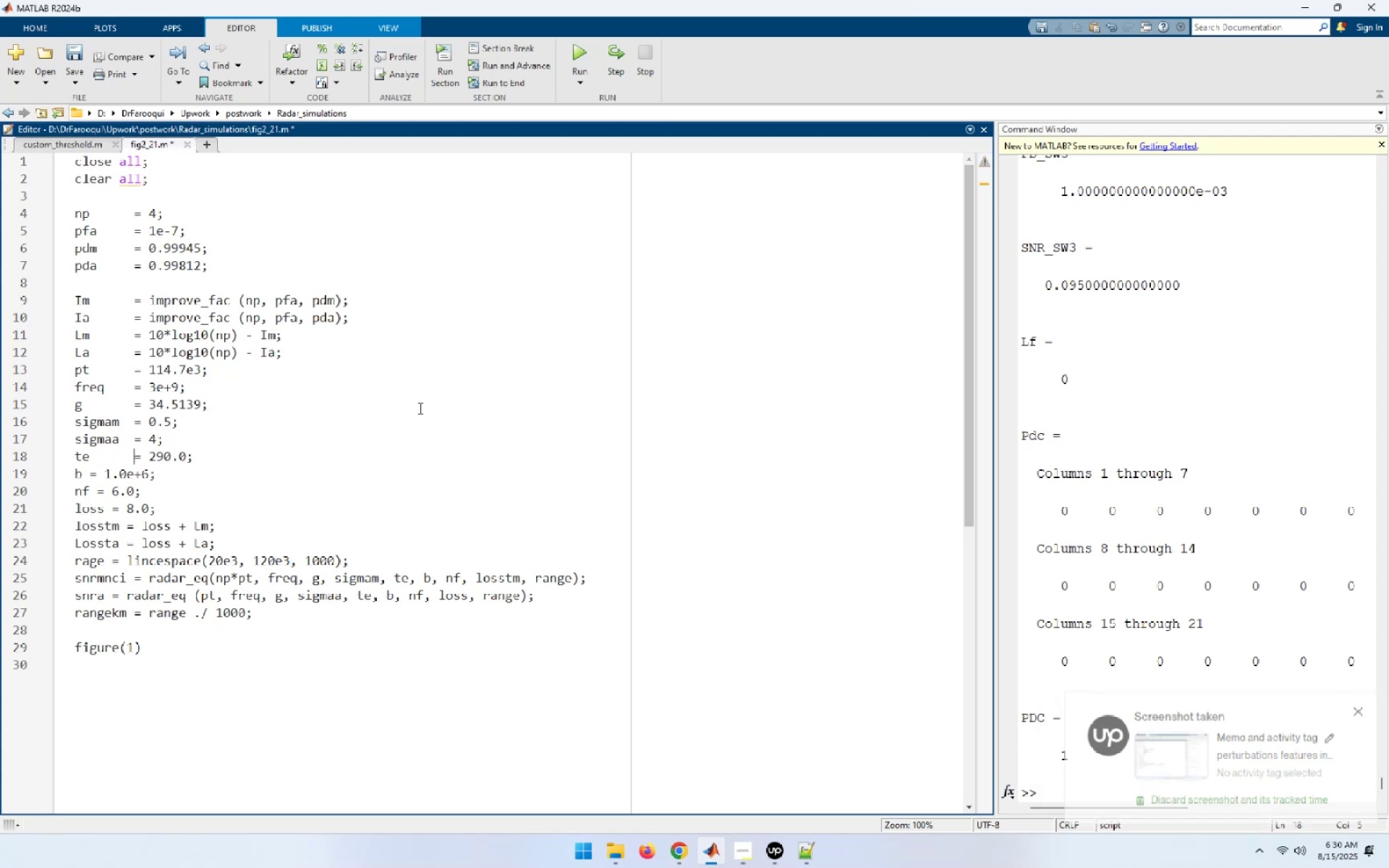 
key(ArrowDown)
 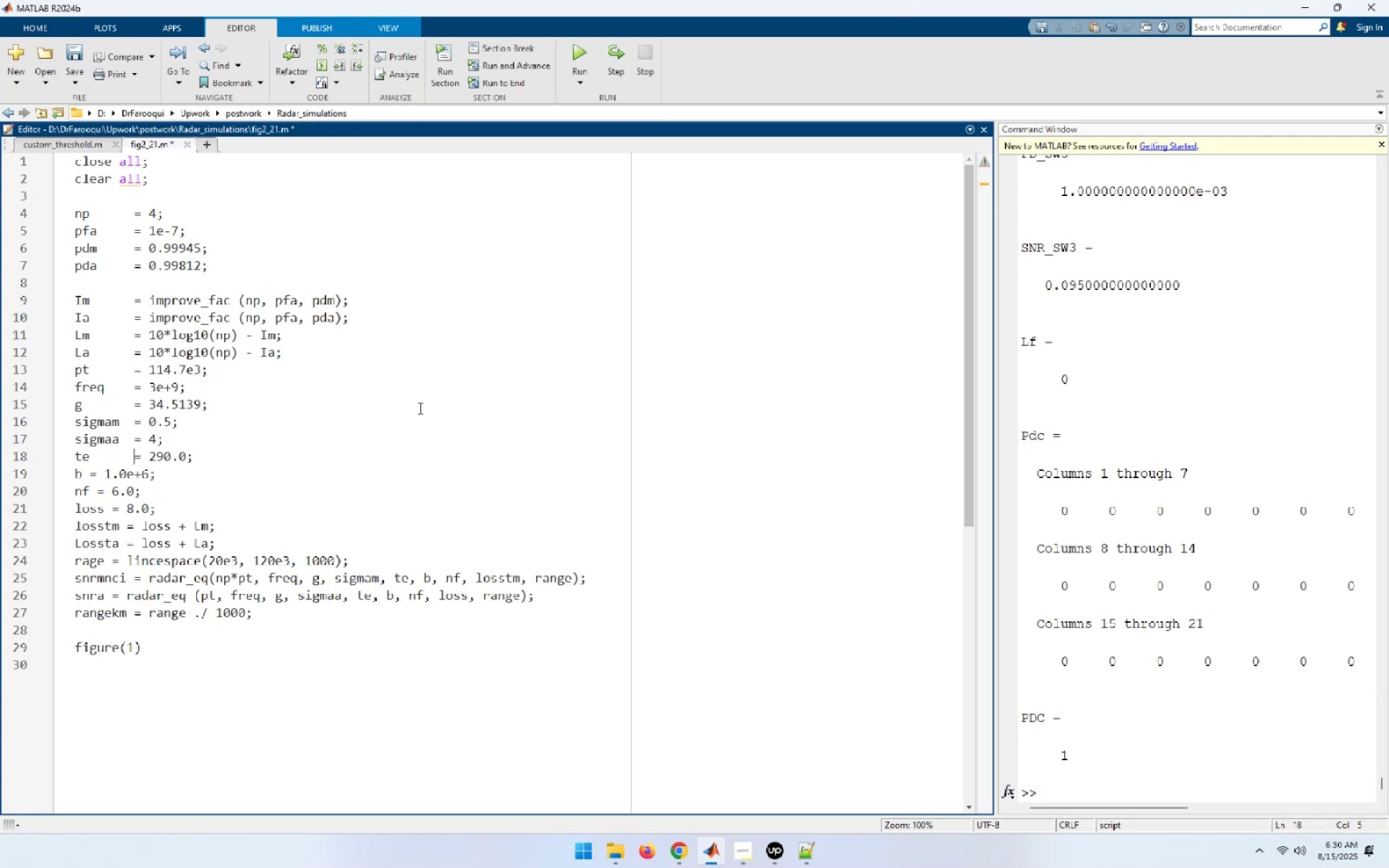 
key(ArrowLeft)
 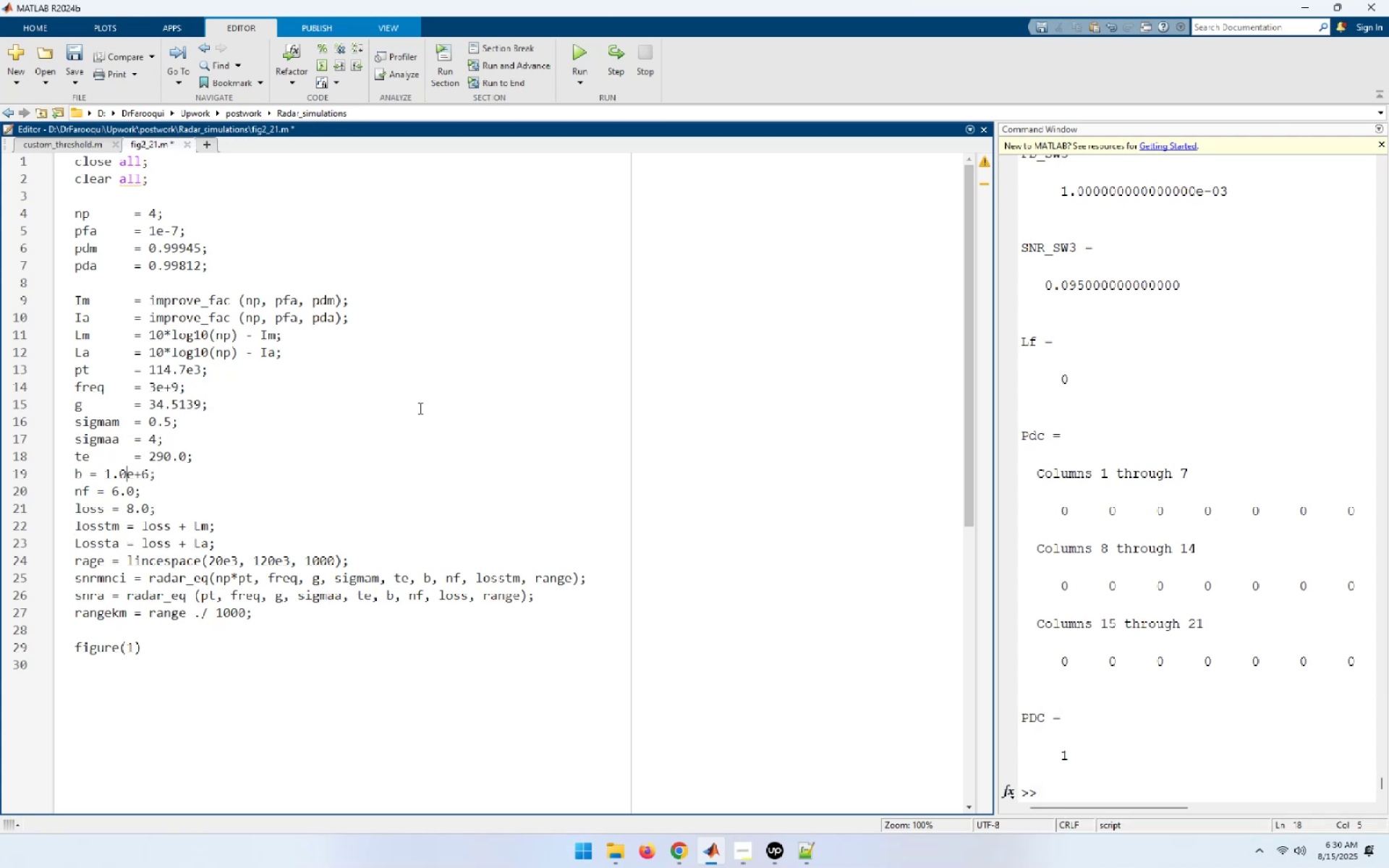 
key(ArrowLeft)
 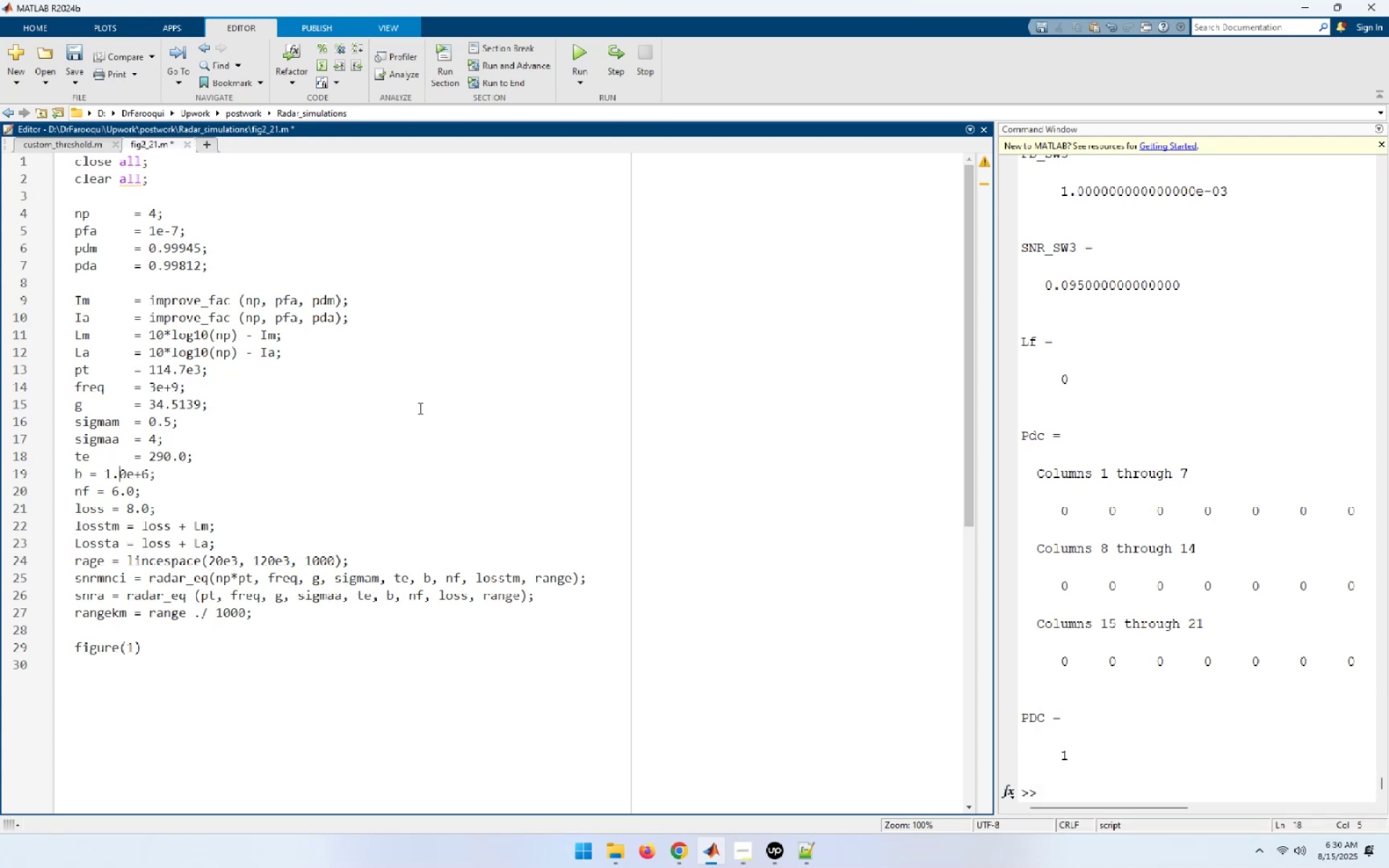 
key(ArrowLeft)
 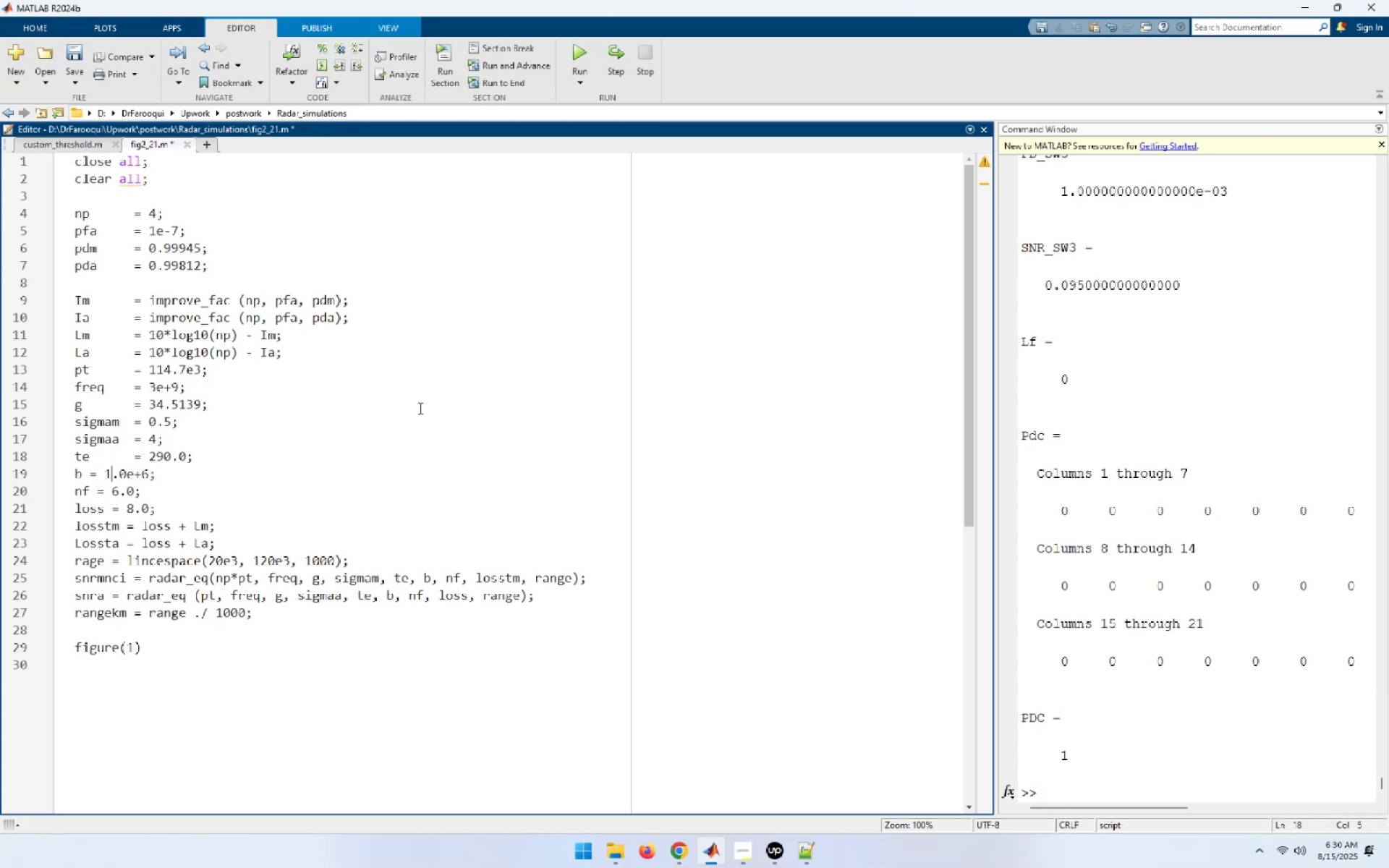 
key(ArrowLeft)
 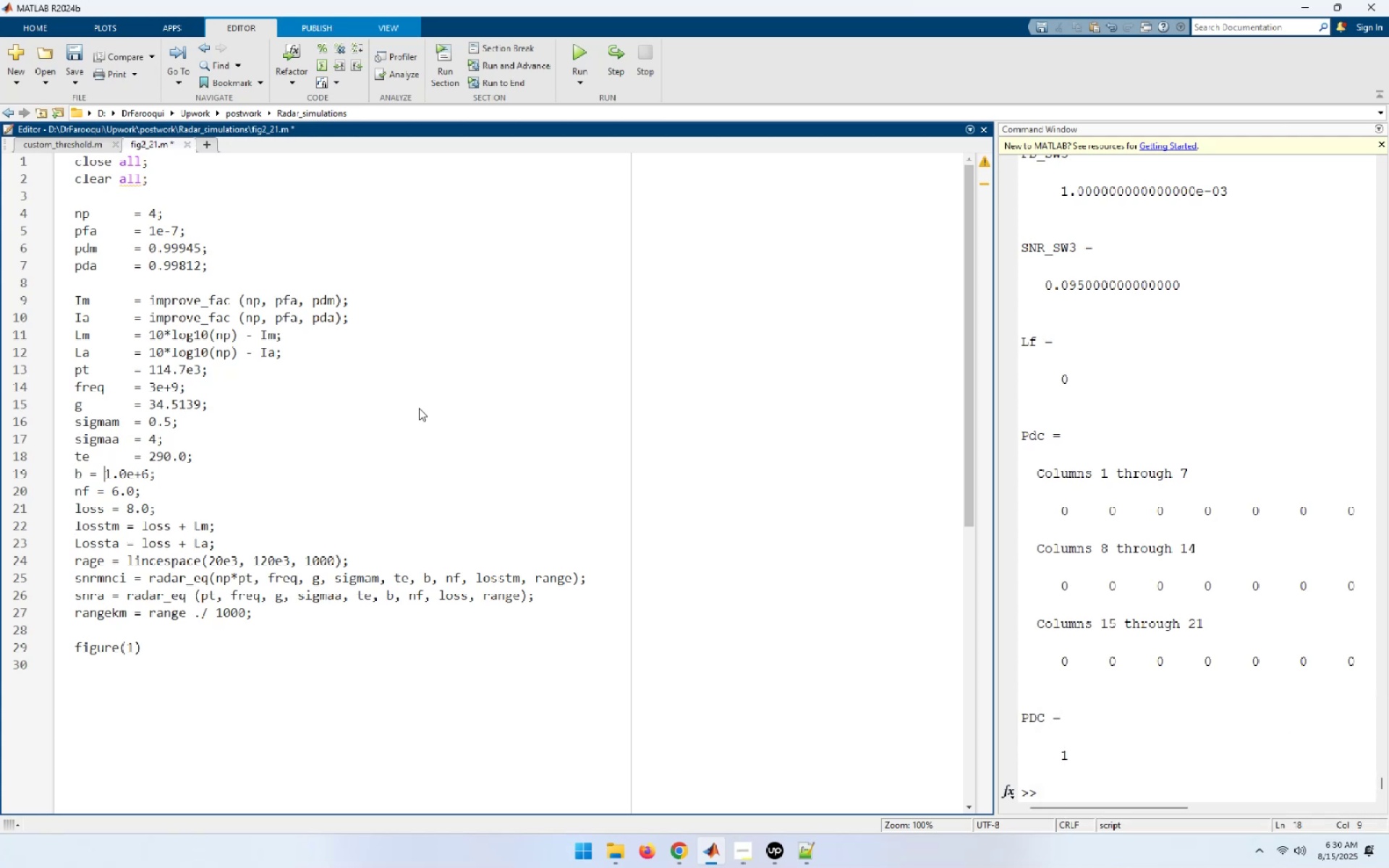 
key(ArrowLeft)
 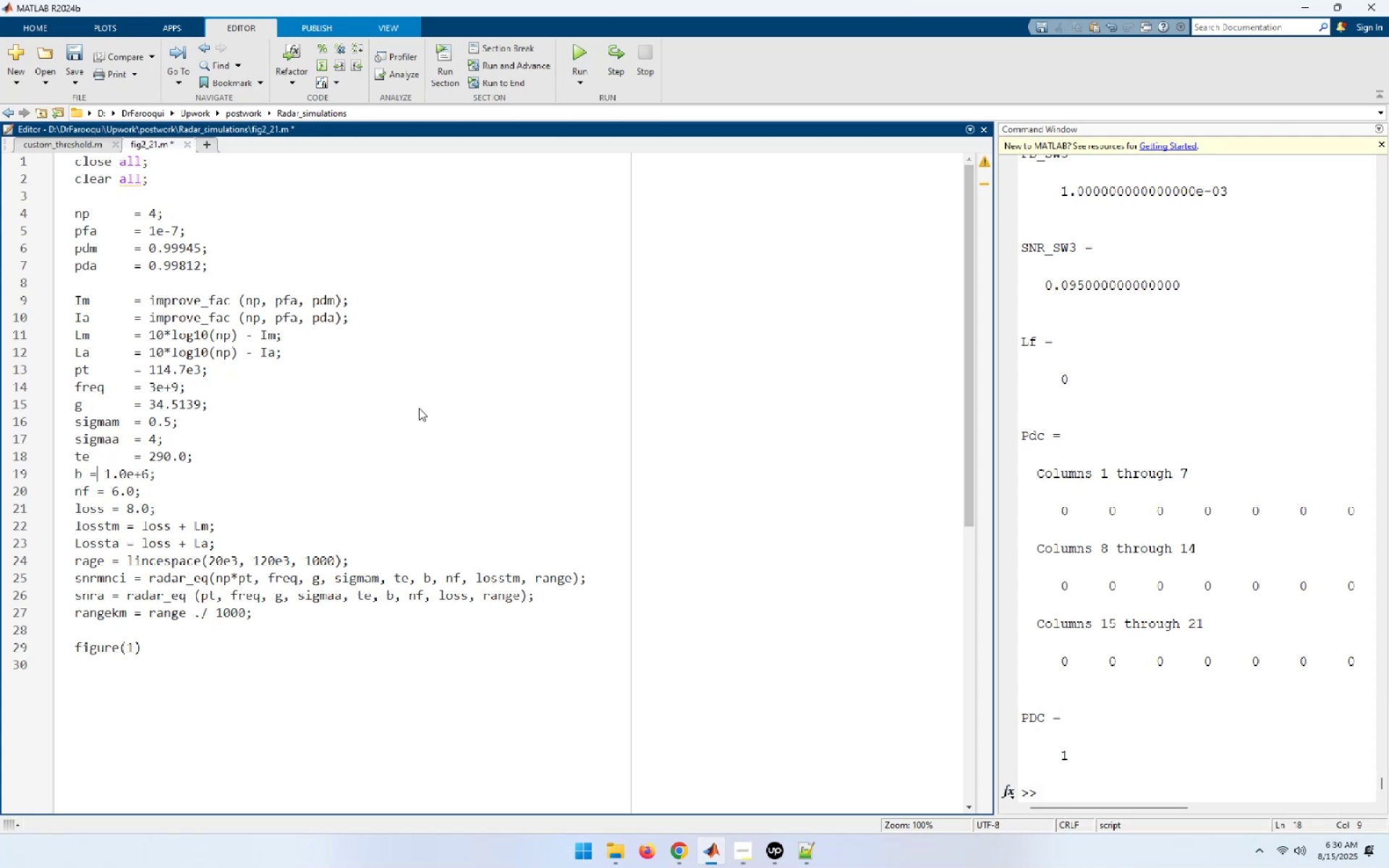 
key(ArrowLeft)
 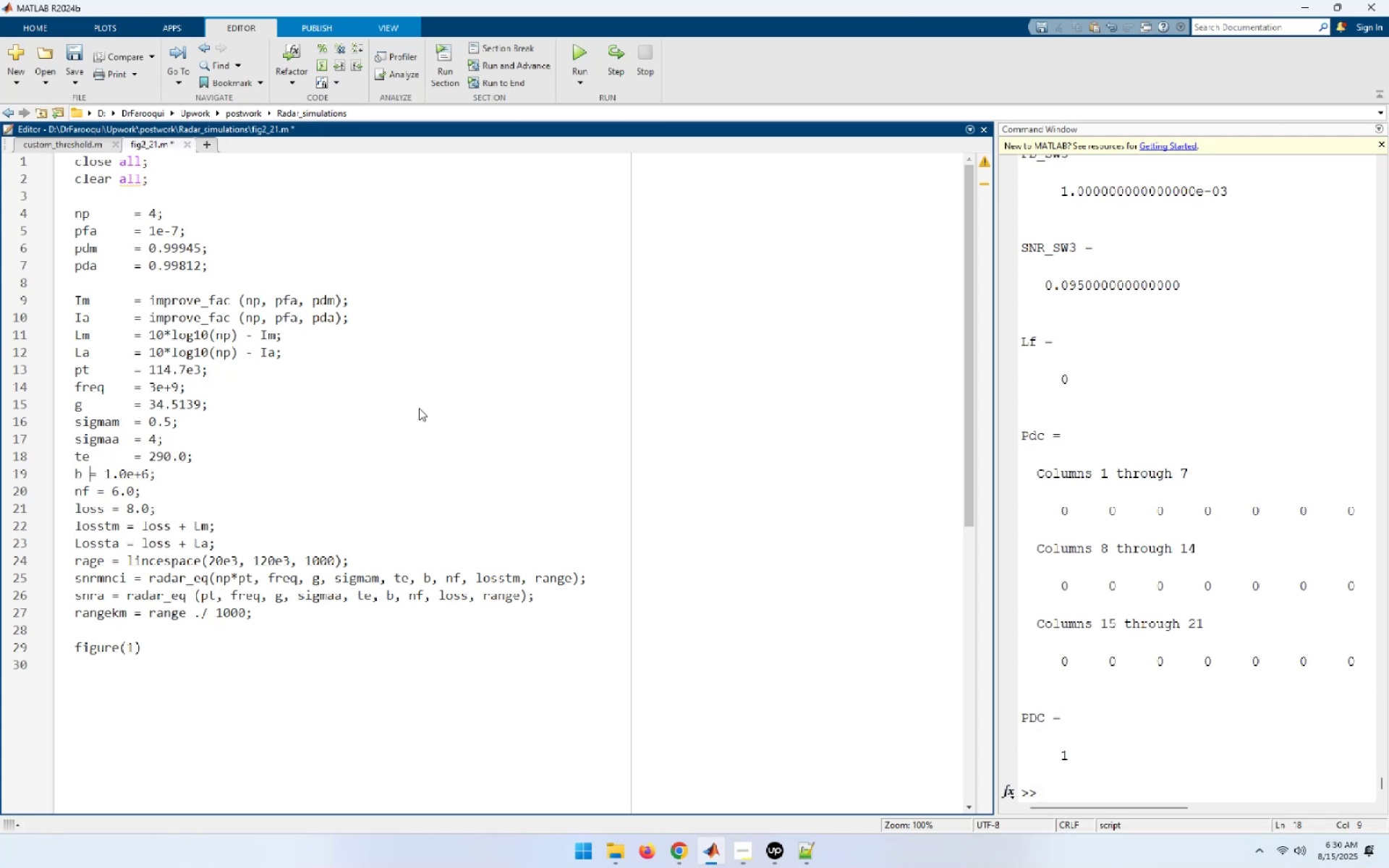 
key(Tab)
 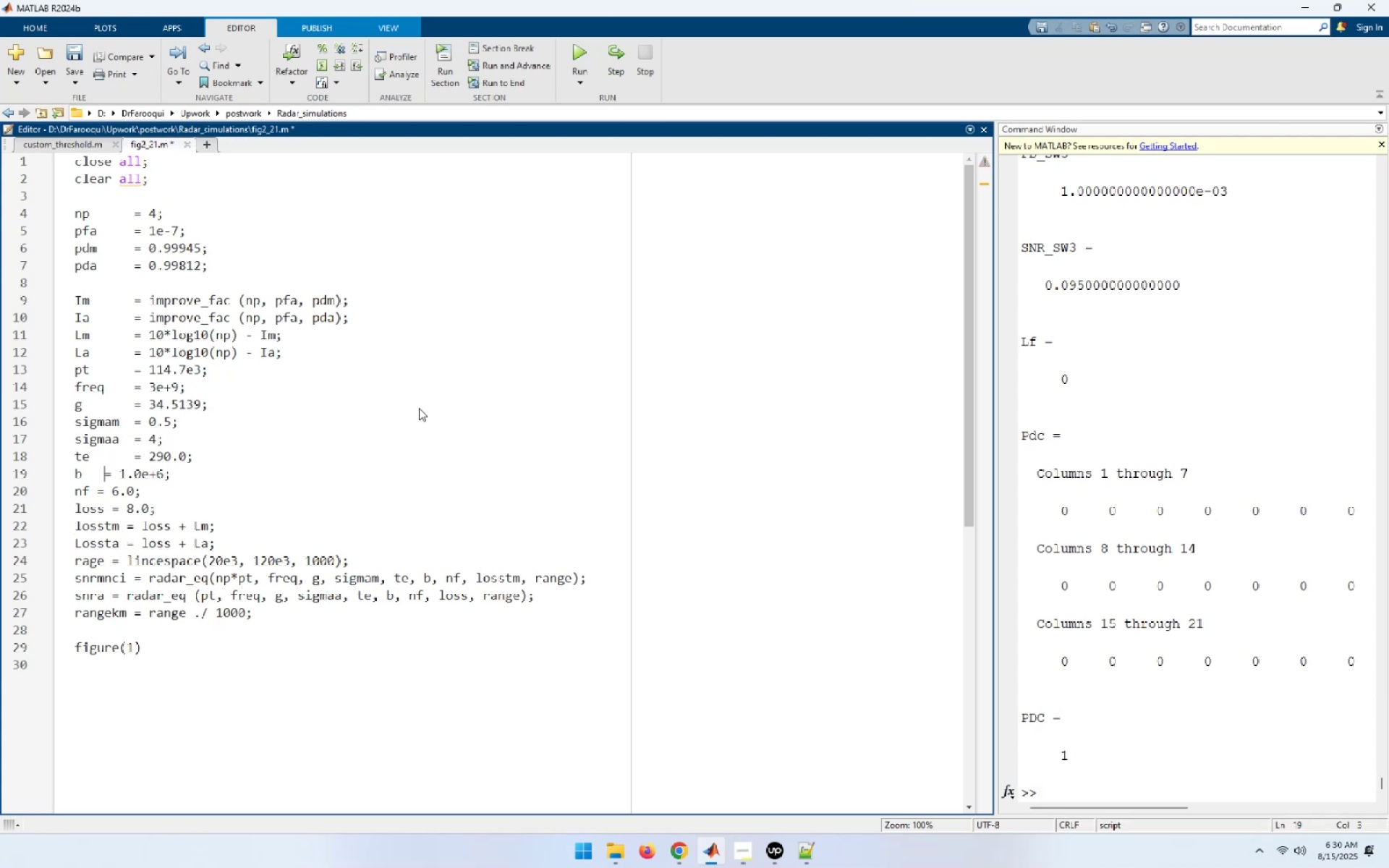 
key(Tab)
 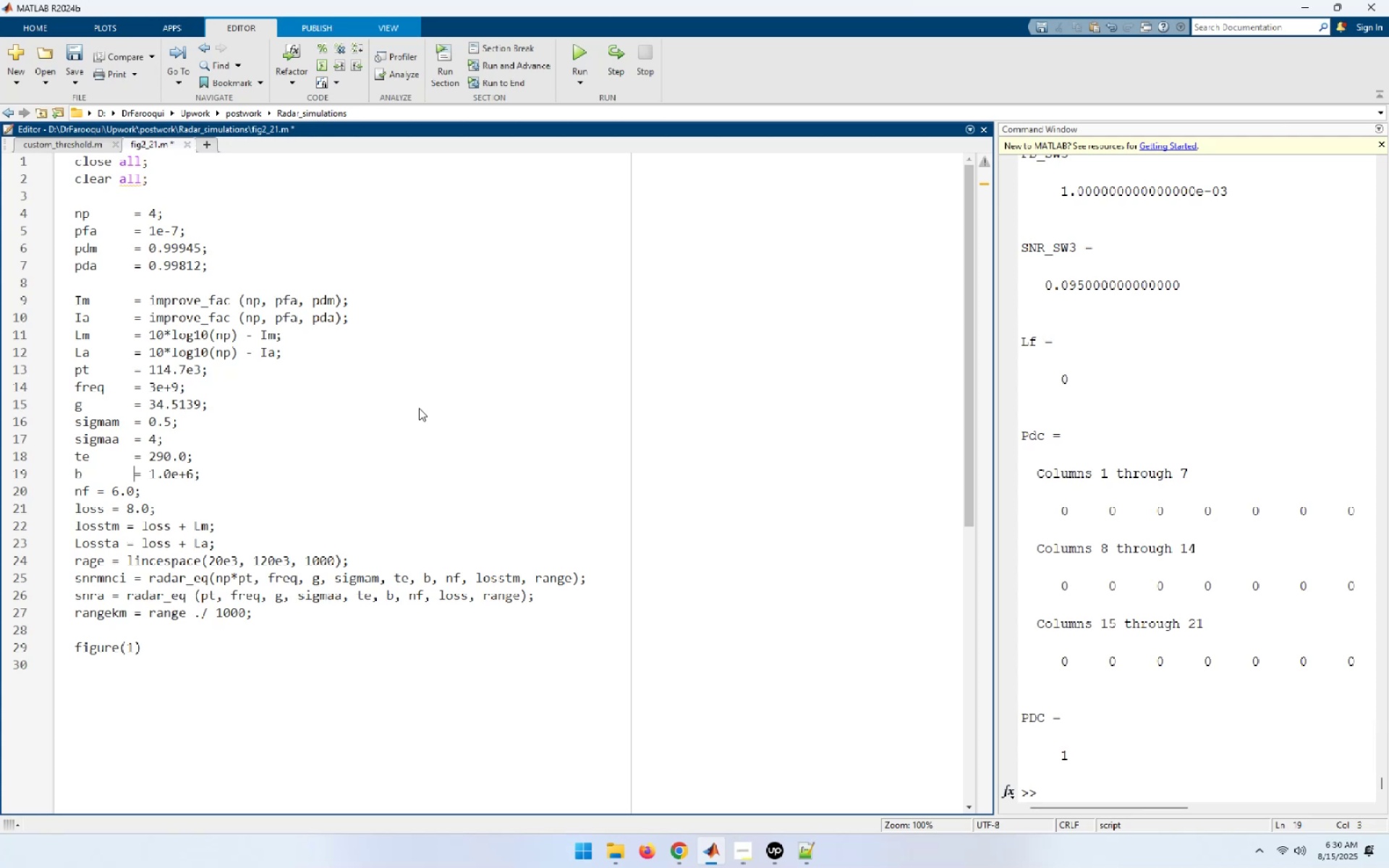 
key(ArrowDown)
 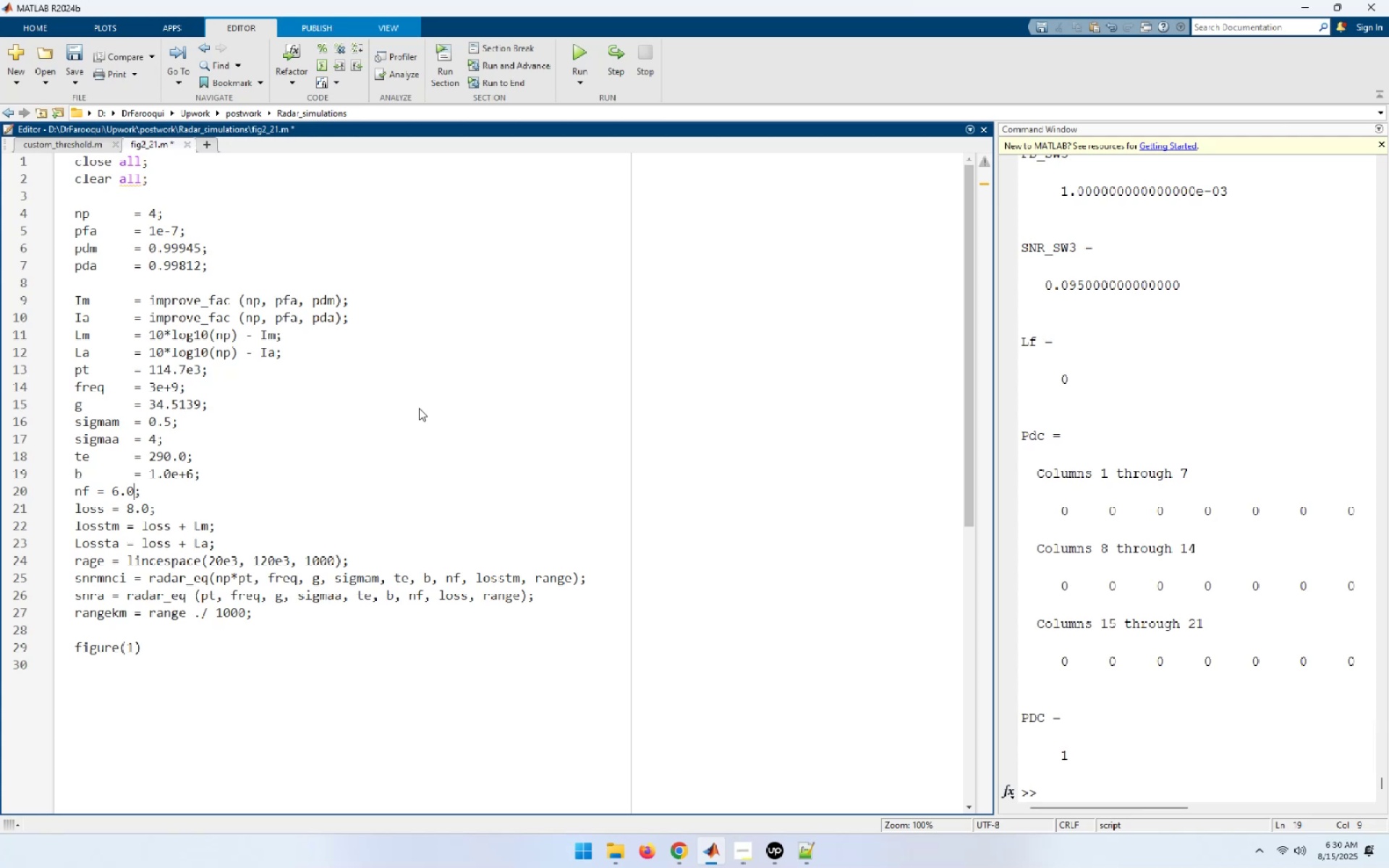 
key(ArrowLeft)
 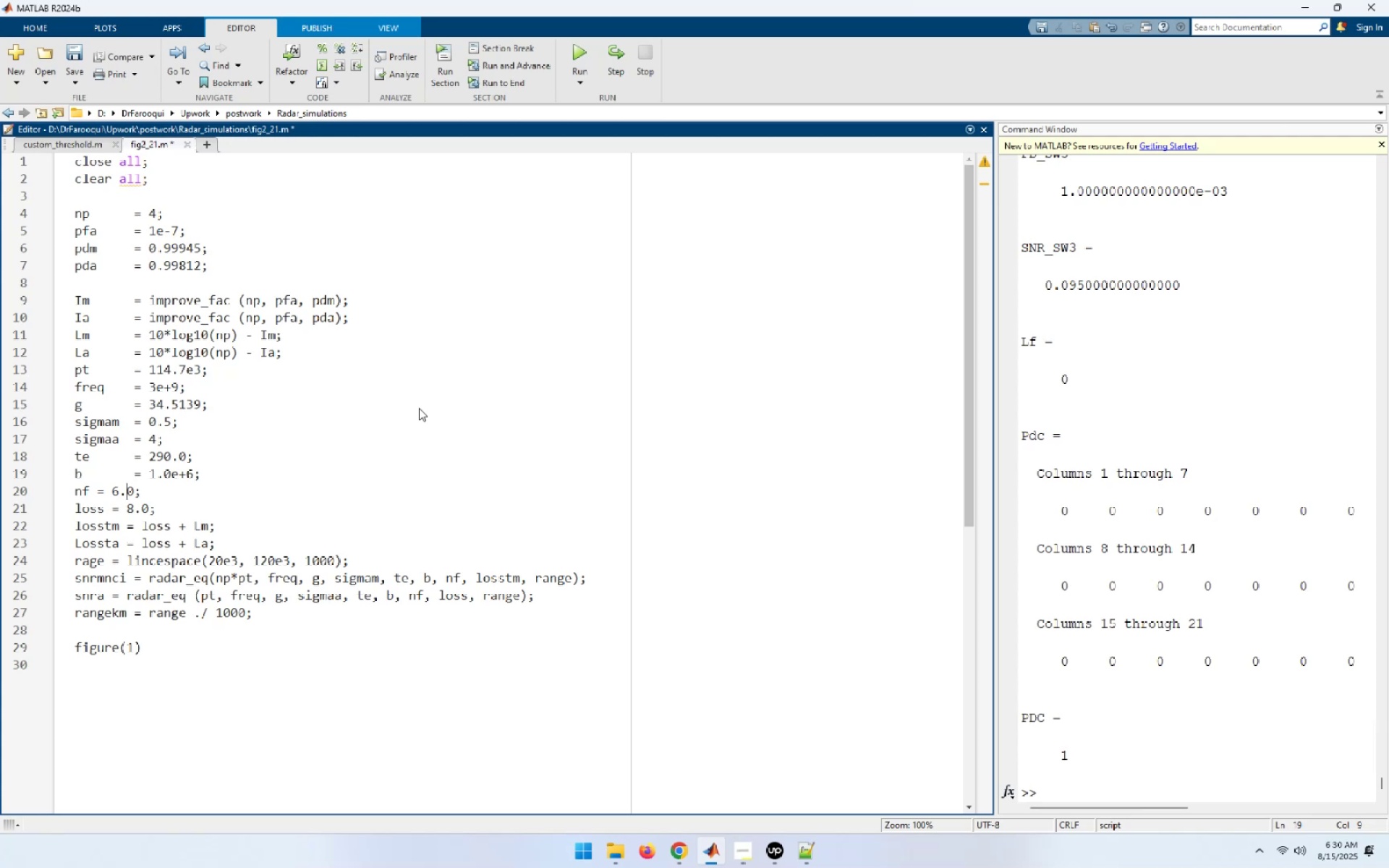 
key(ArrowLeft)
 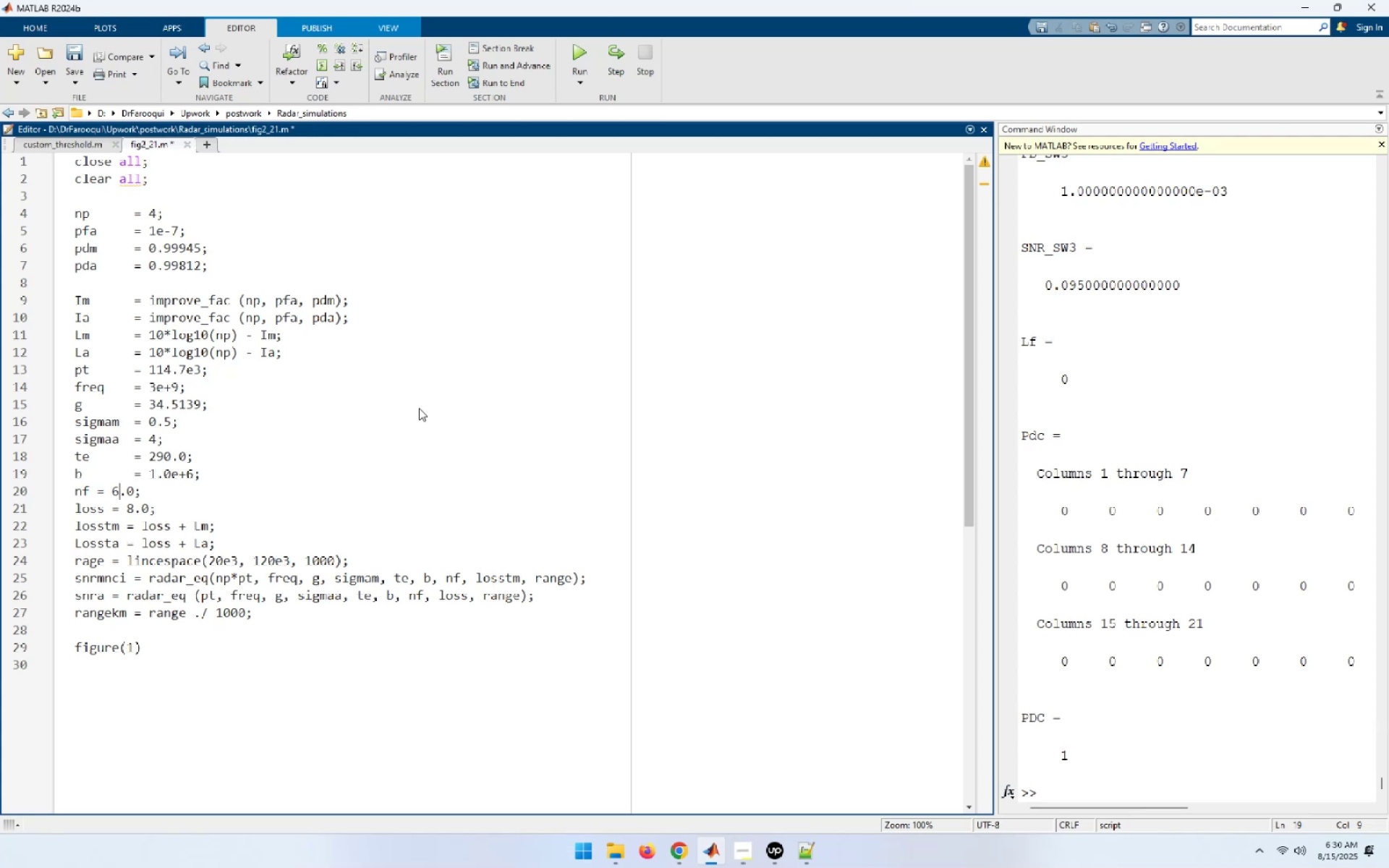 
key(ArrowLeft)
 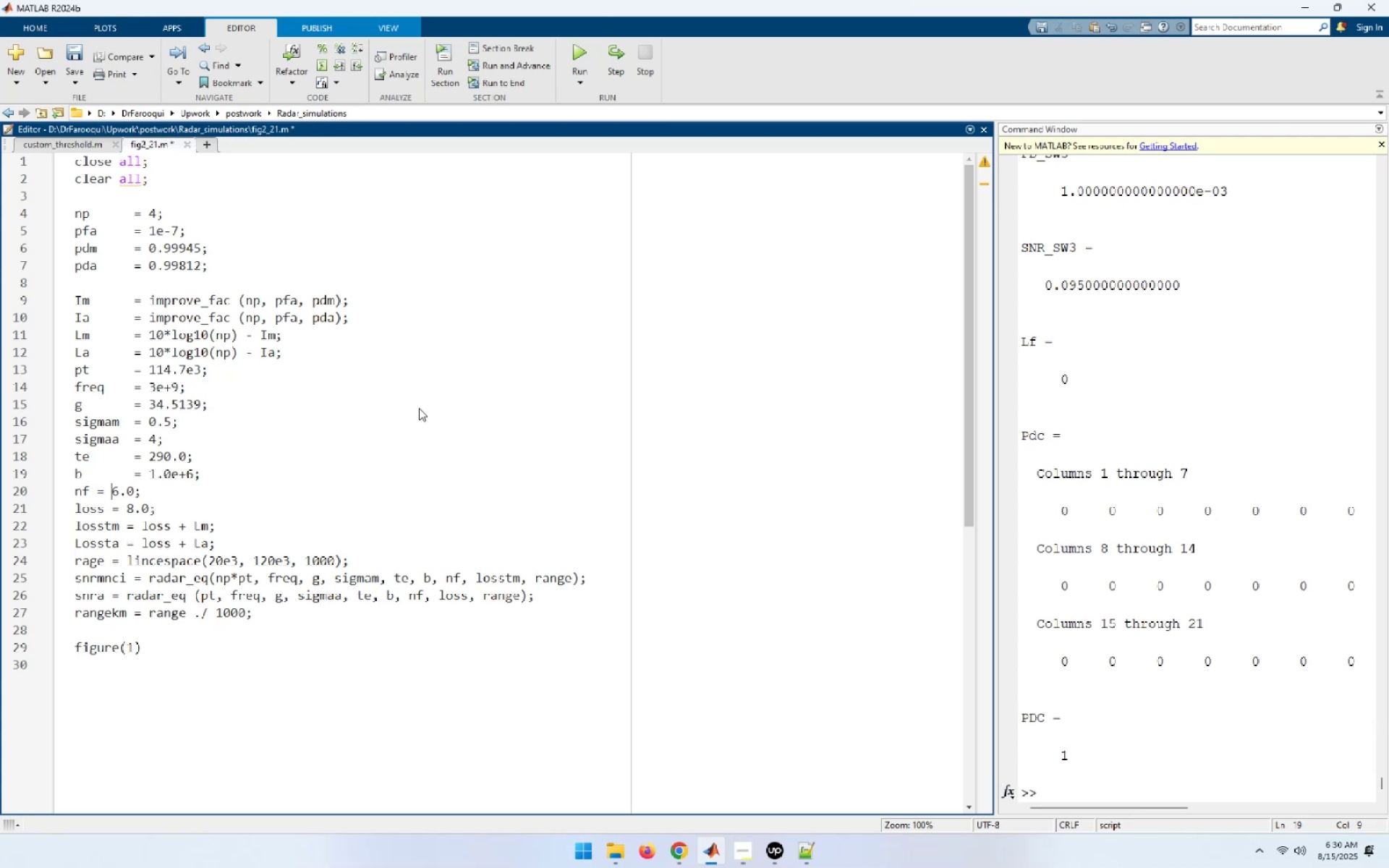 
key(ArrowLeft)
 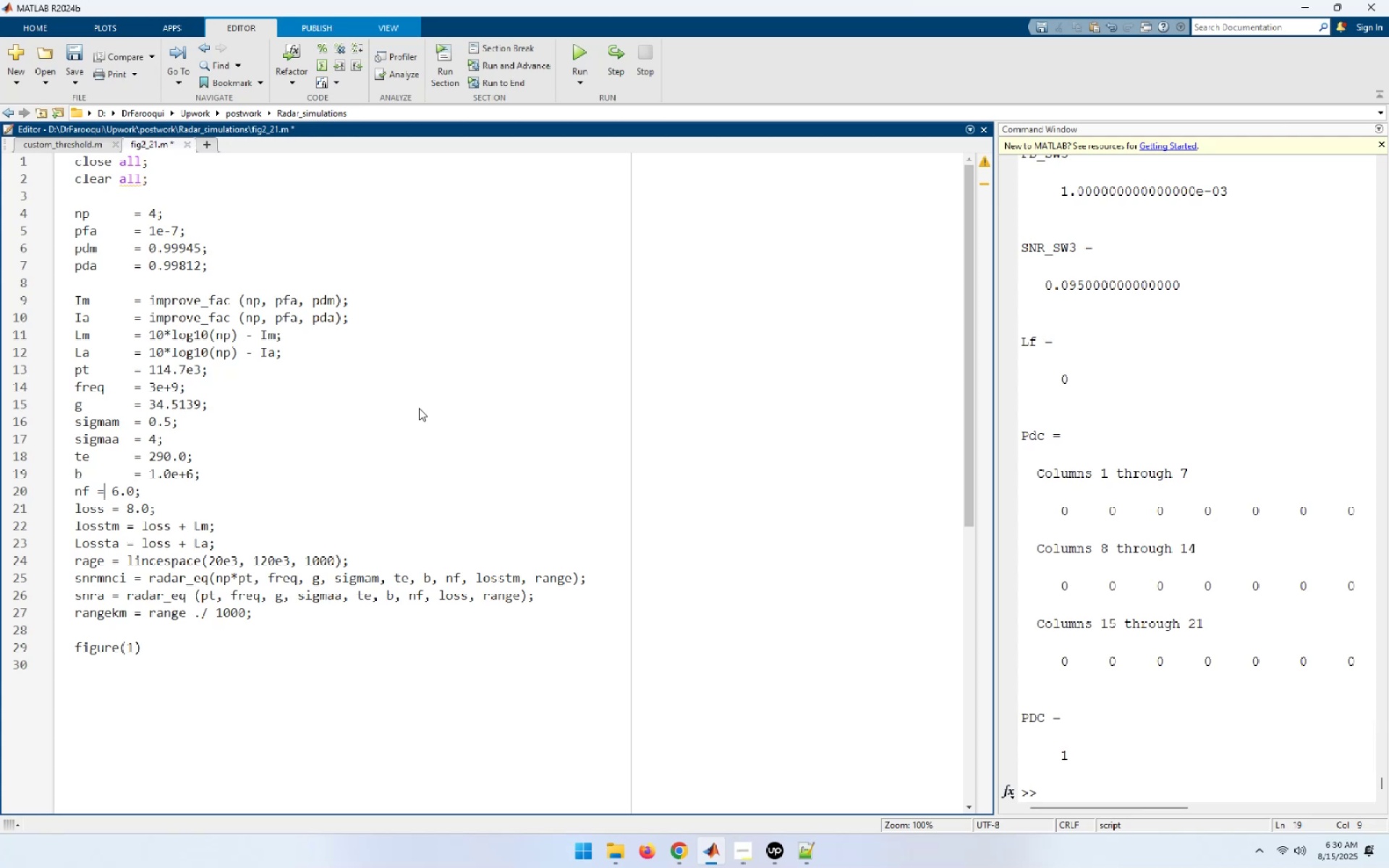 
key(ArrowLeft)
 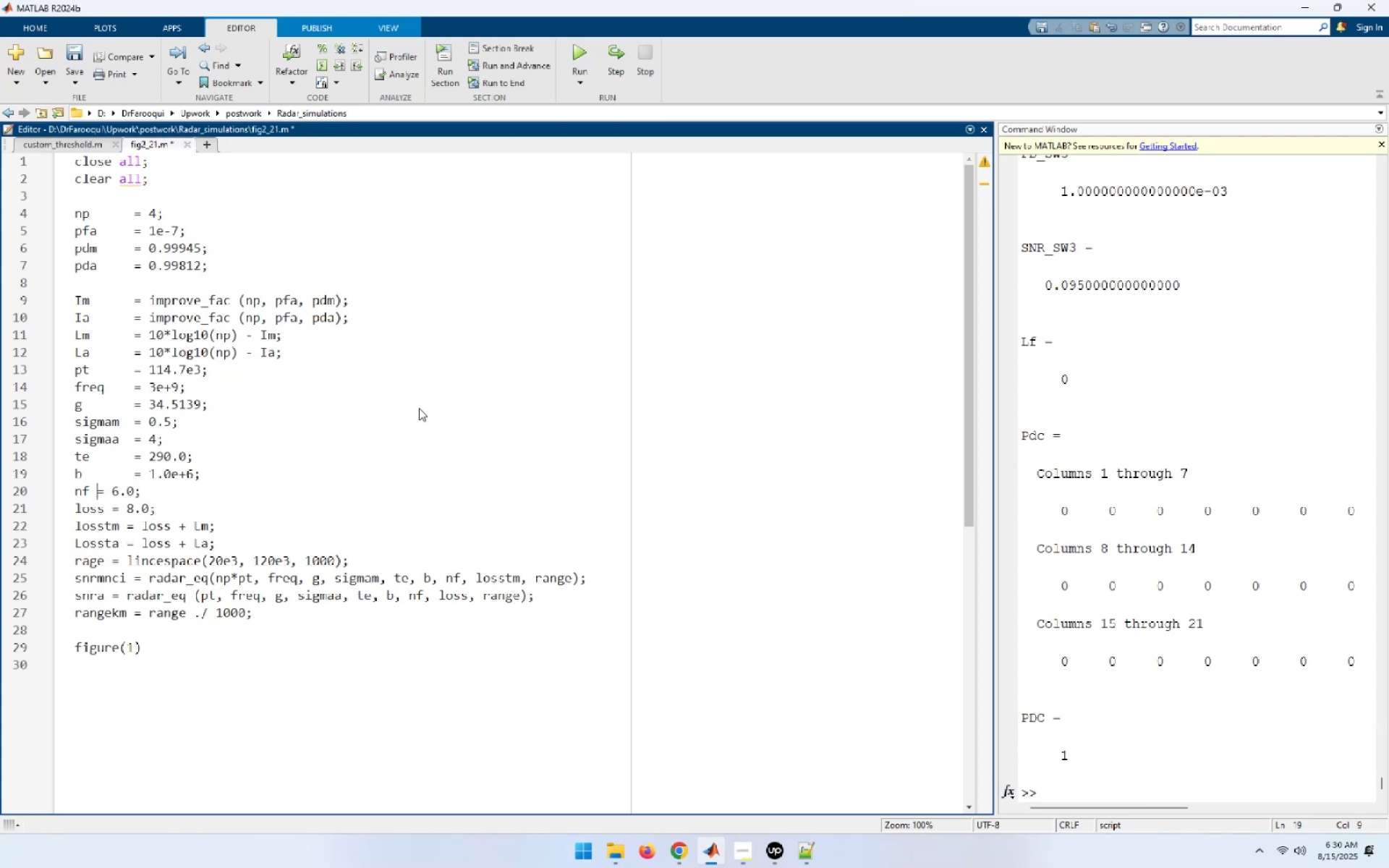 
key(Tab)
 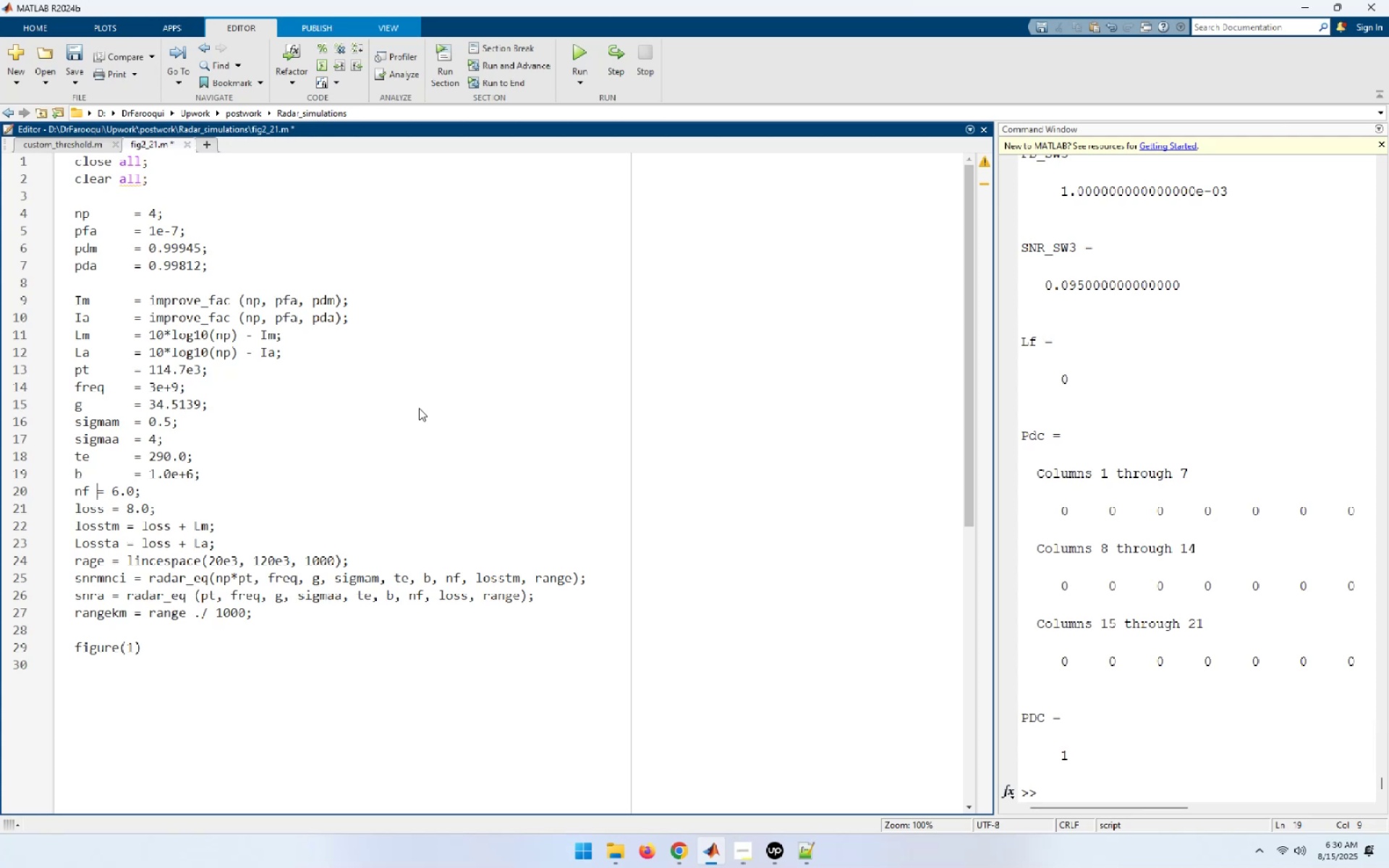 
key(Tab)
 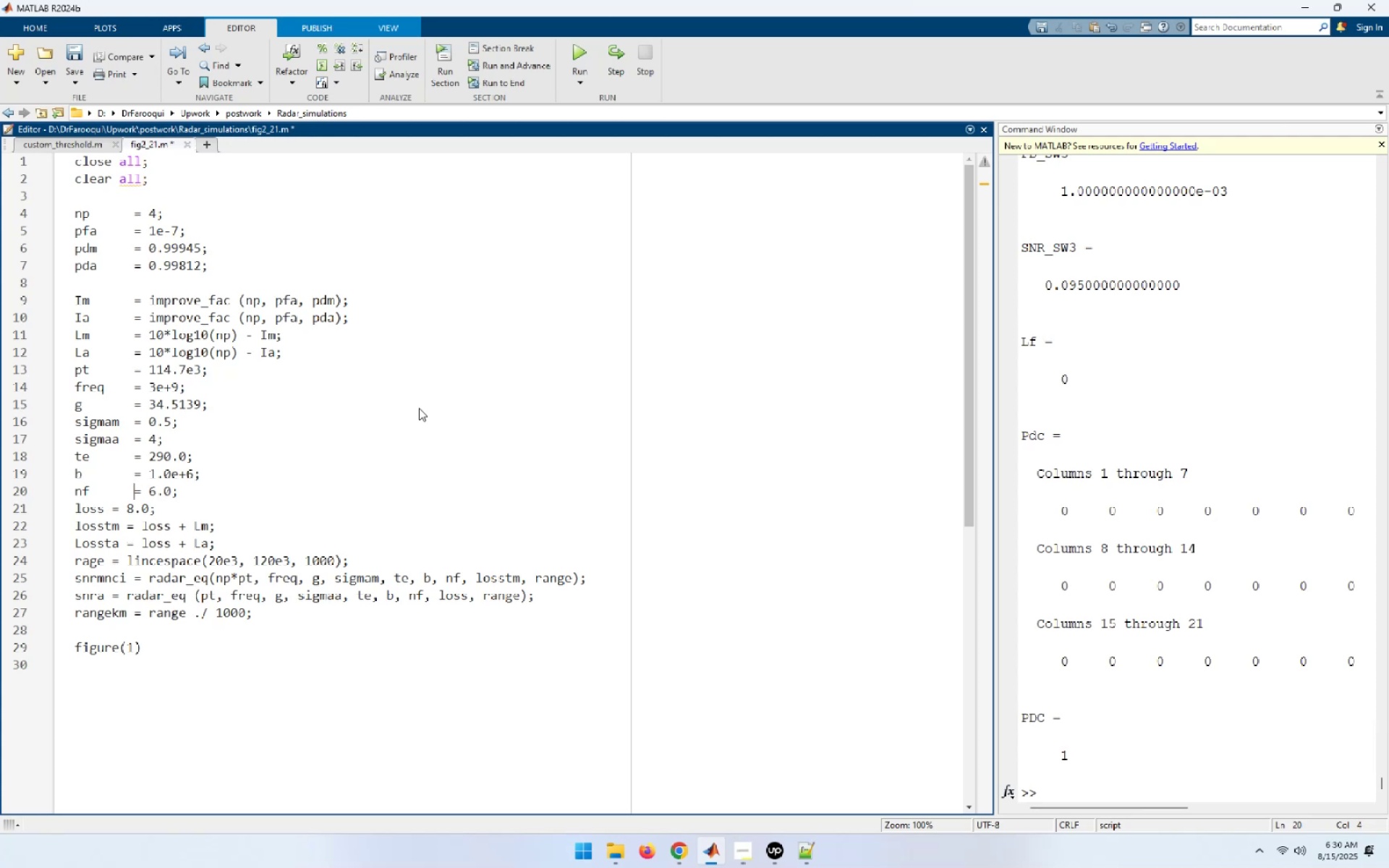 
key(ArrowDown)
 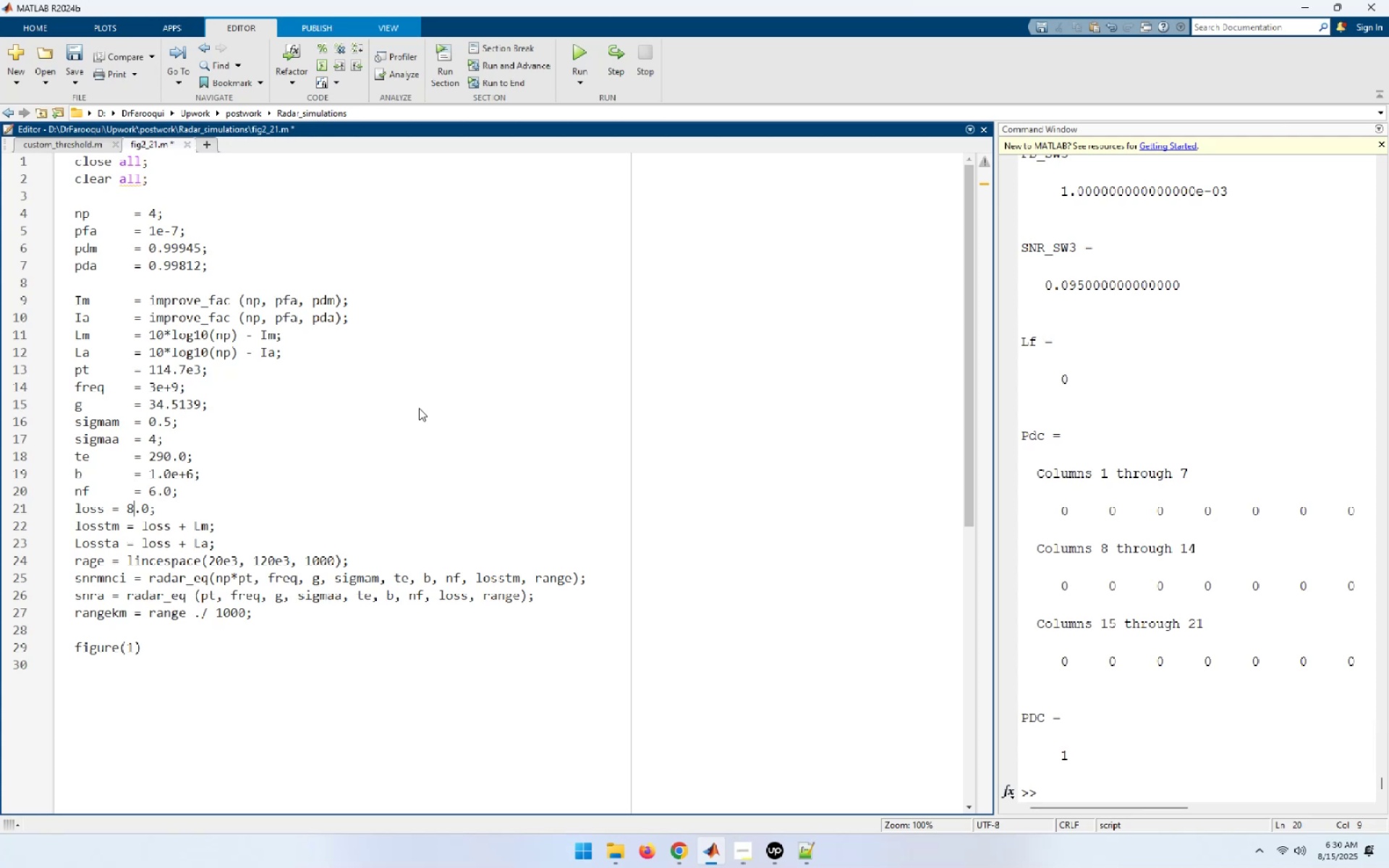 
key(ArrowLeft)
 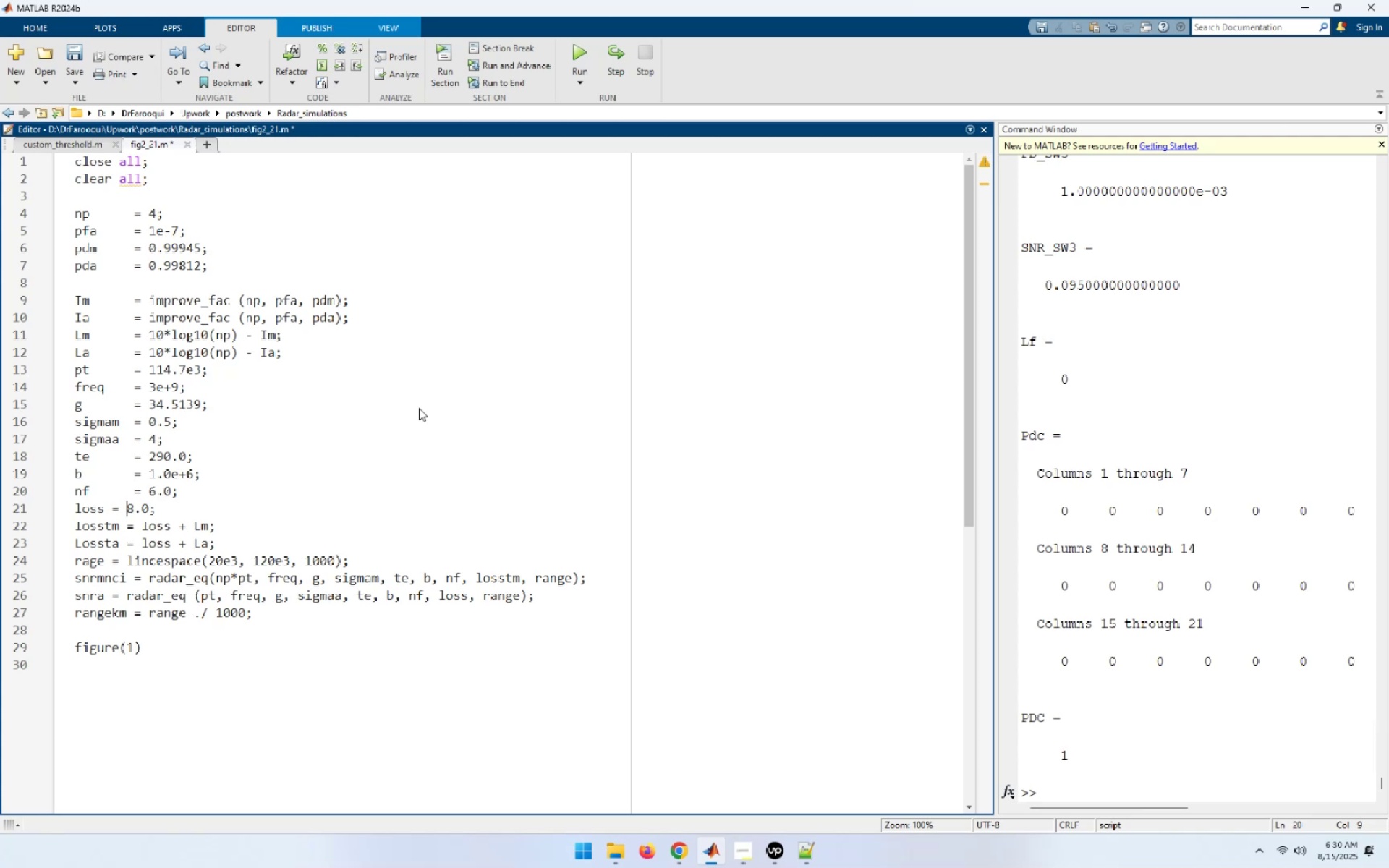 
key(ArrowLeft)
 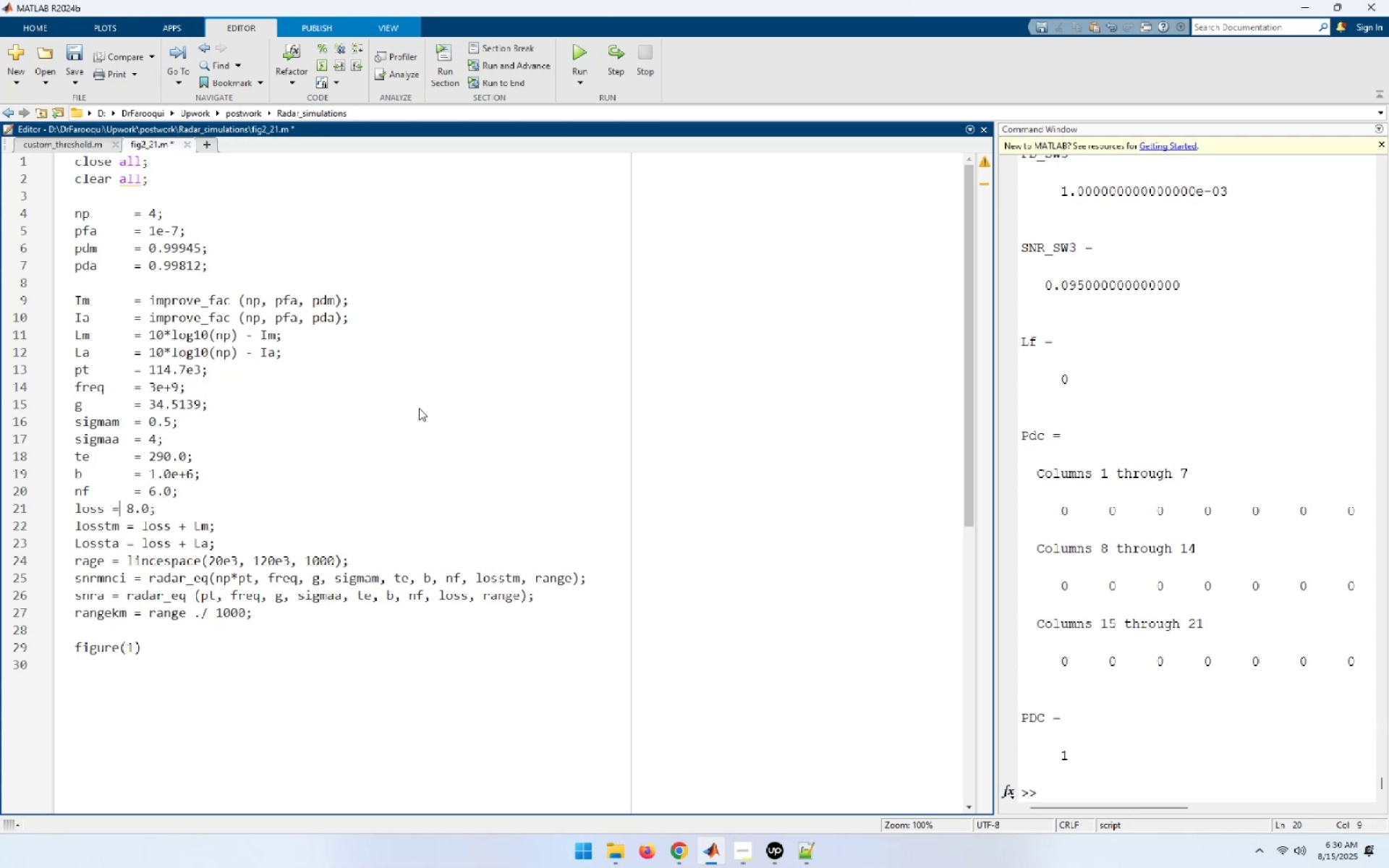 
key(ArrowLeft)
 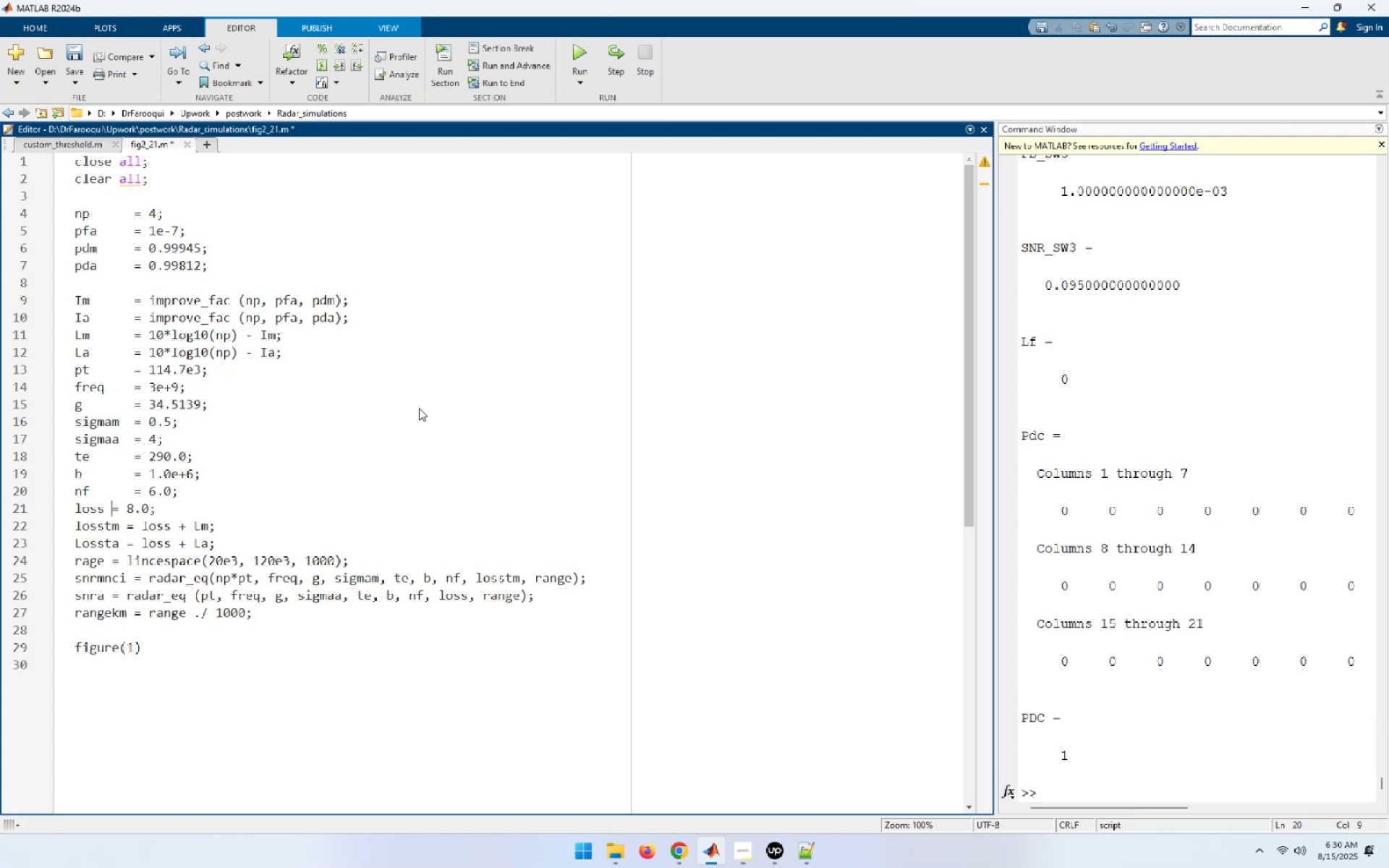 
key(Tab)
 